 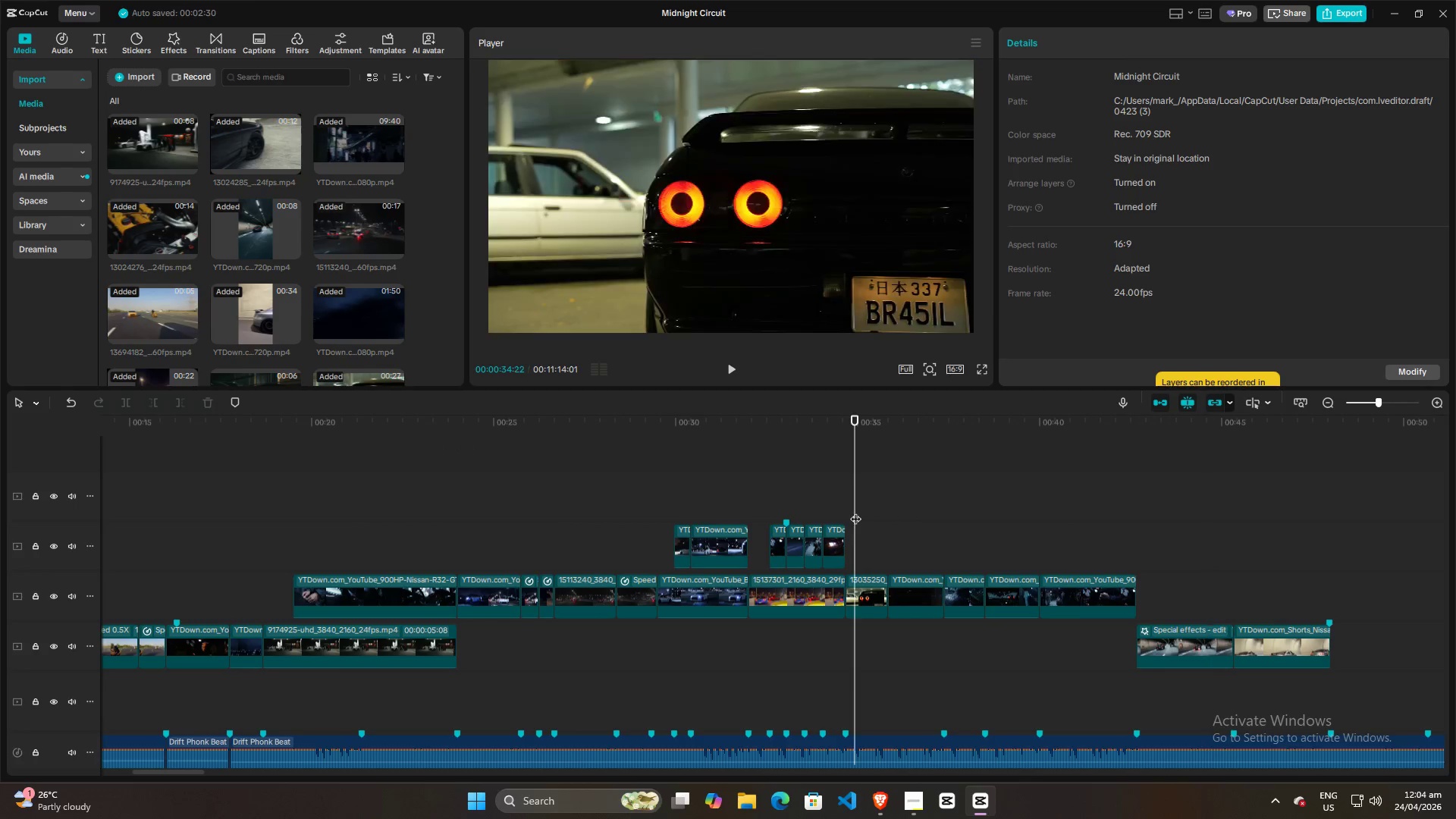 
key(Space)
 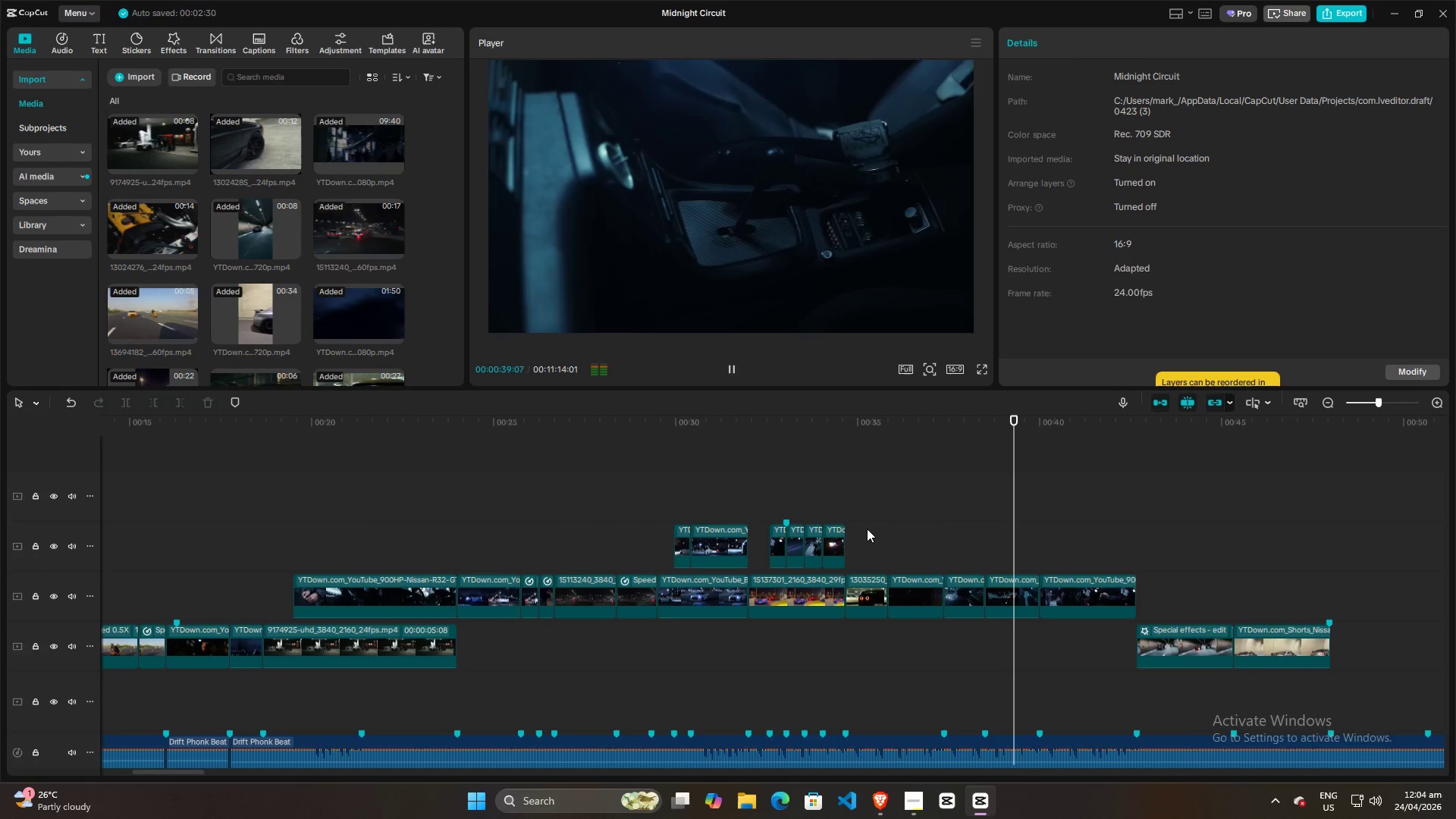 
wait(5.88)
 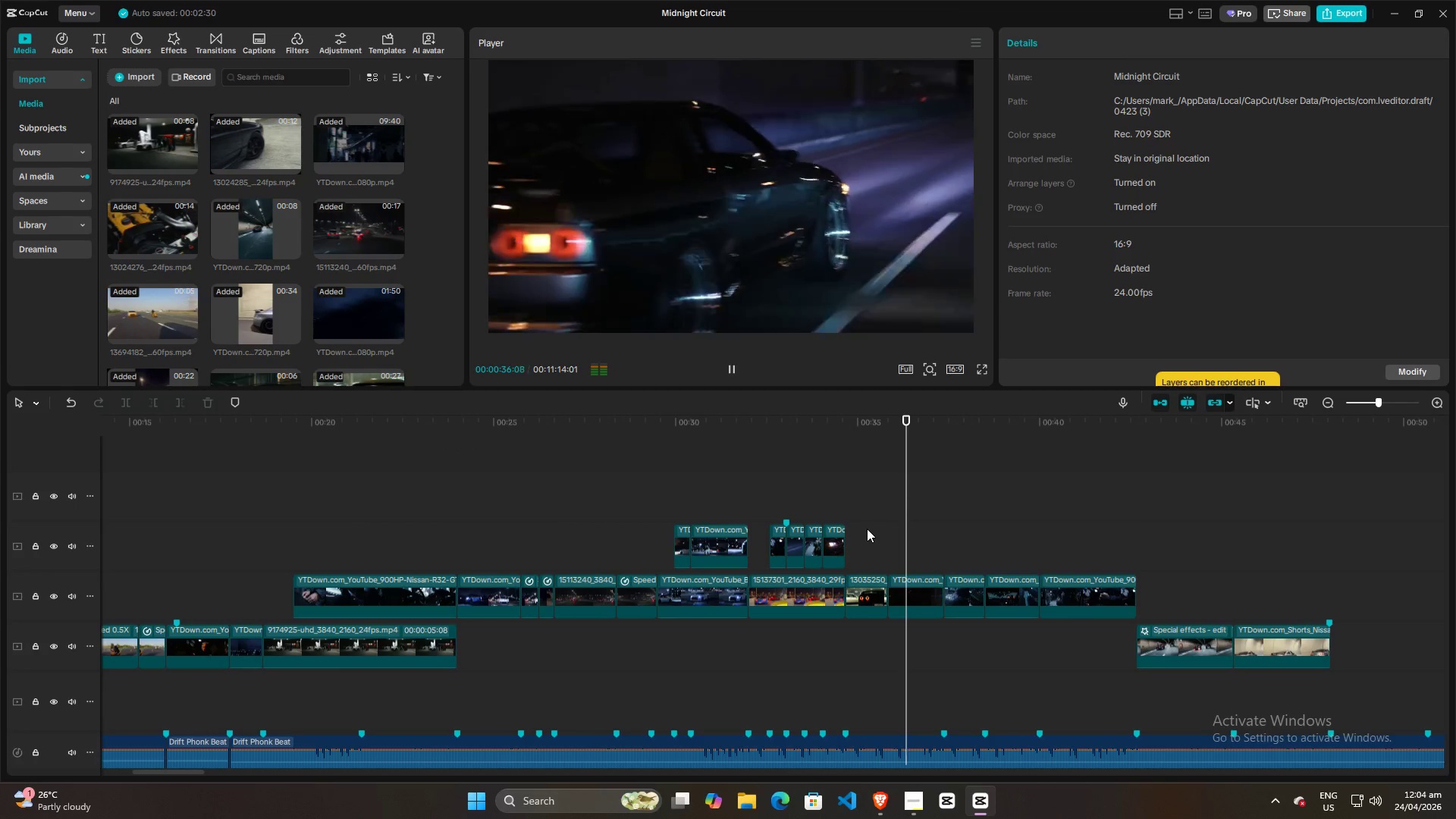 
key(Space)
 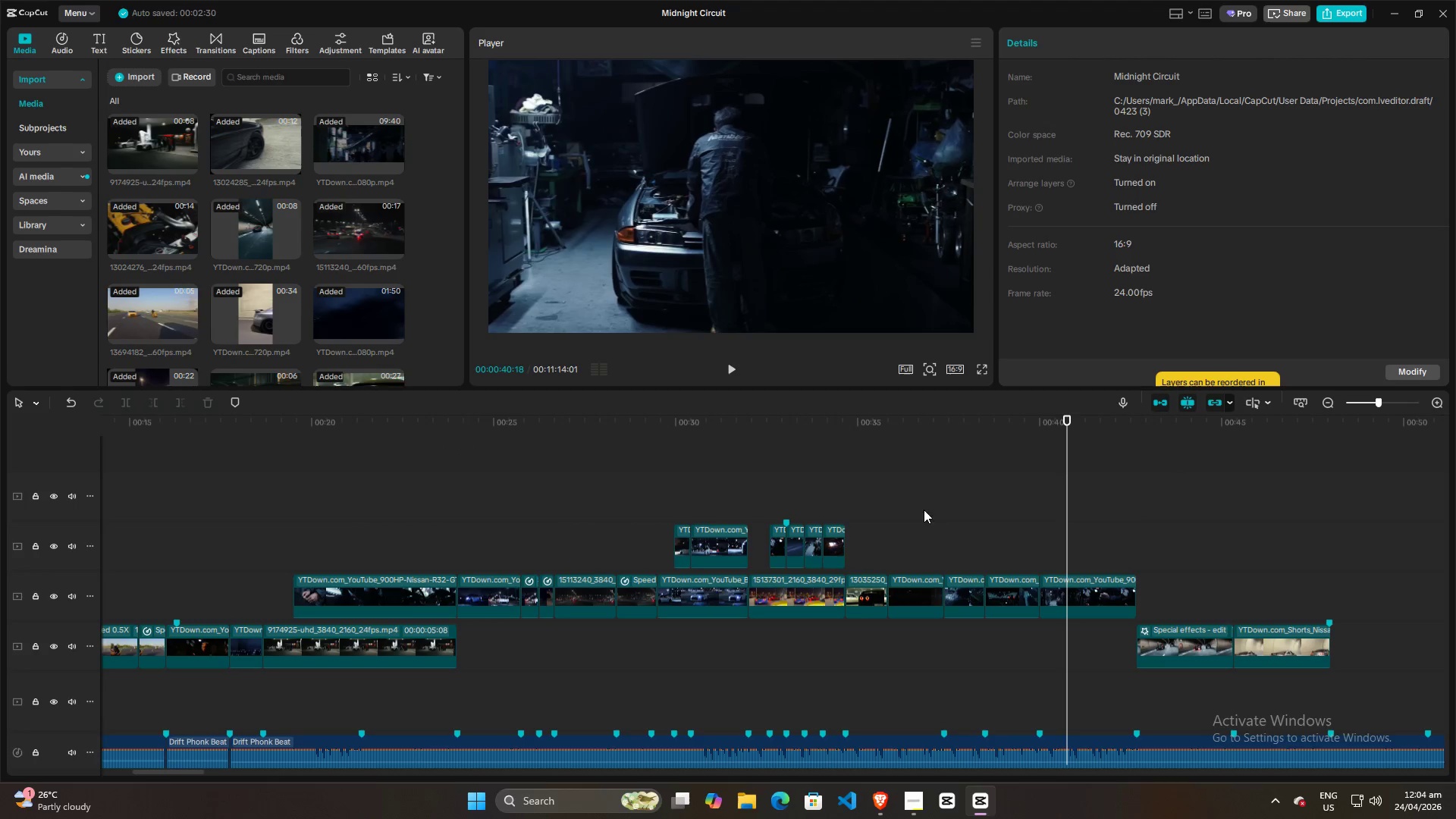 
left_click([891, 512])
 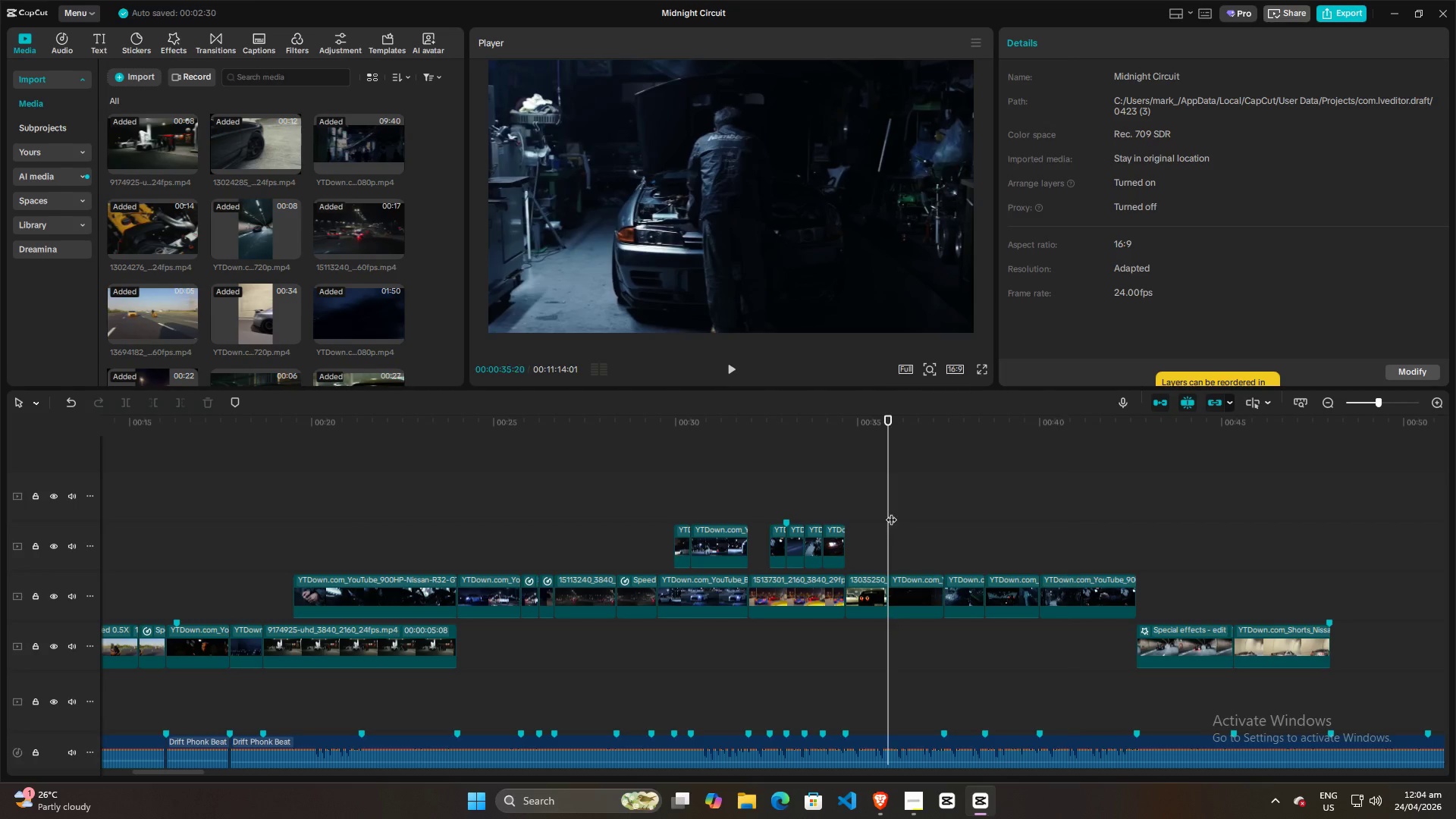 
key(Space)
 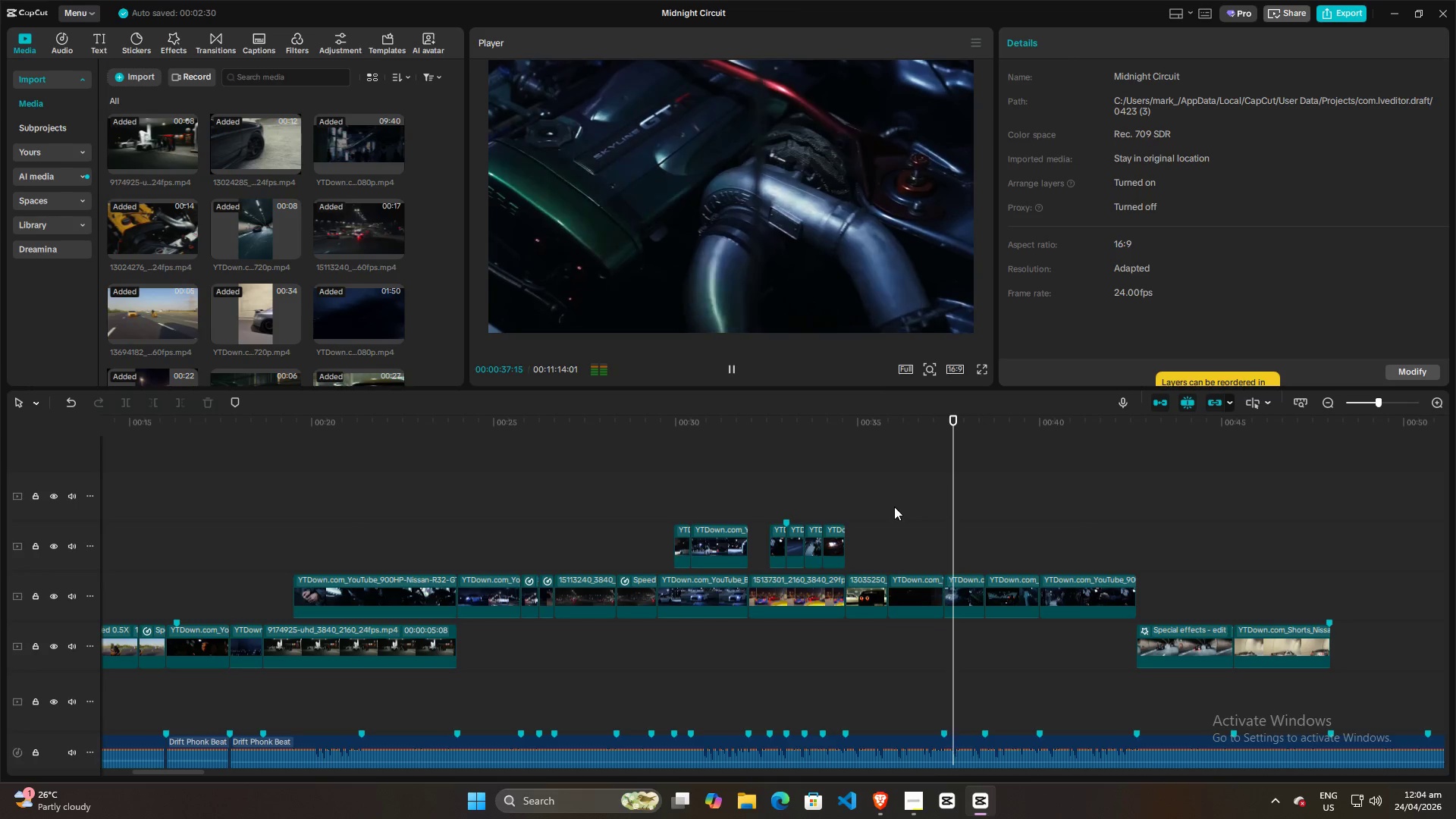 
key(Space)
 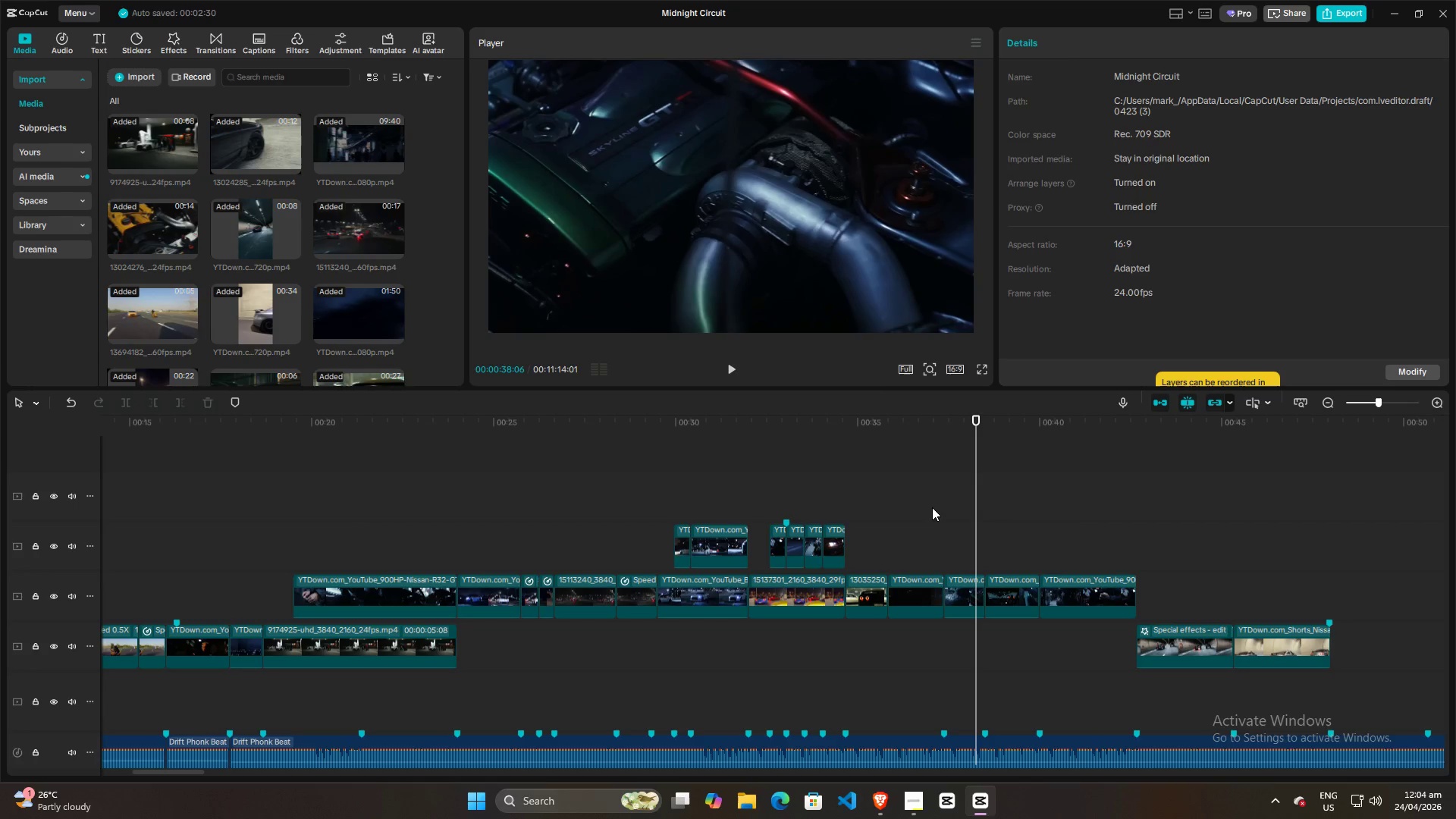 
left_click([937, 507])
 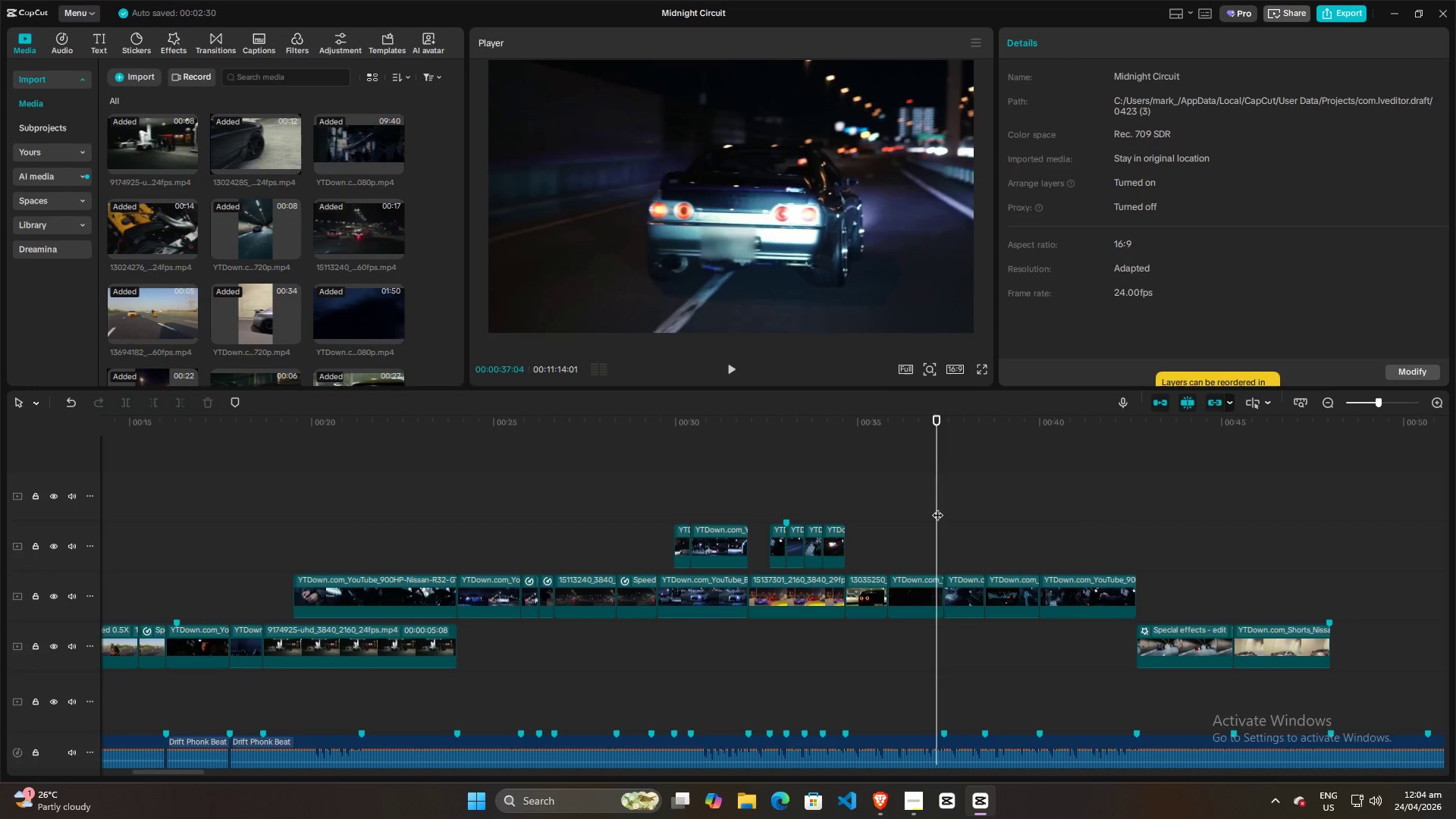 
key(Space)
 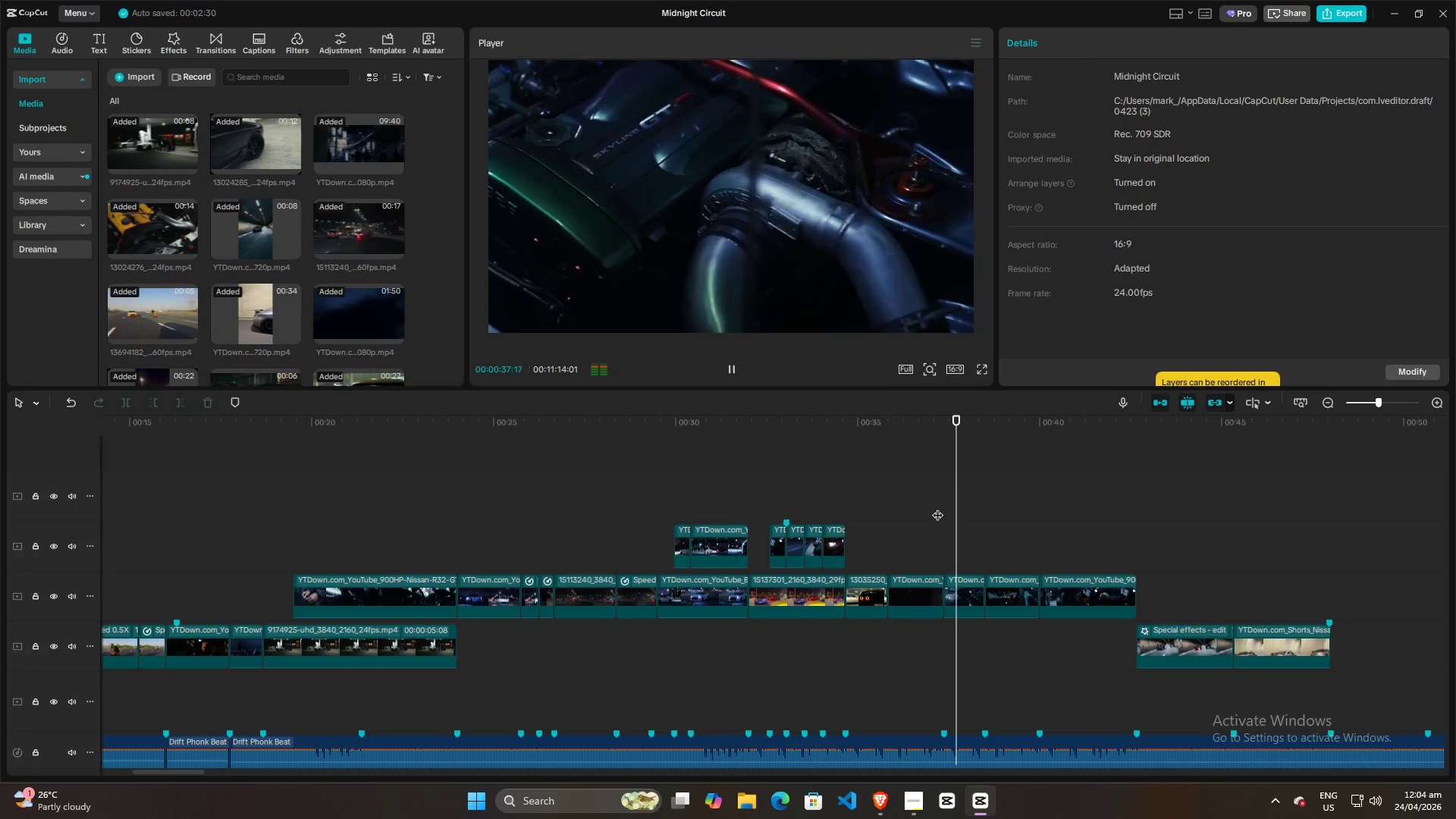 
key(Space)
 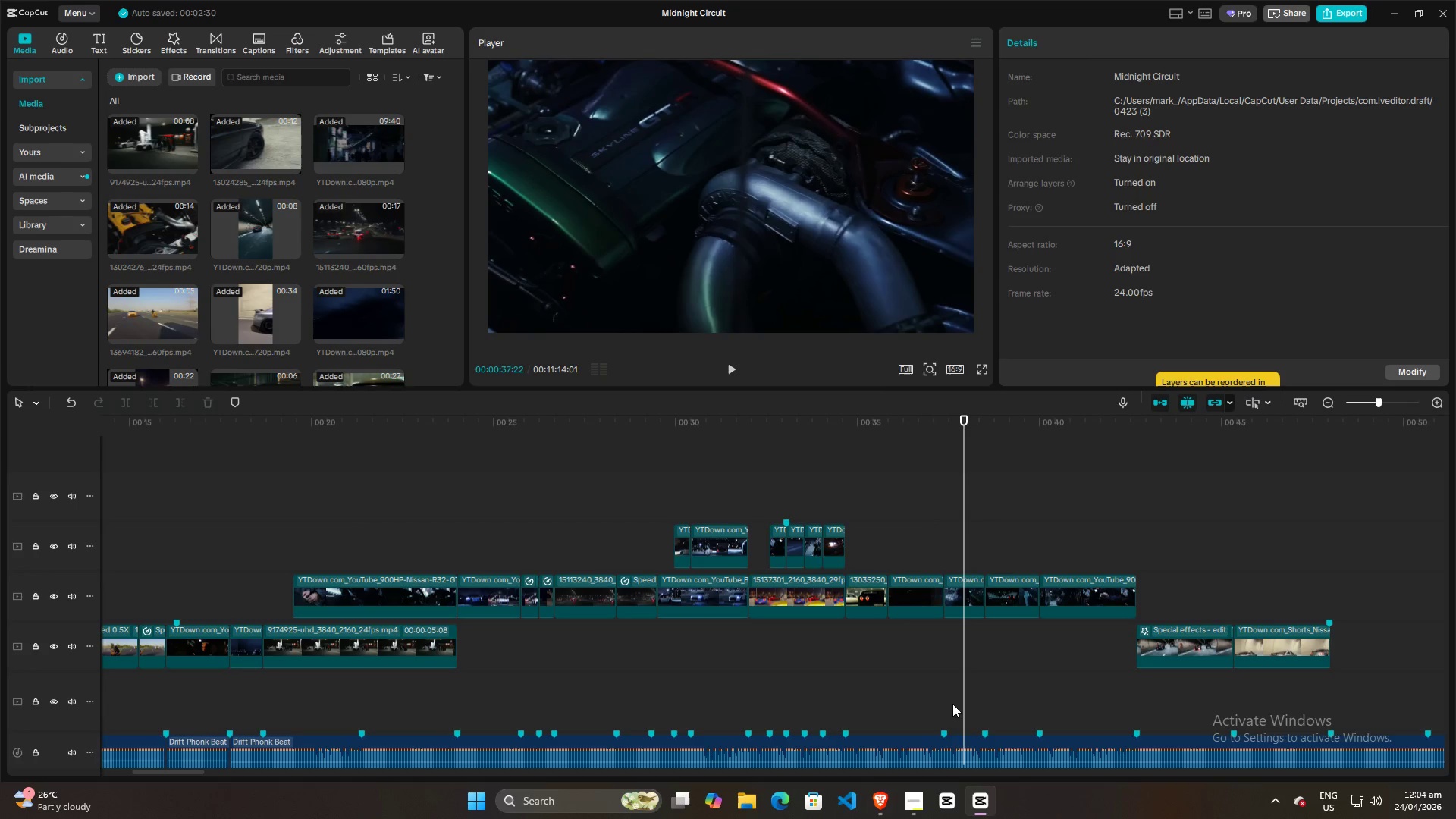 
left_click([874, 802])
 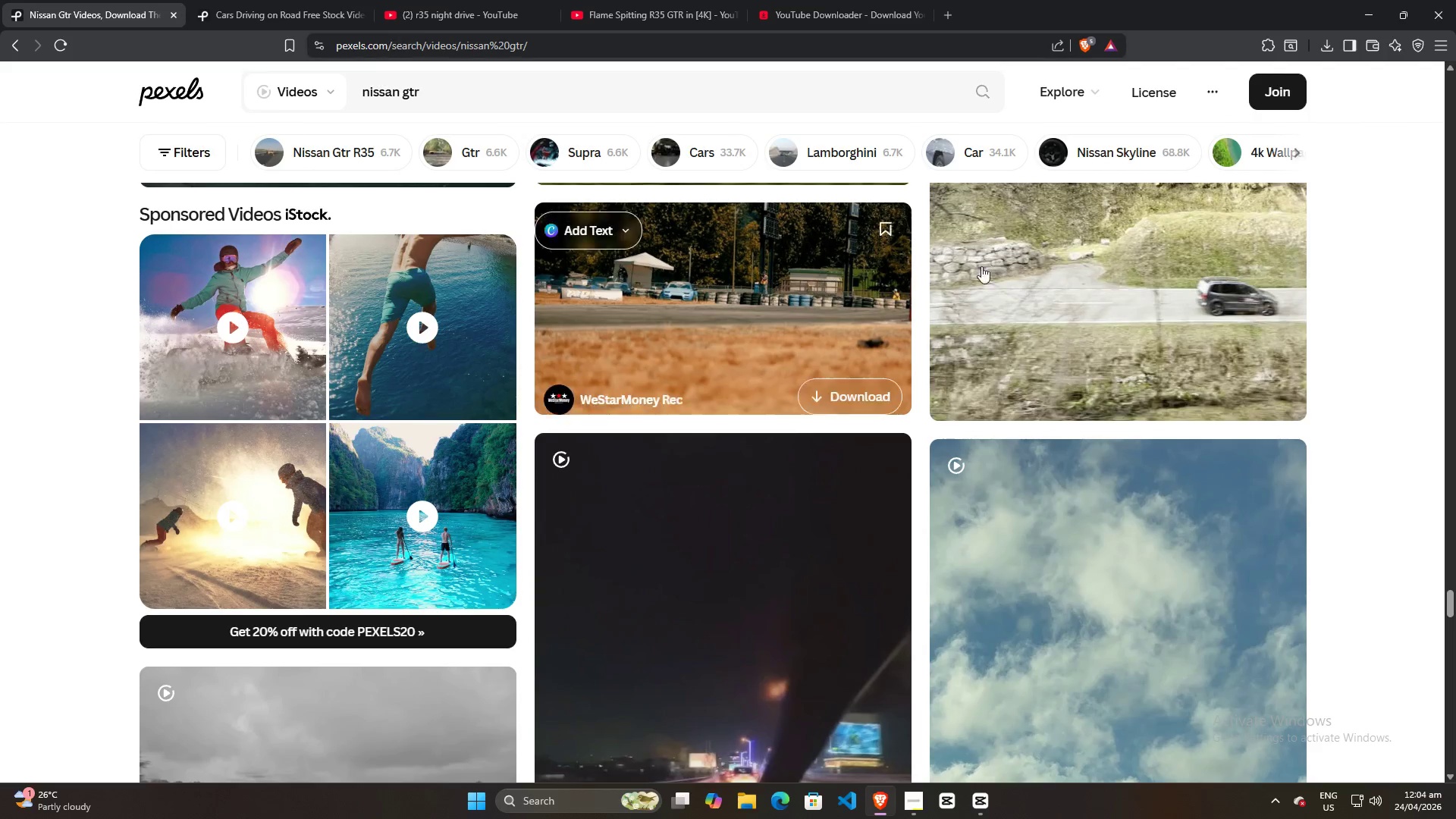 
left_click([1371, 17])
 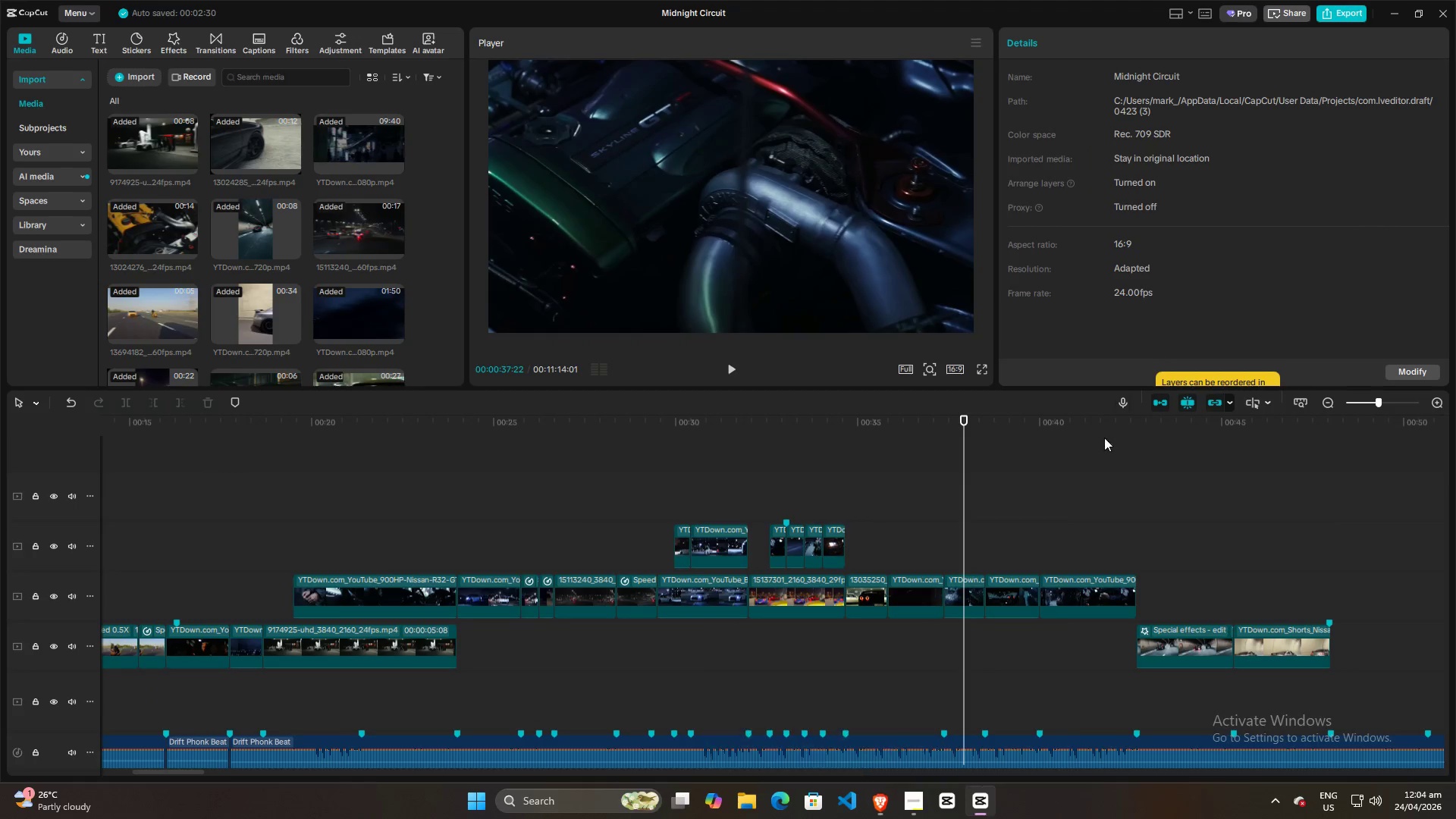 
hold_key(key=ControlLeft, duration=0.72)
scroll: coordinate [1079, 463], scroll_direction: down, amount: 8.0
 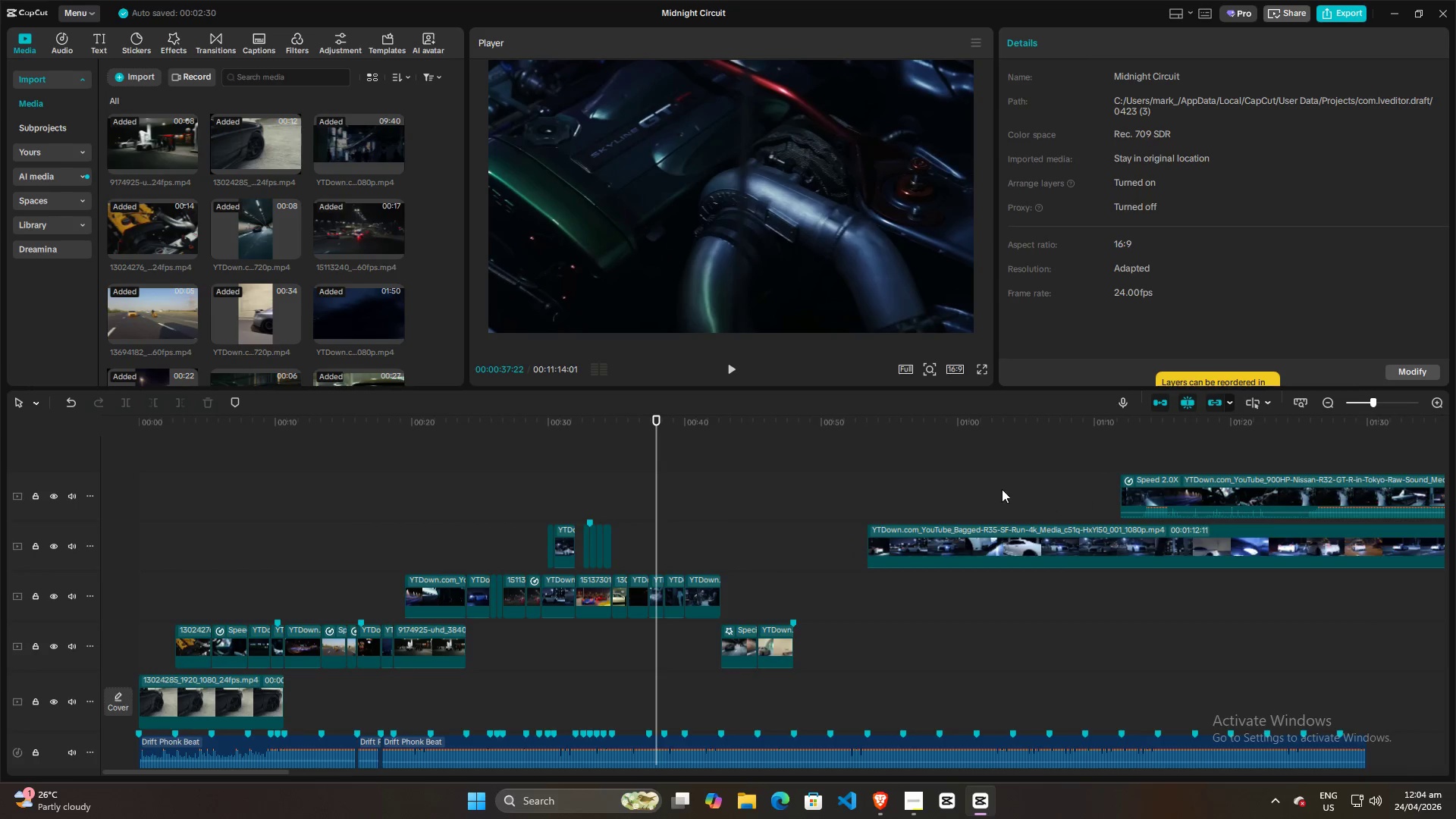 
left_click([954, 470])
 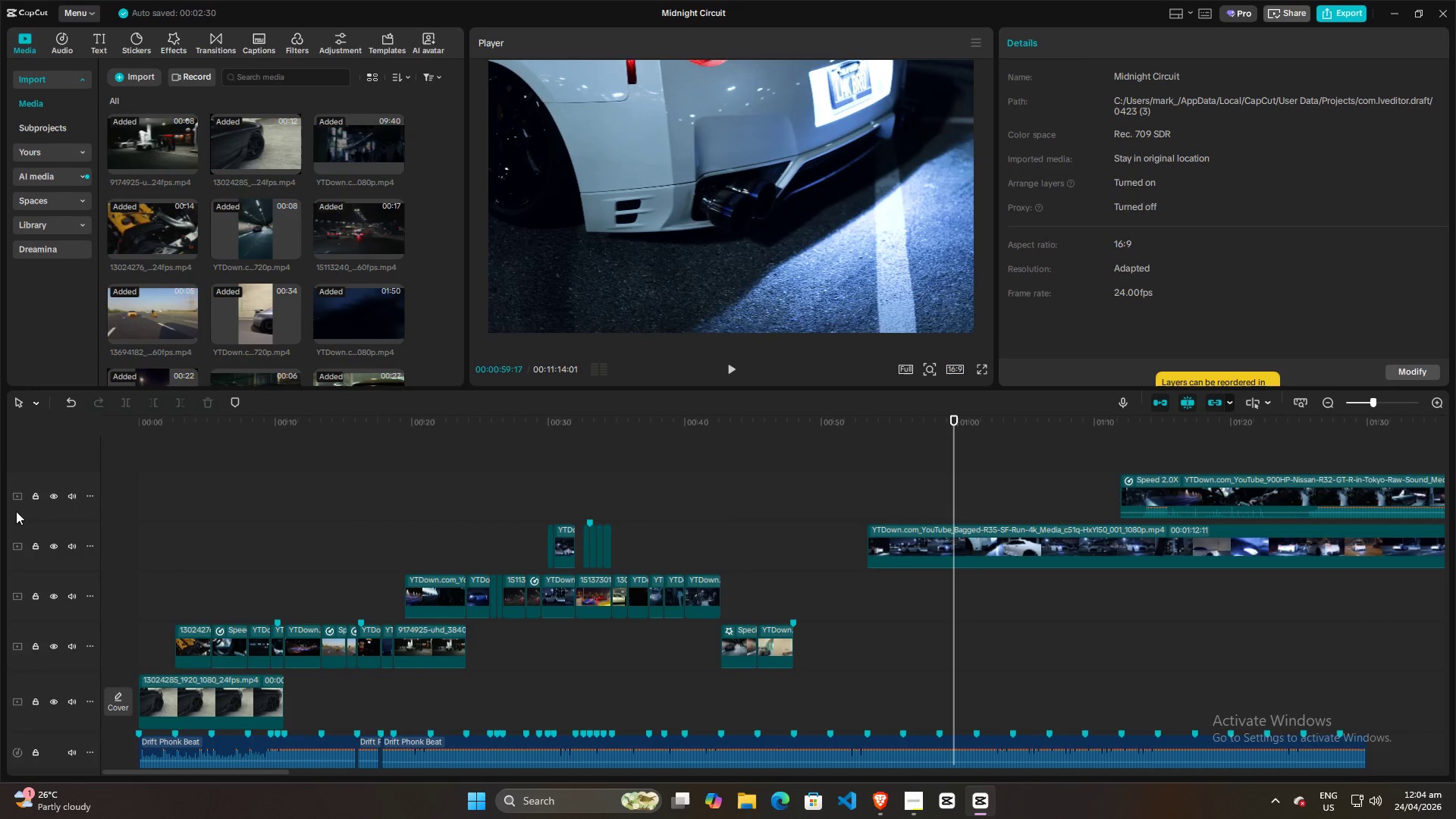 
left_click([57, 495])
 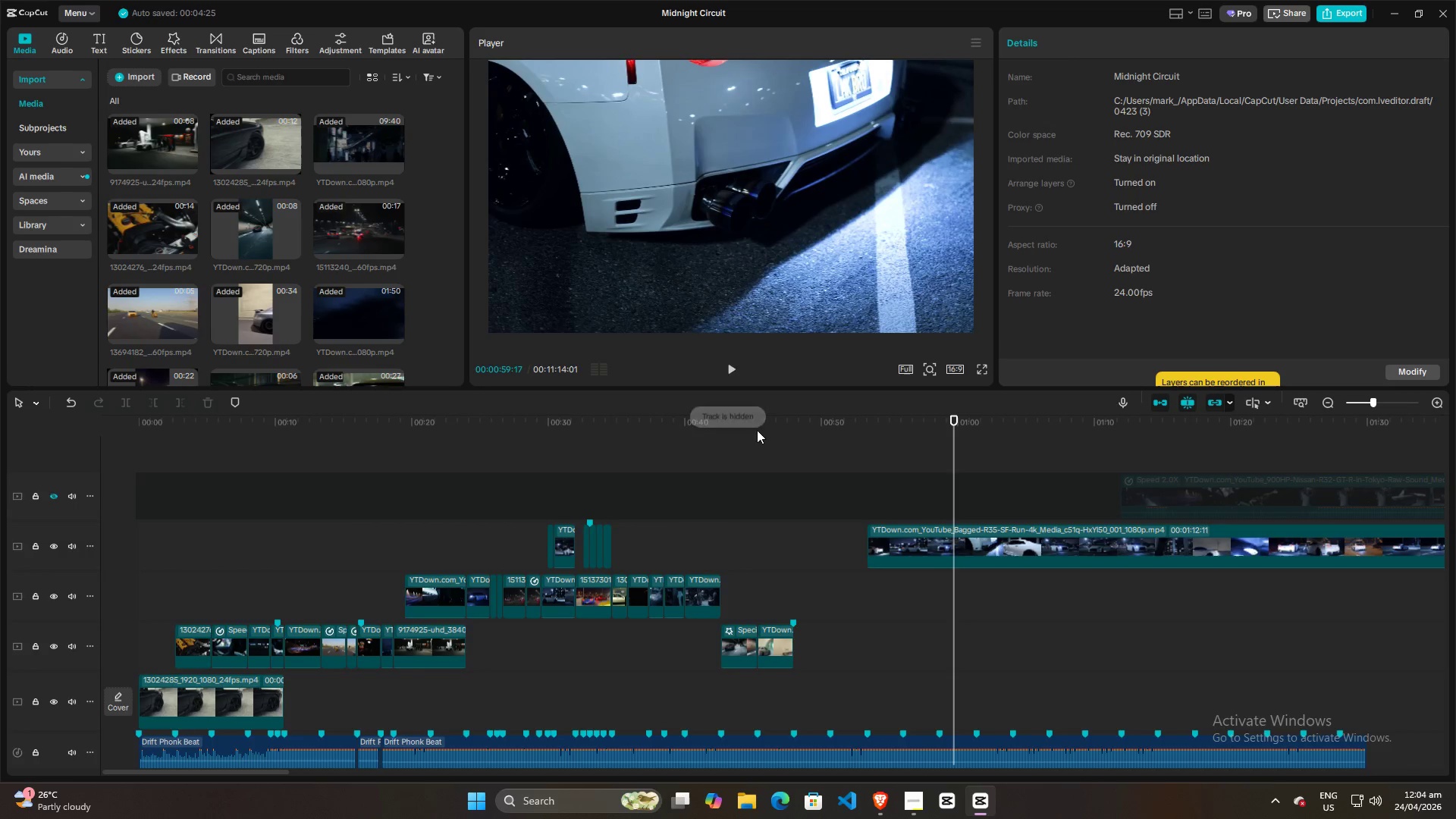 
key(Space)
 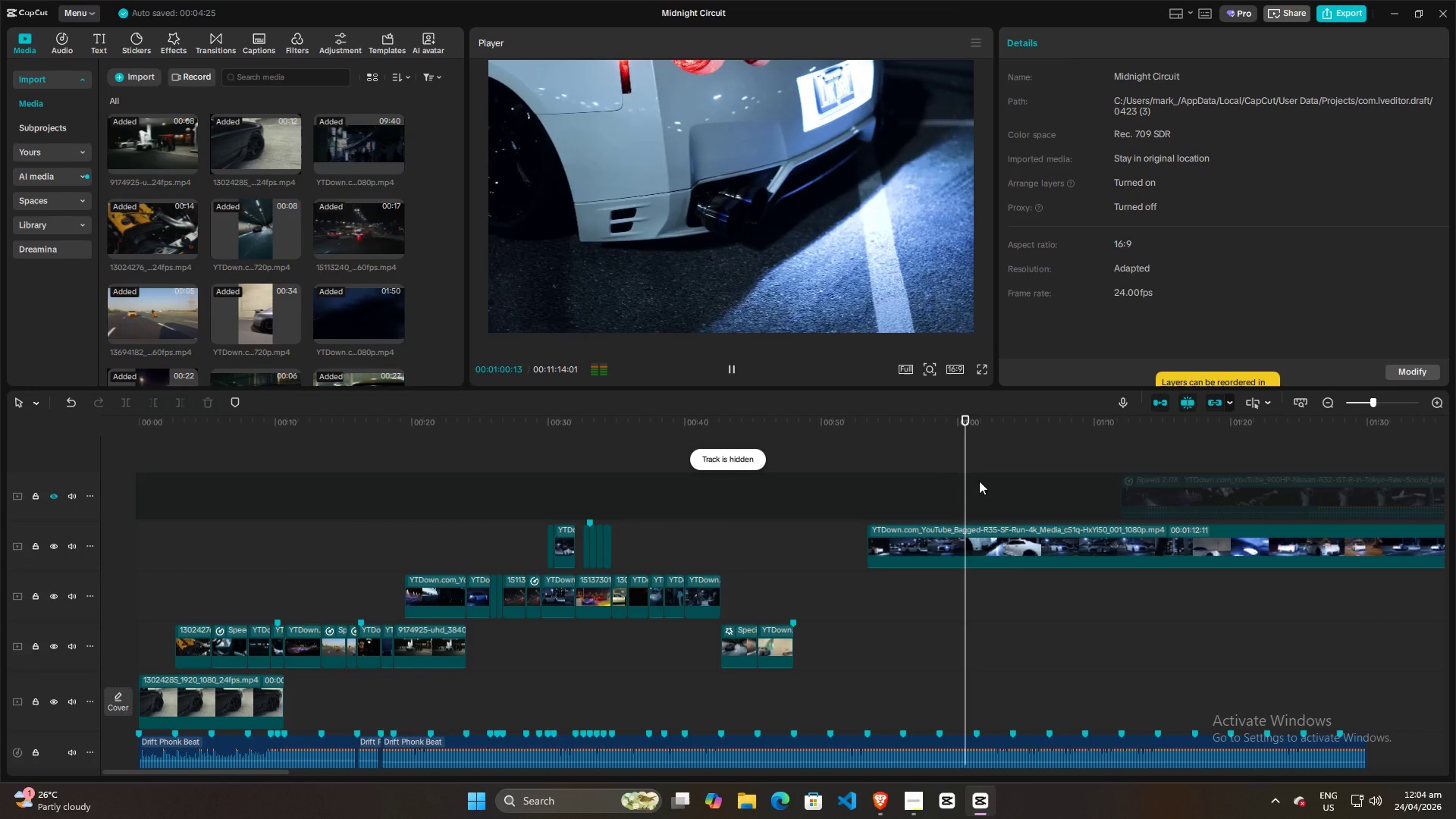 
left_click_drag(start_coordinate=[969, 481], to_coordinate=[1116, 473])
 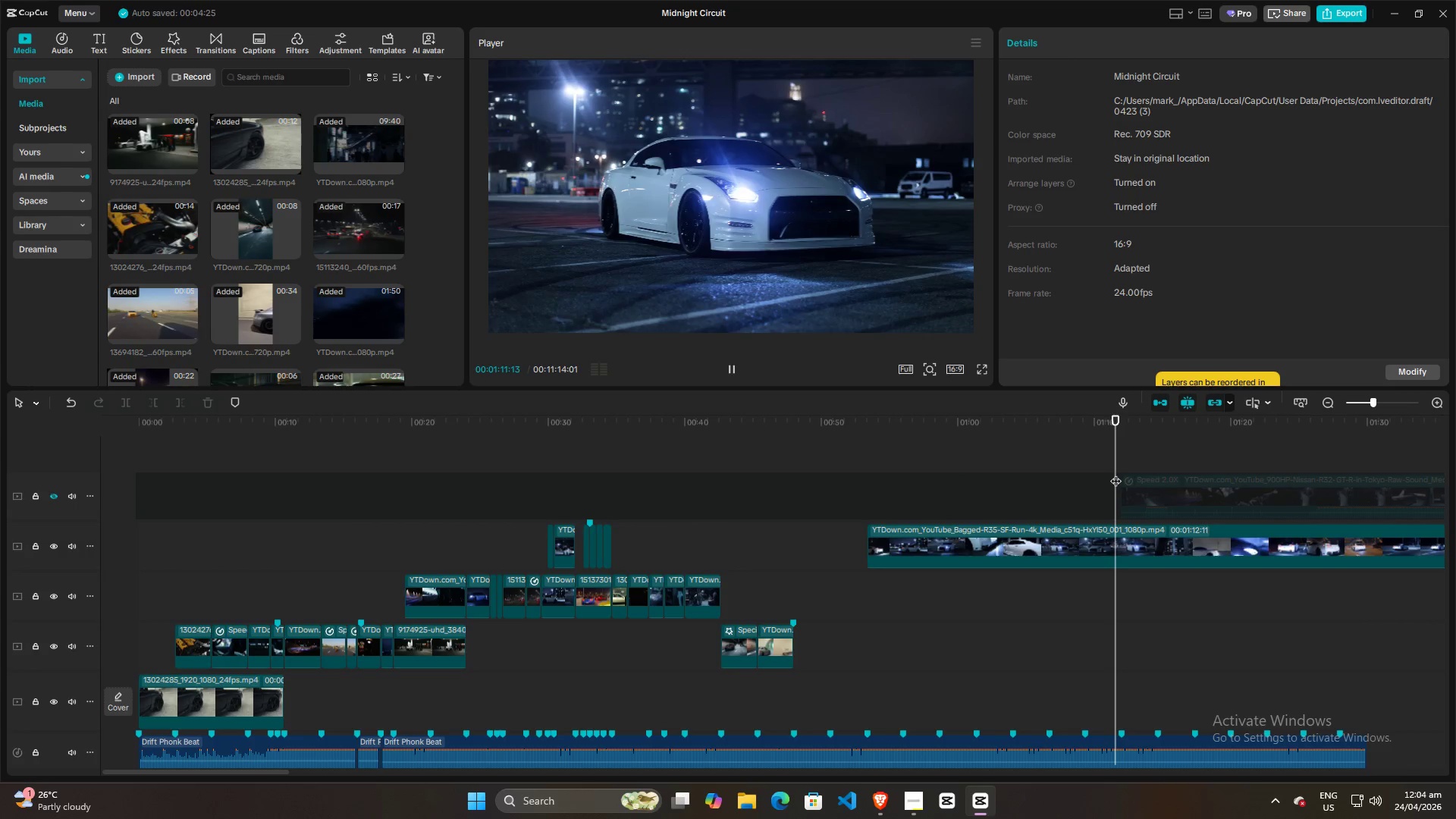 
key(Space)
 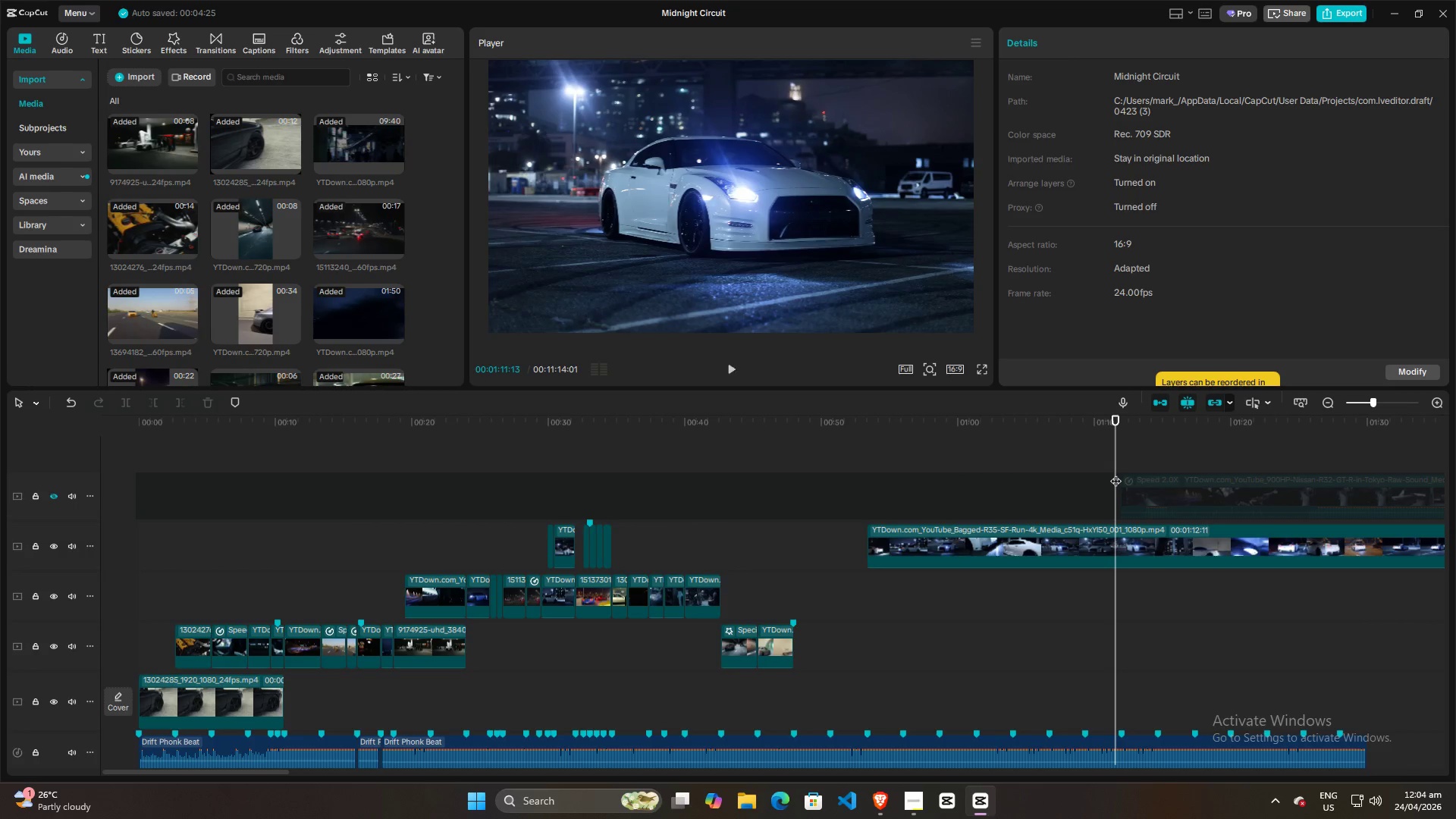 
key(Space)
 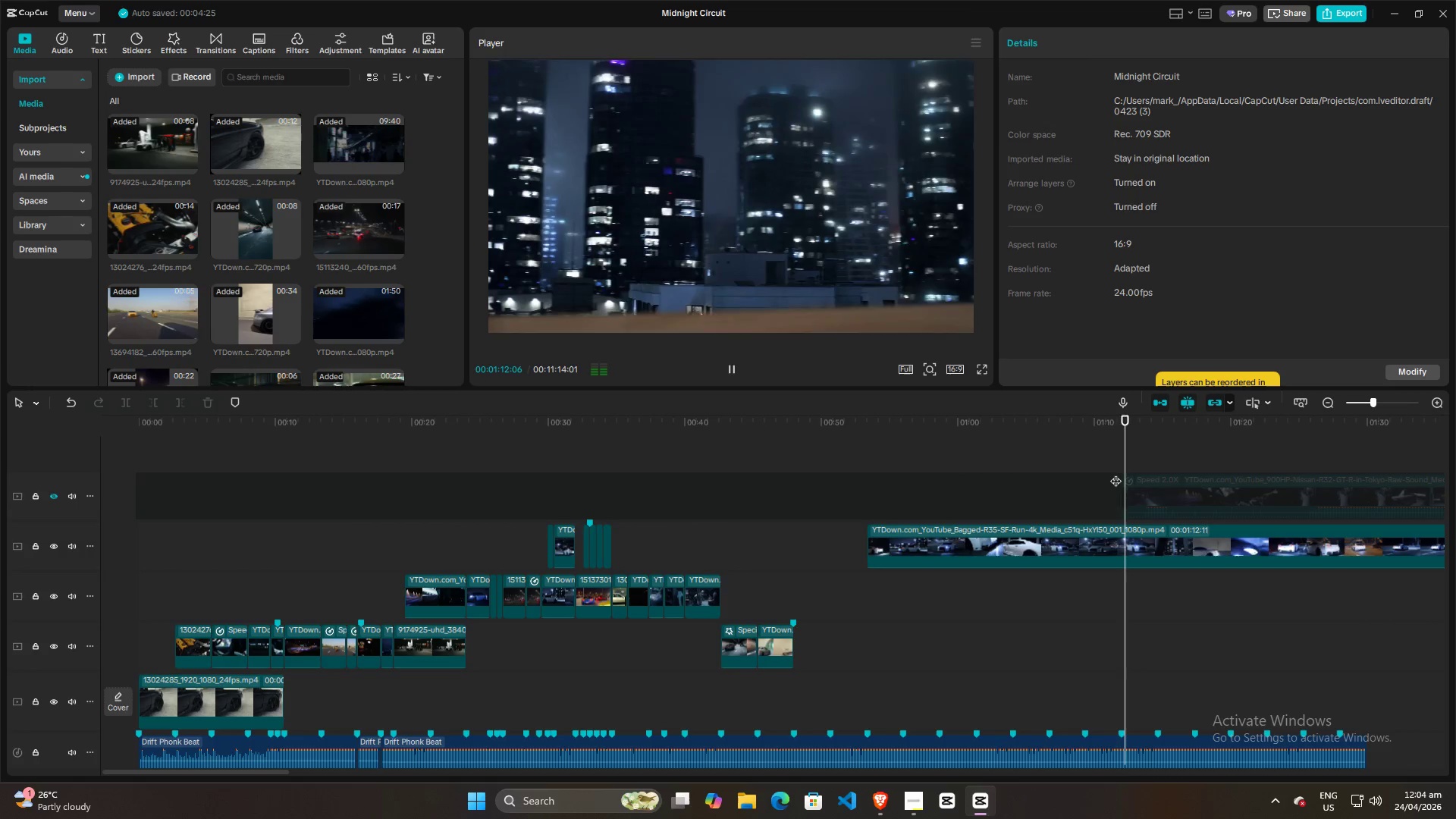 
key(Space)
 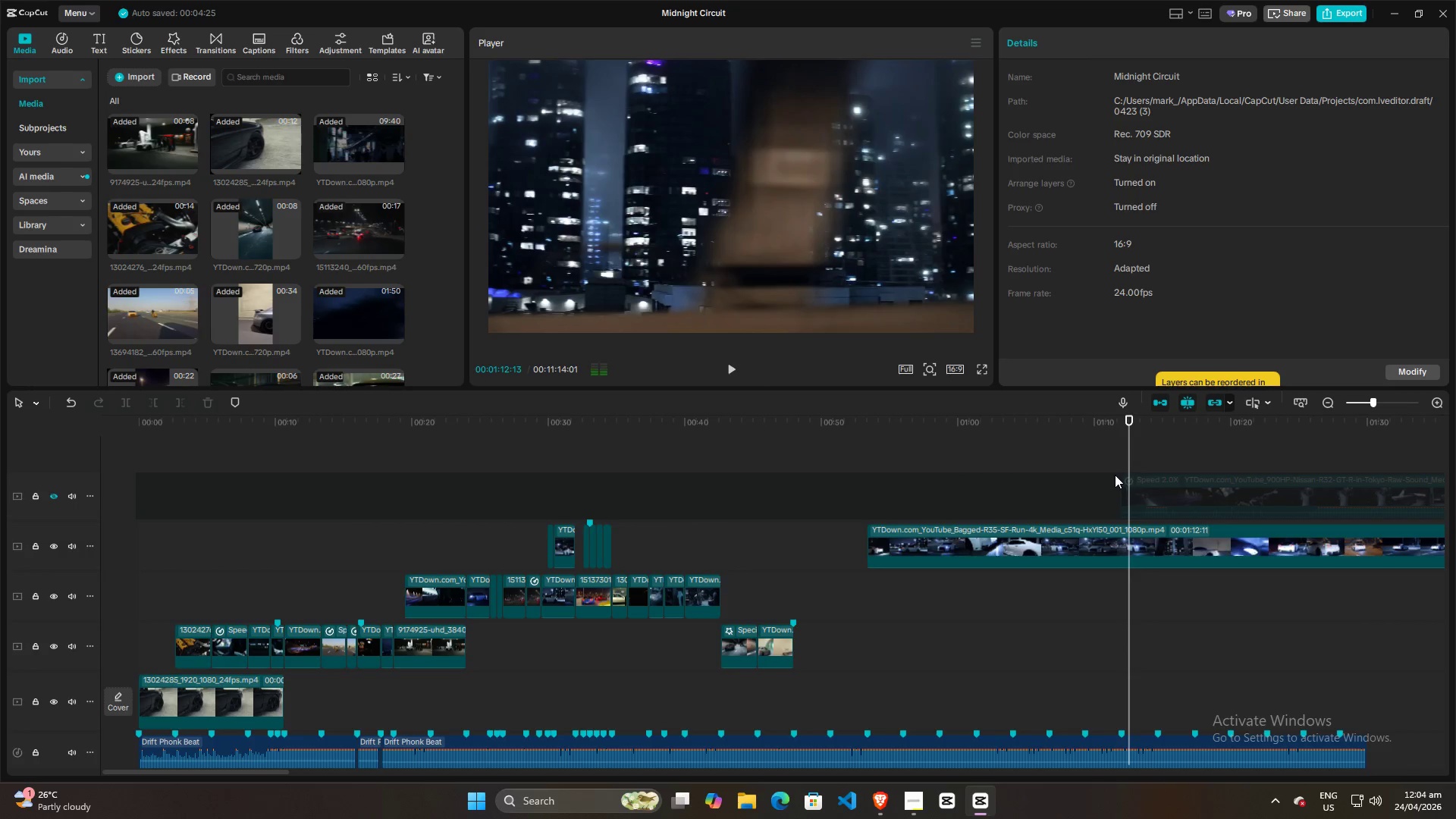 
key(Space)
 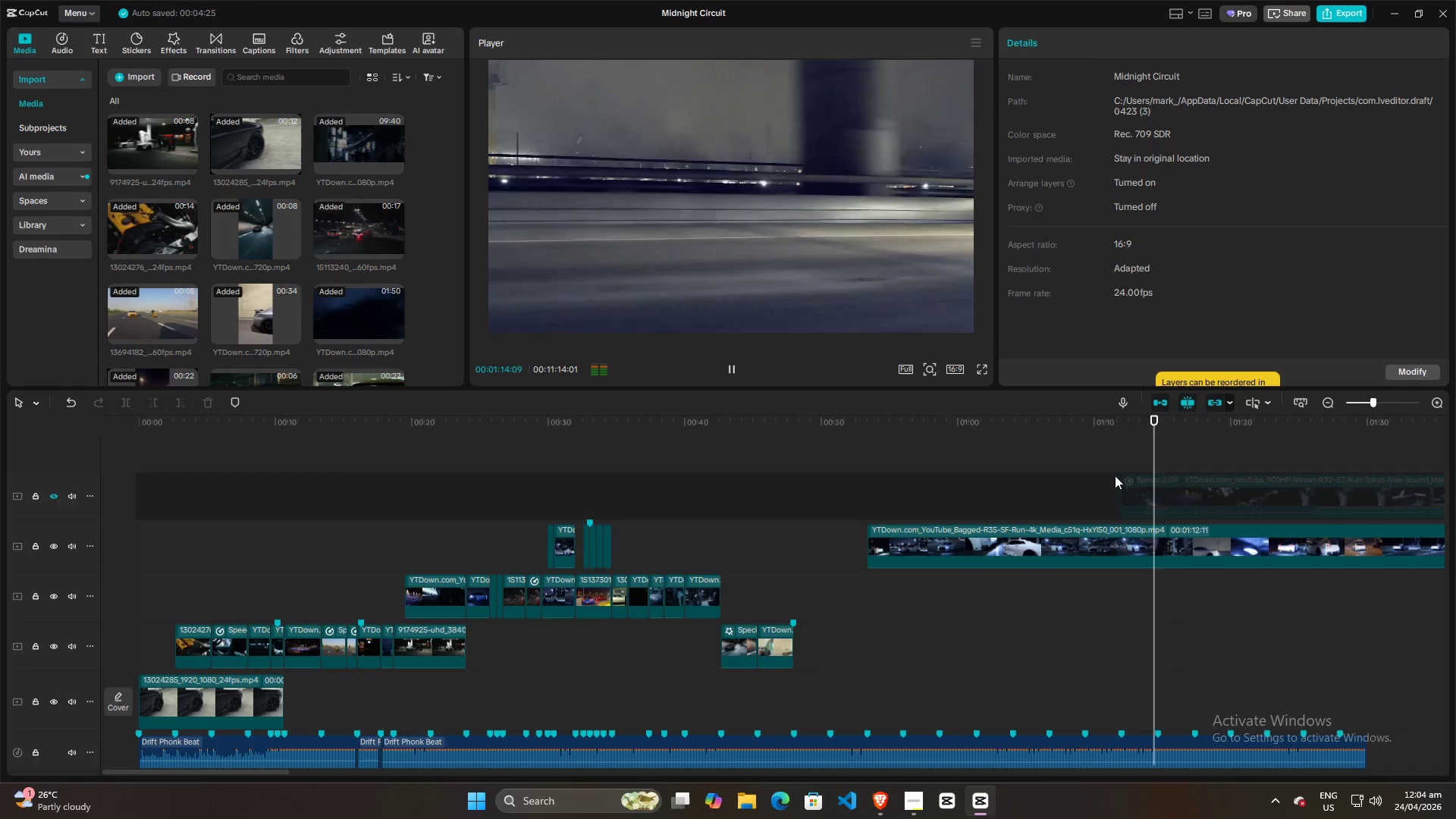 
key(Space)
 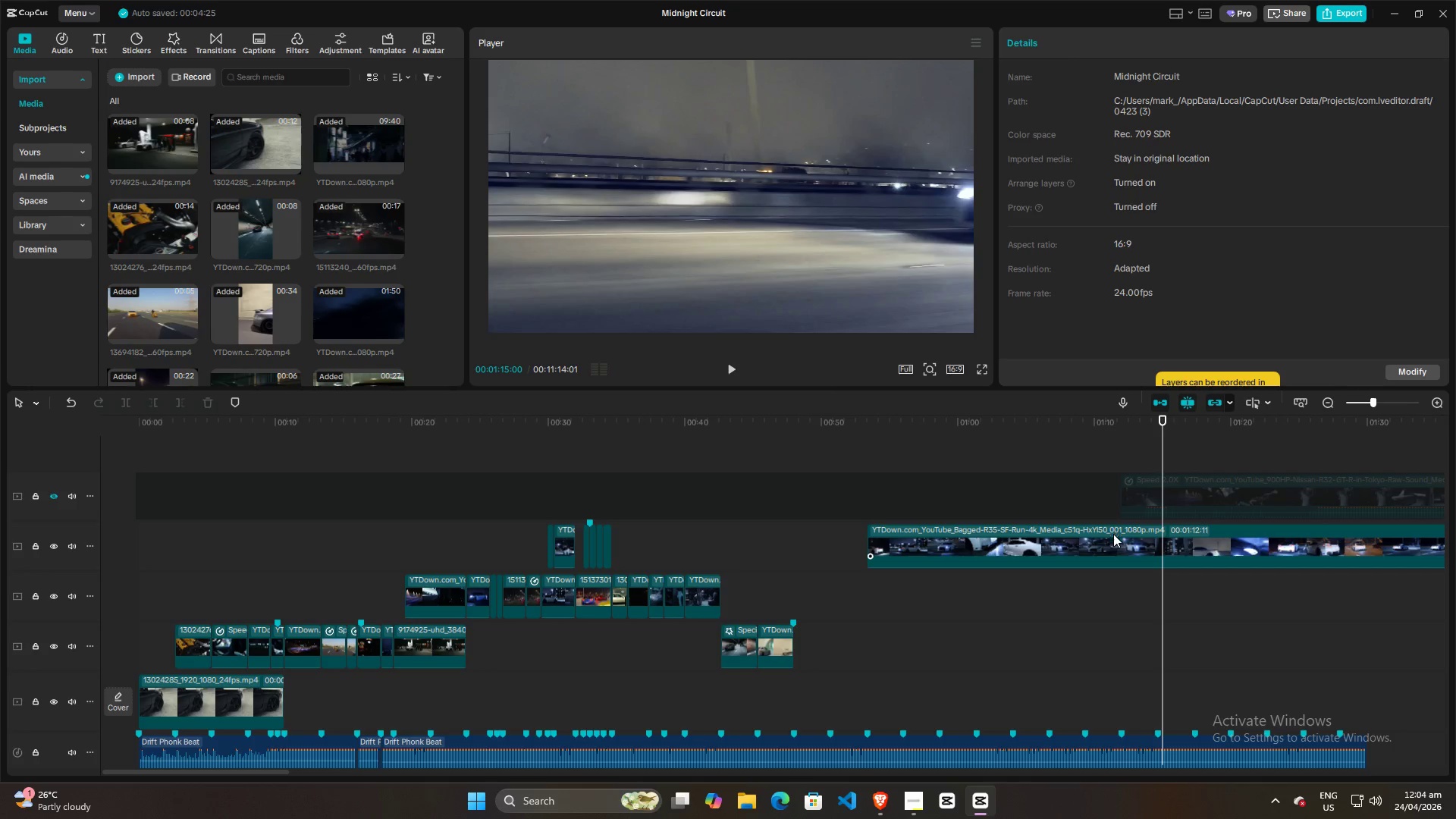 
left_click([1113, 540])
 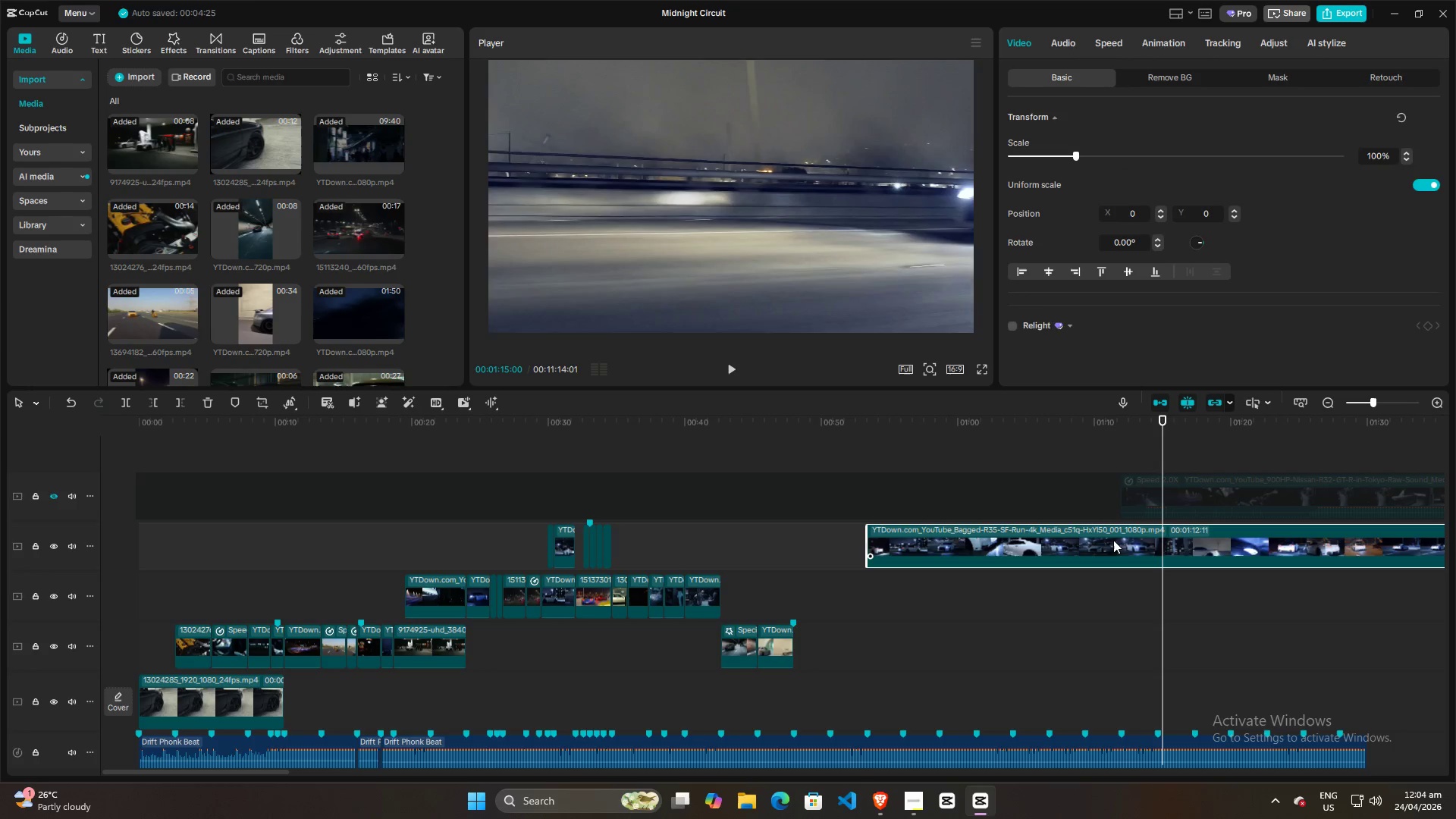 
key(Control+R)
 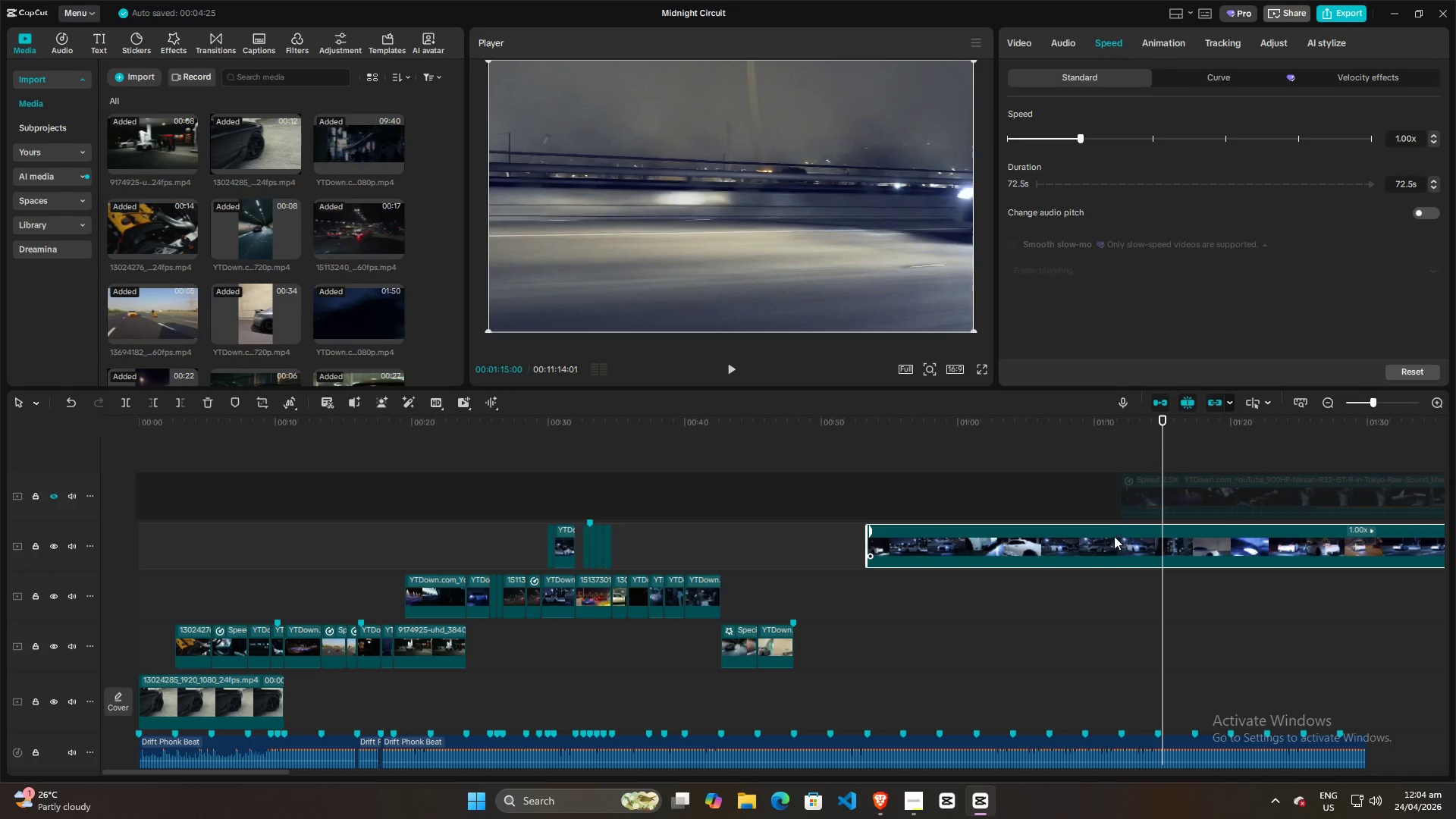 
left_click([1104, 511])
 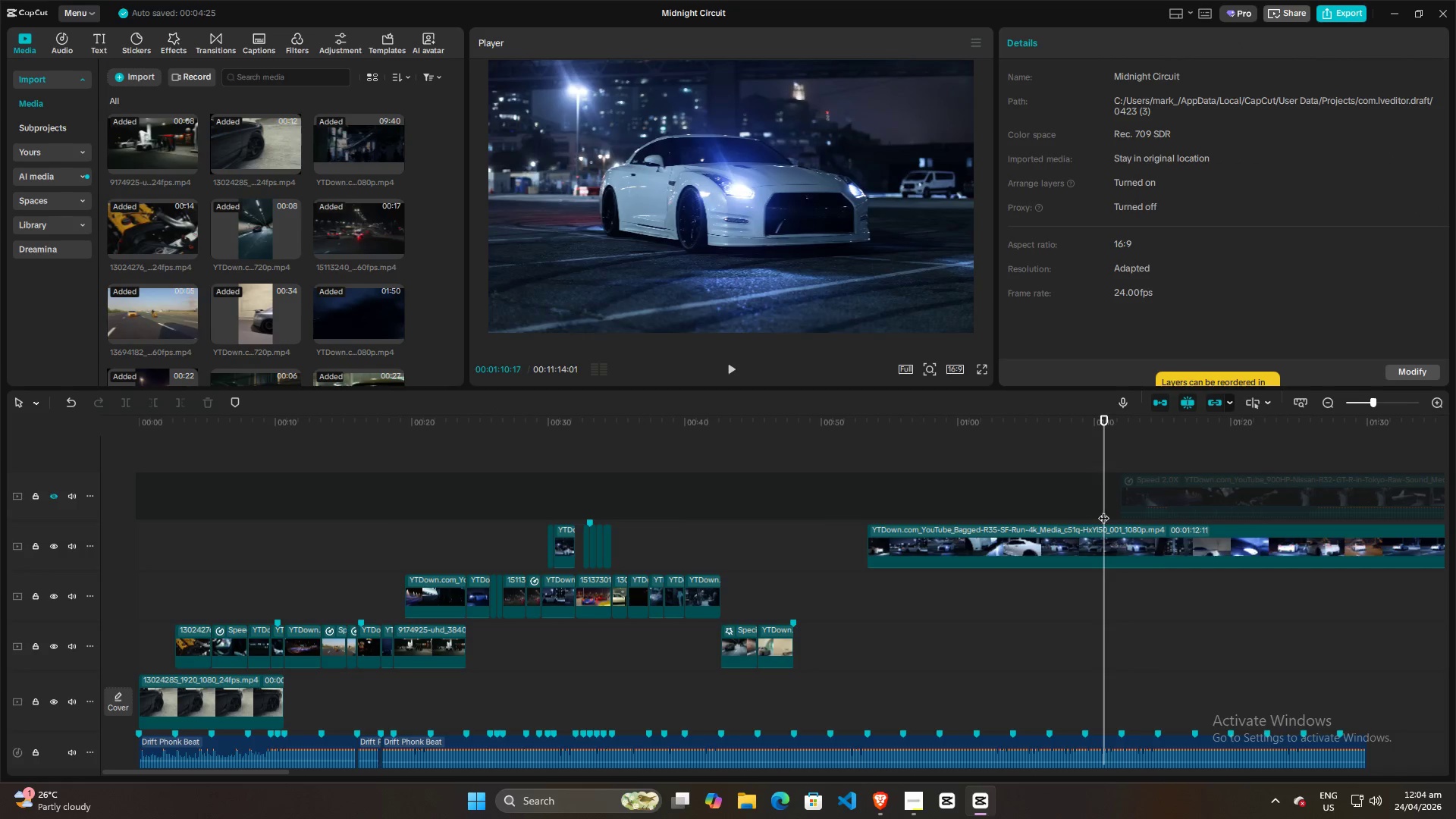 
key(Space)
 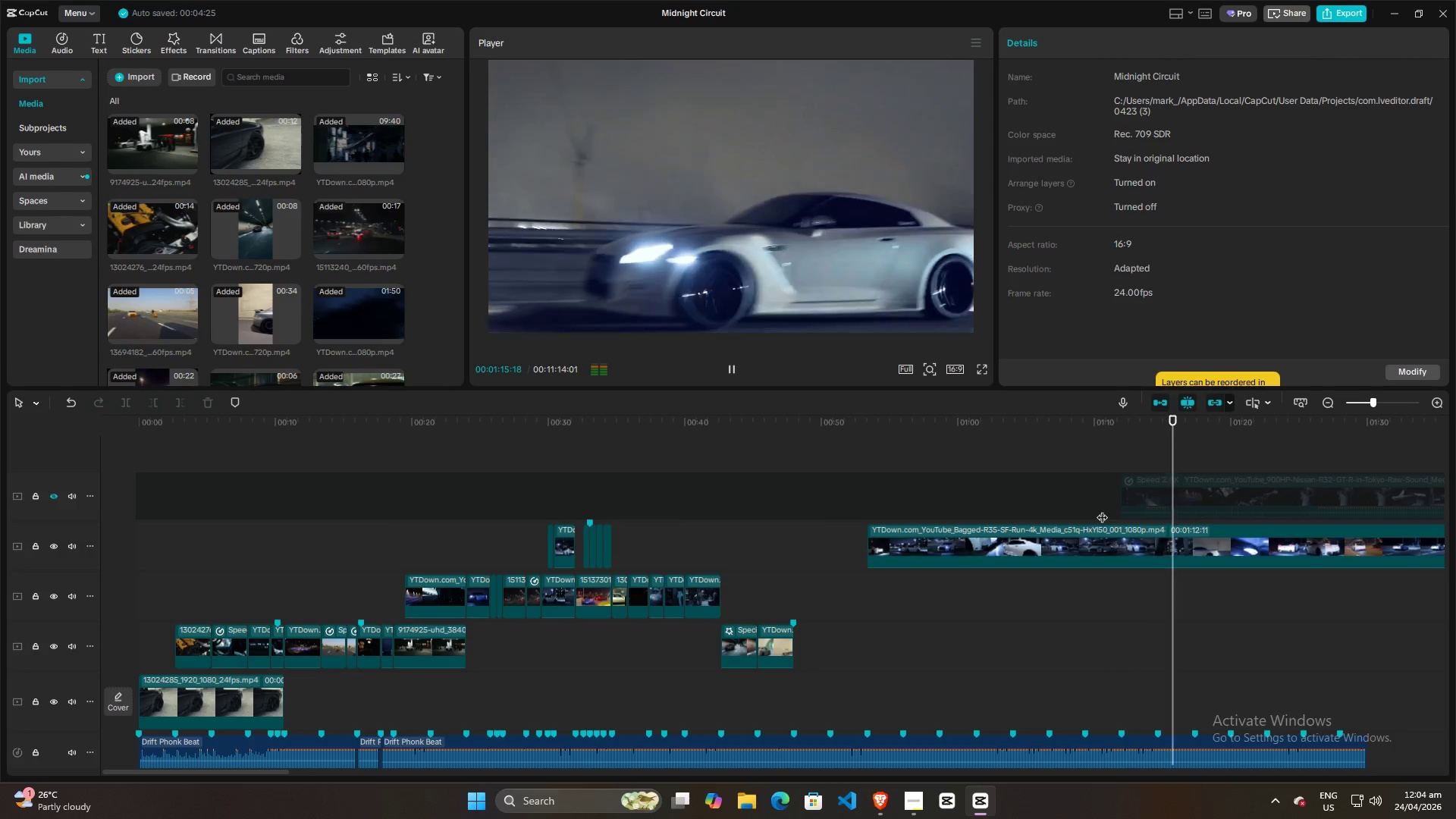 
wait(10.08)
 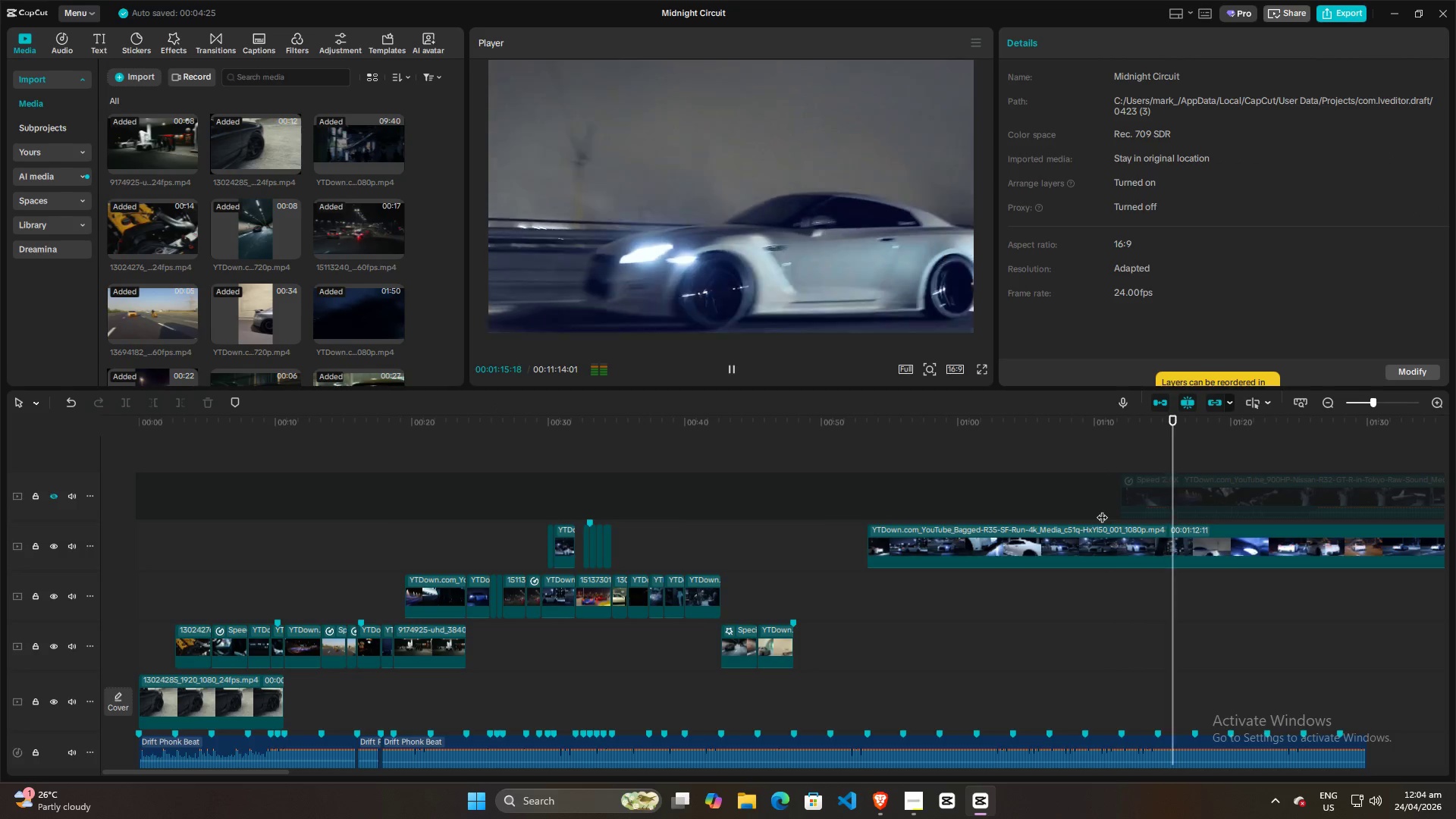 
hold_key(key=ControlLeft, duration=0.89)
scroll: coordinate [1087, 548], scroll_direction: down, amount: 4.0
 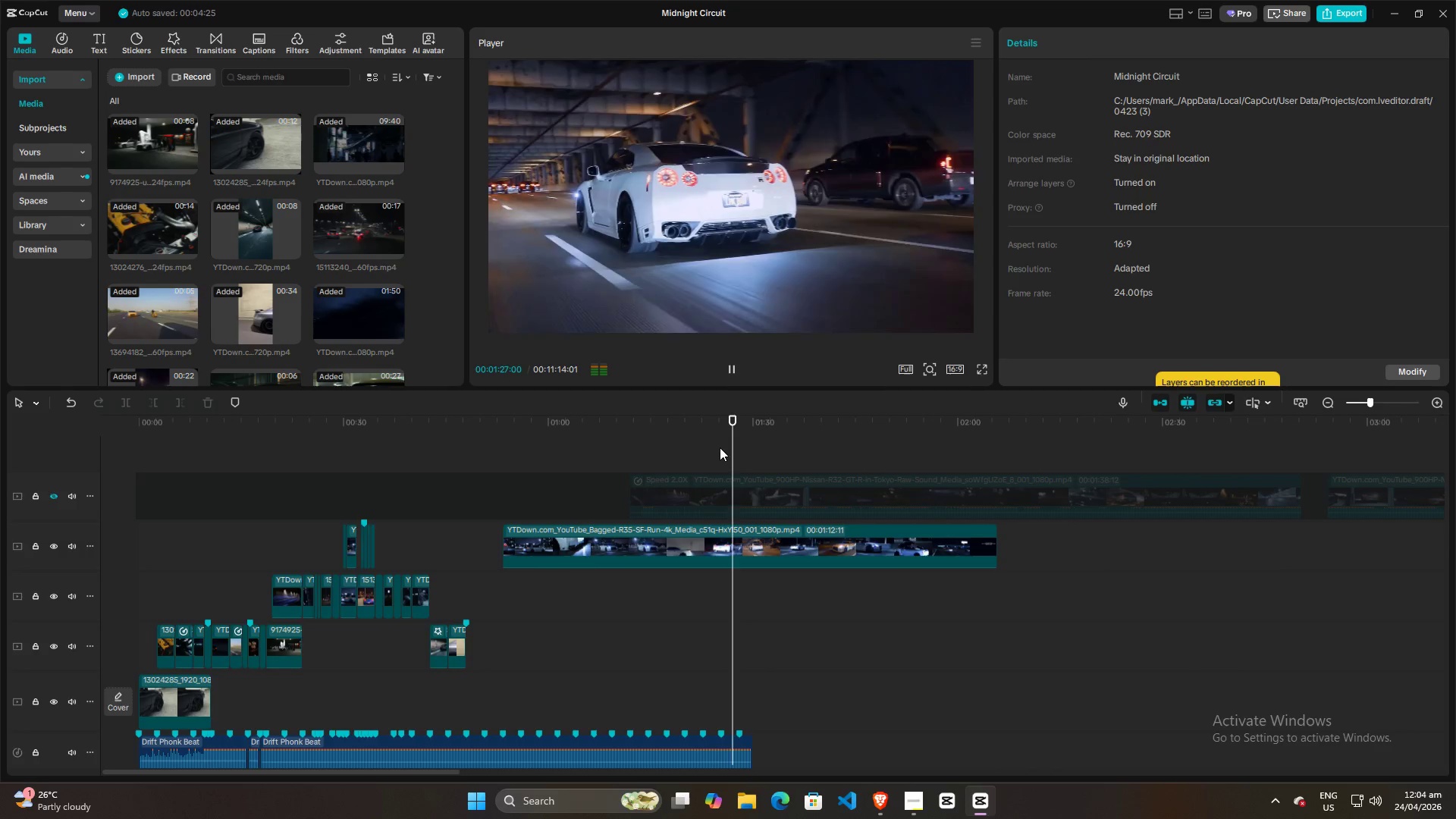 
wait(10.24)
 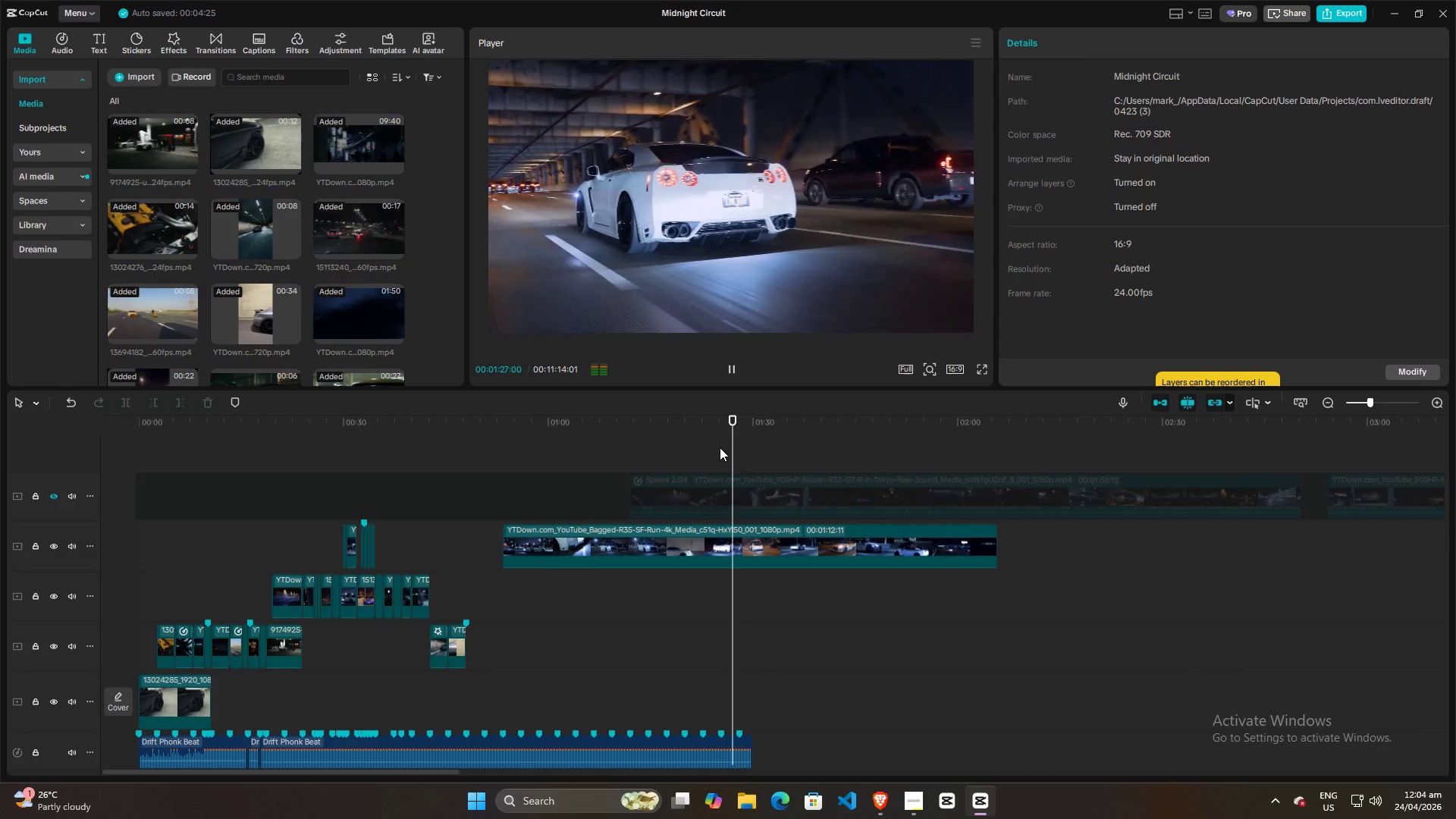 
left_click_drag(start_coordinate=[765, 434], to_coordinate=[529, 423])
 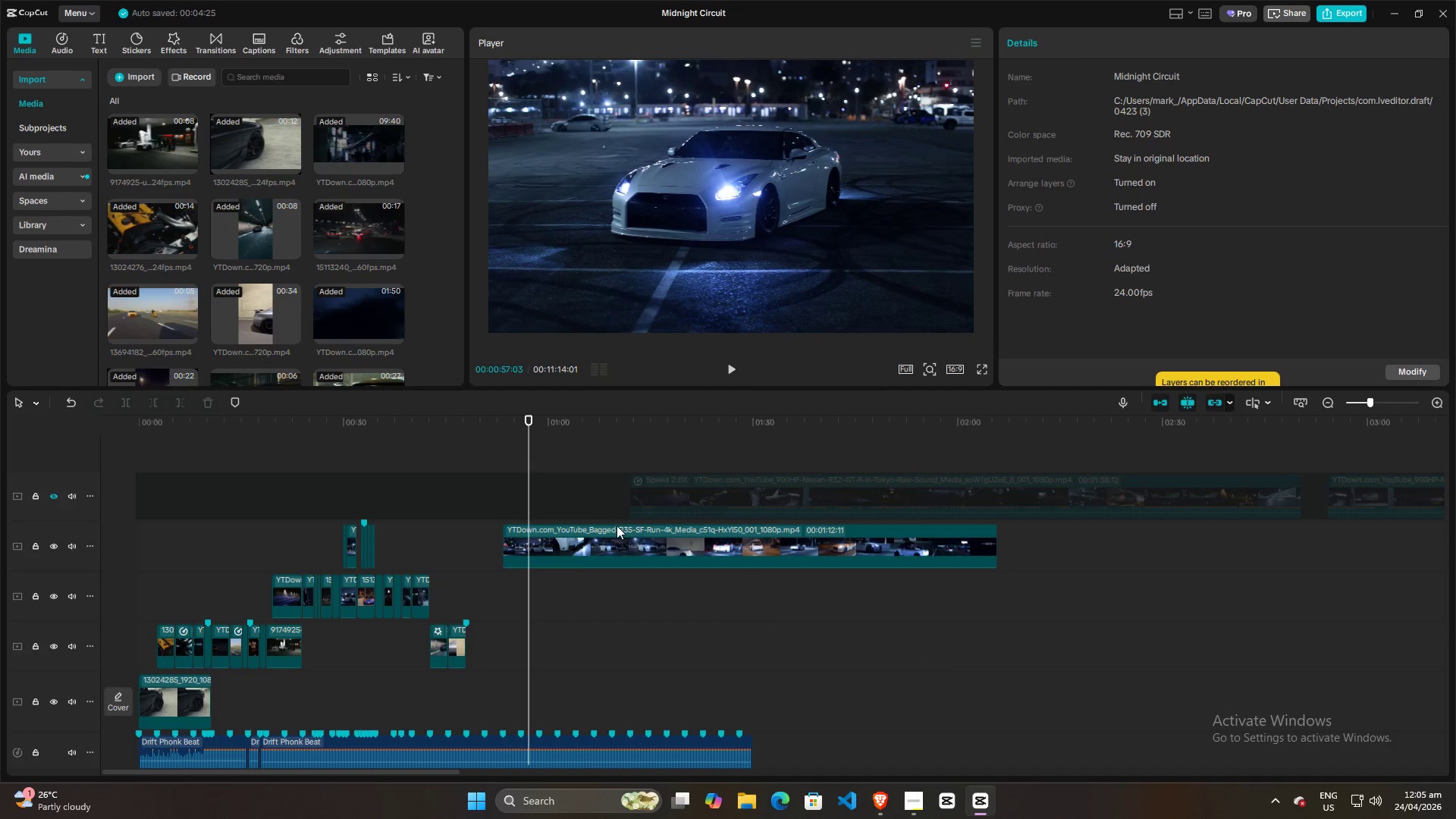 
left_click_drag(start_coordinate=[617, 527], to_coordinate=[853, 548])
 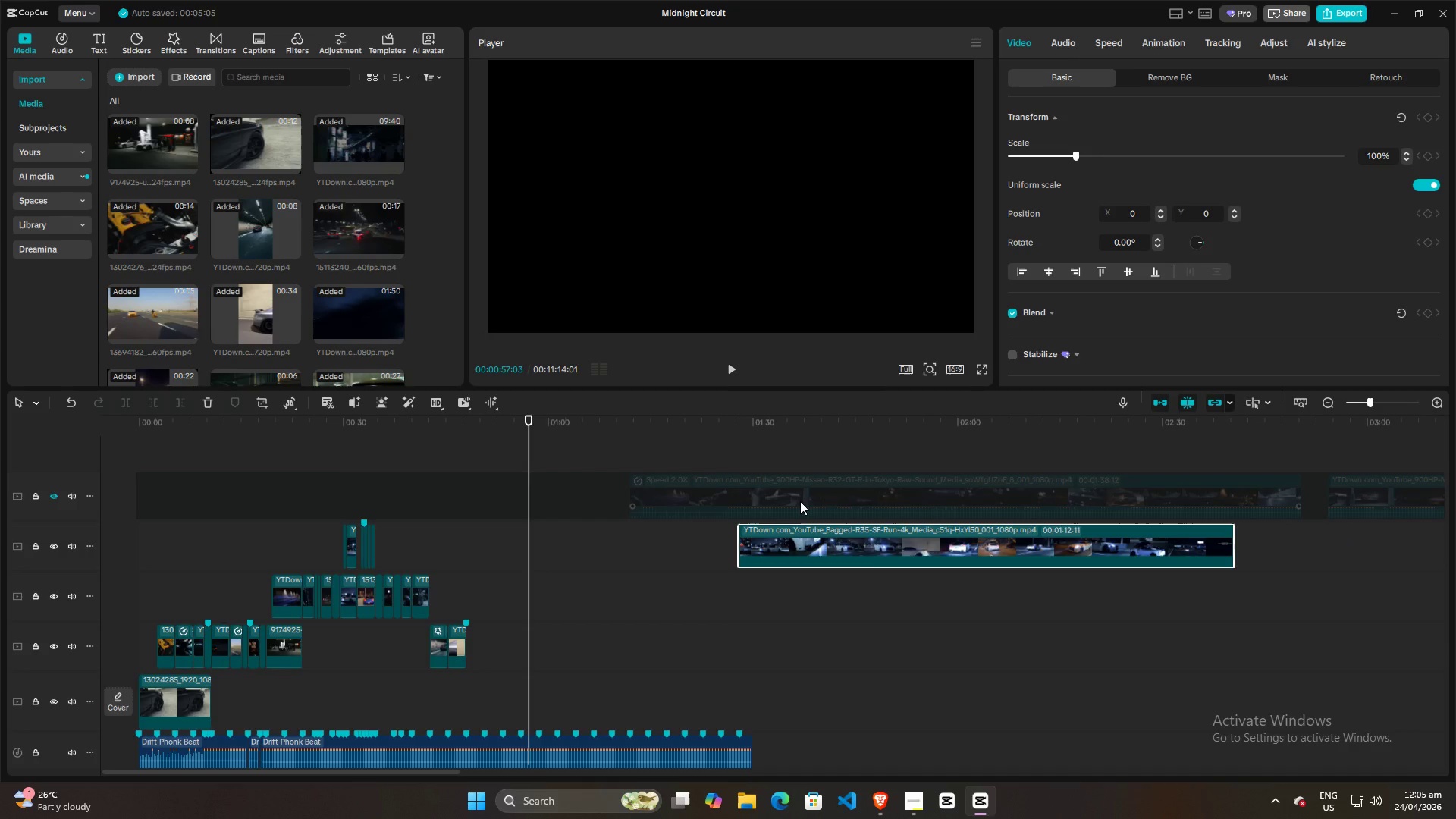 
left_click([800, 501])
 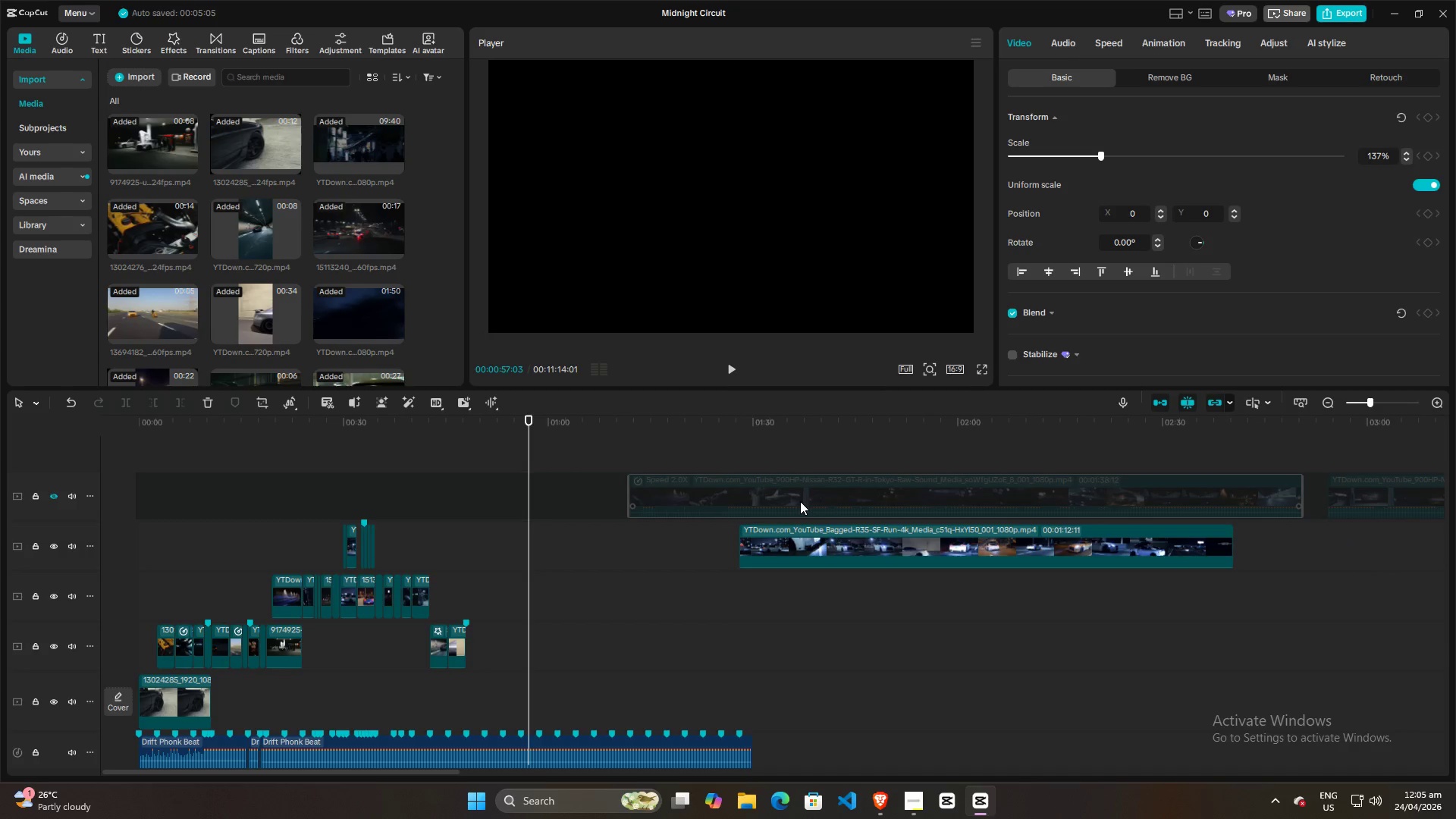 
key(Backspace)
 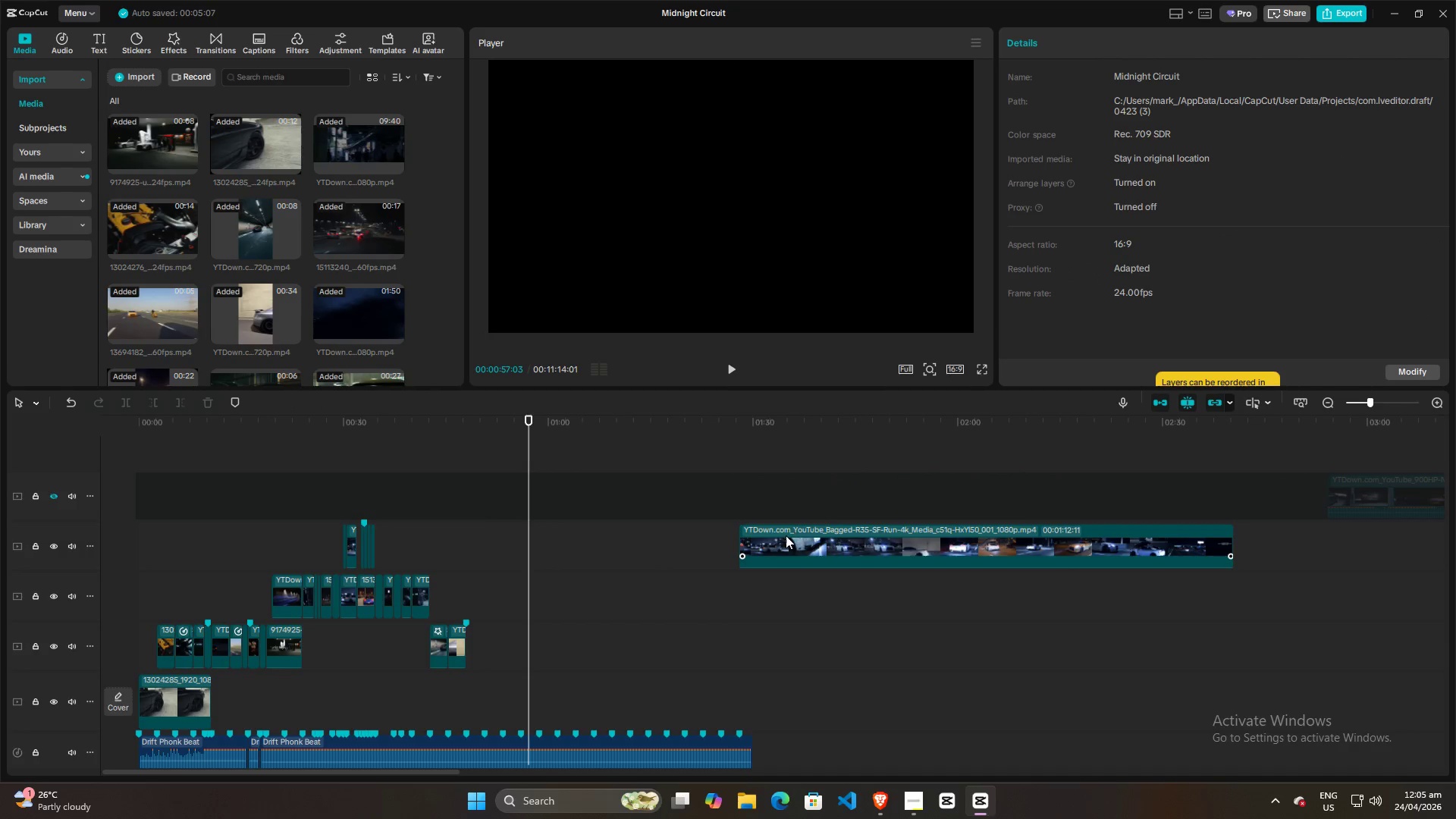 
left_click([787, 529])
 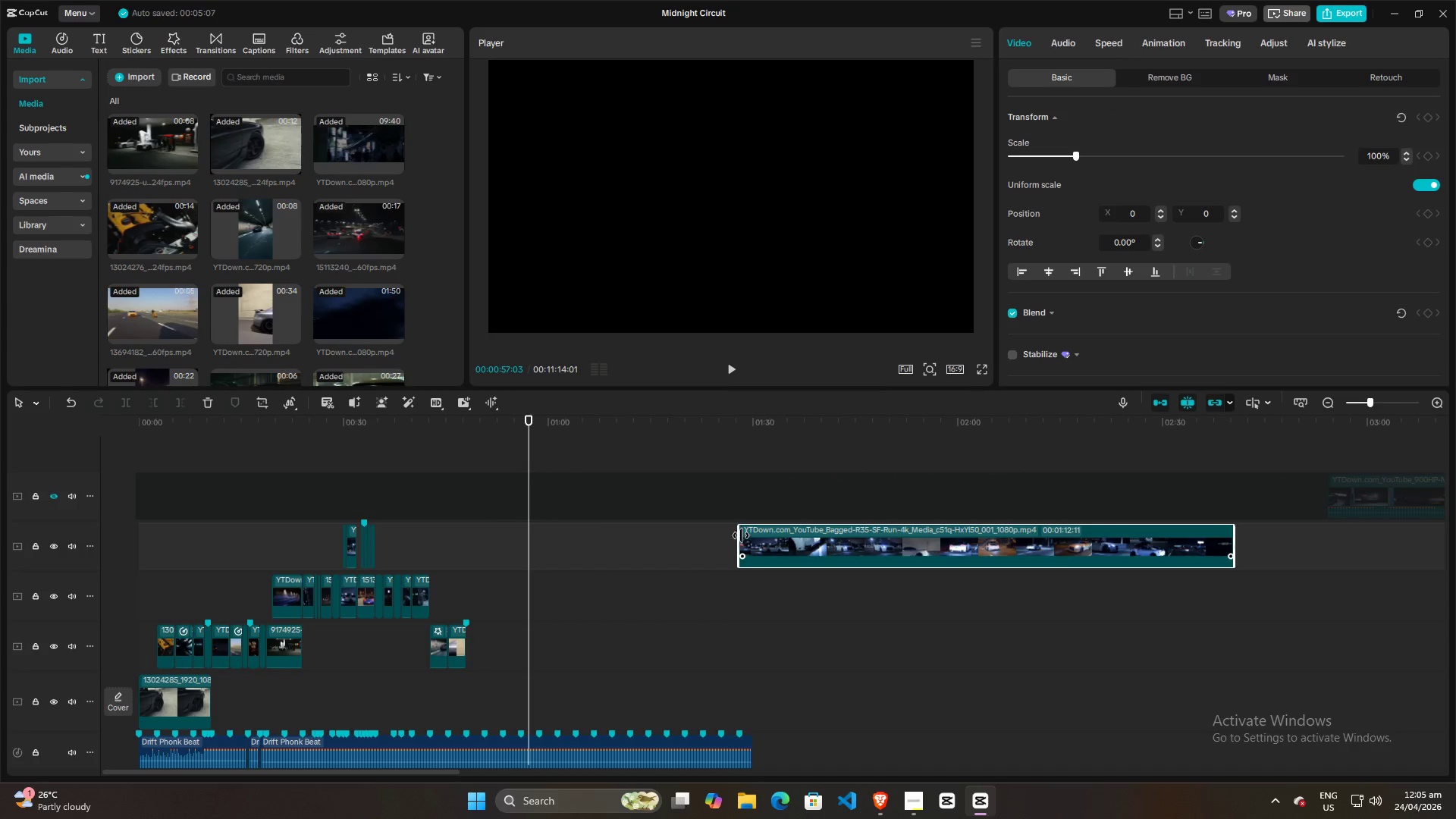 
left_click_drag(start_coordinate=[739, 536], to_coordinate=[499, 510])
 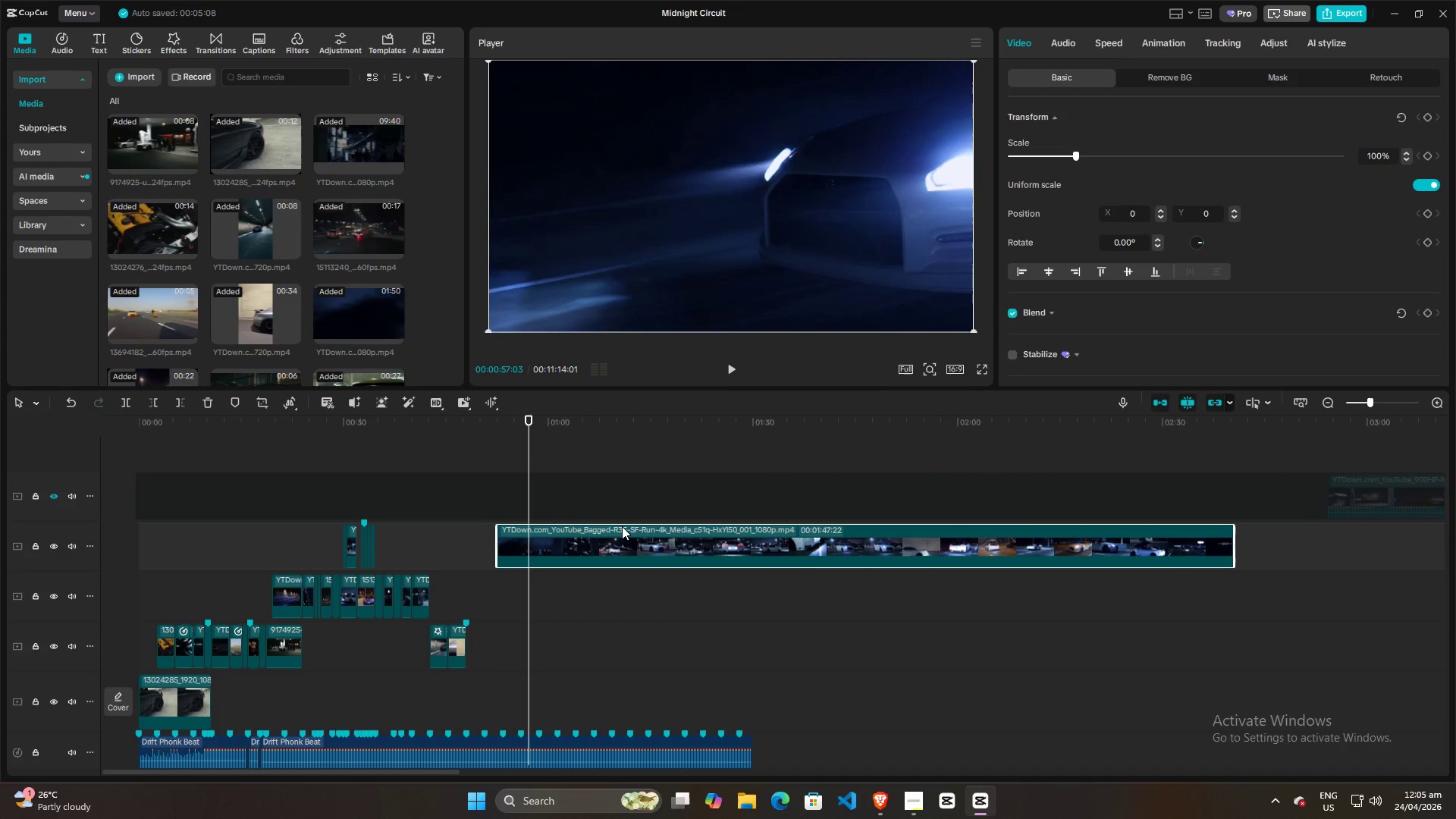 
left_click_drag(start_coordinate=[625, 526], to_coordinate=[778, 526])
 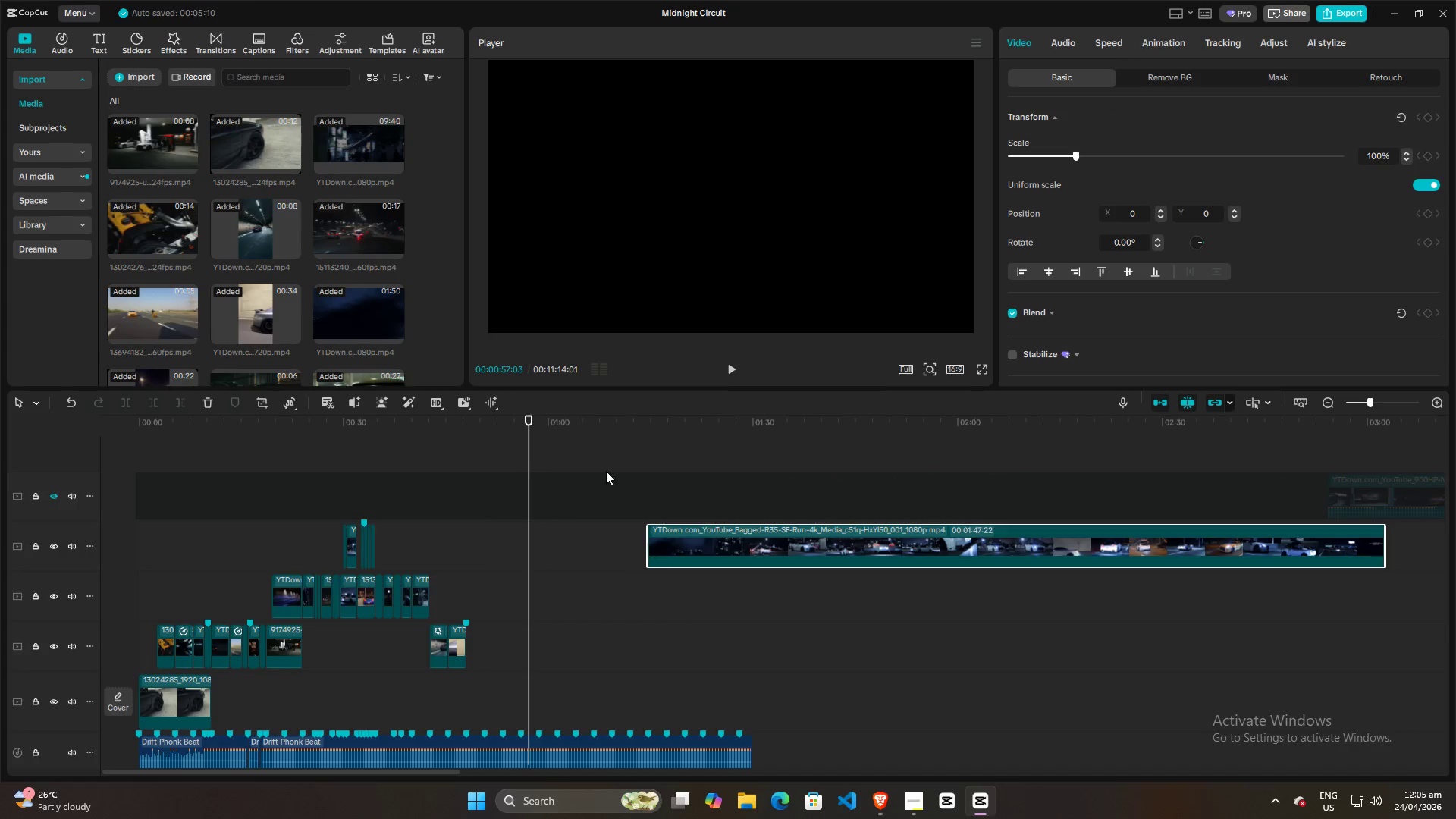 
left_click([606, 471])
 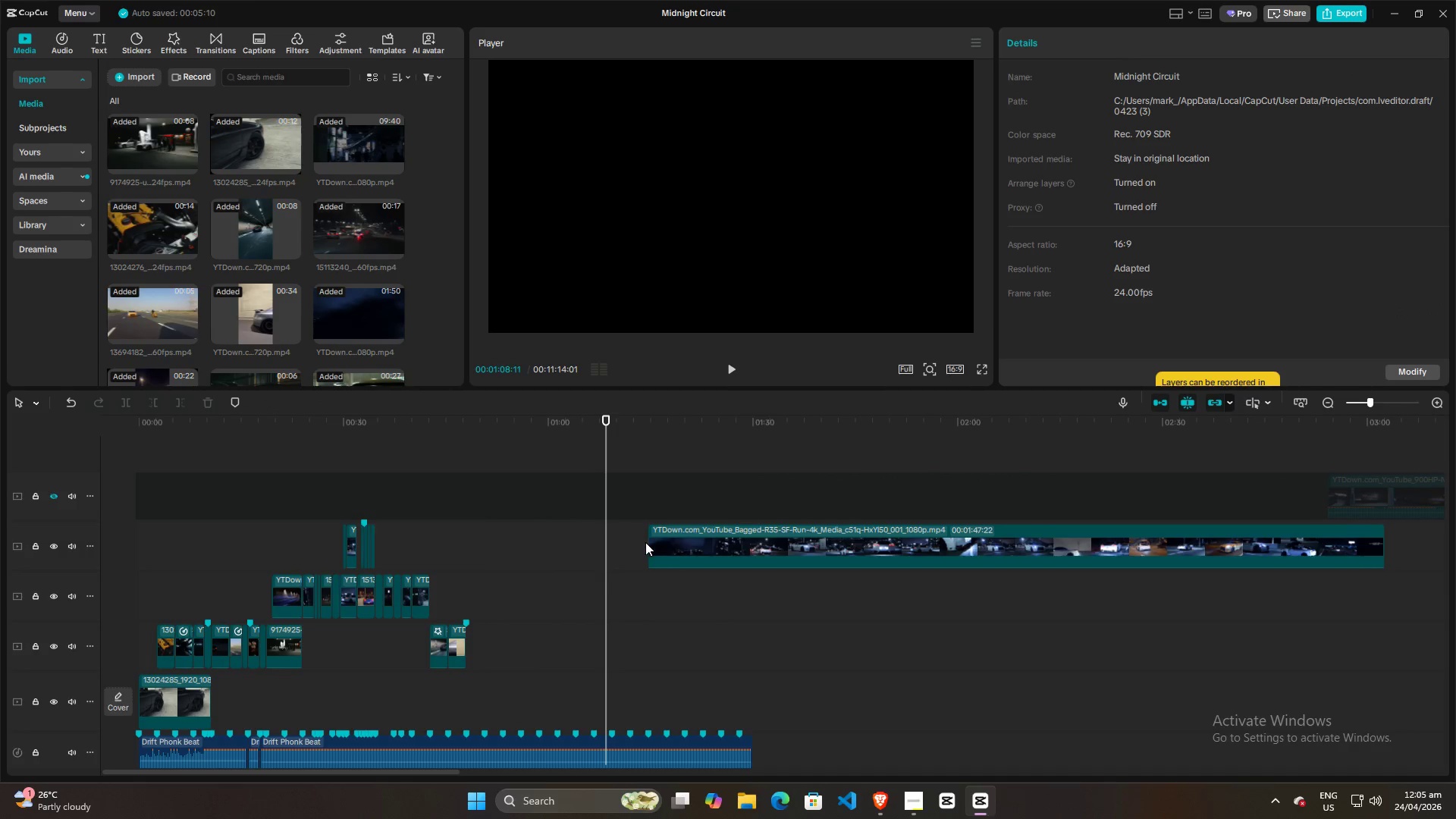 
left_click_drag(start_coordinate=[648, 543], to_coordinate=[613, 544])
 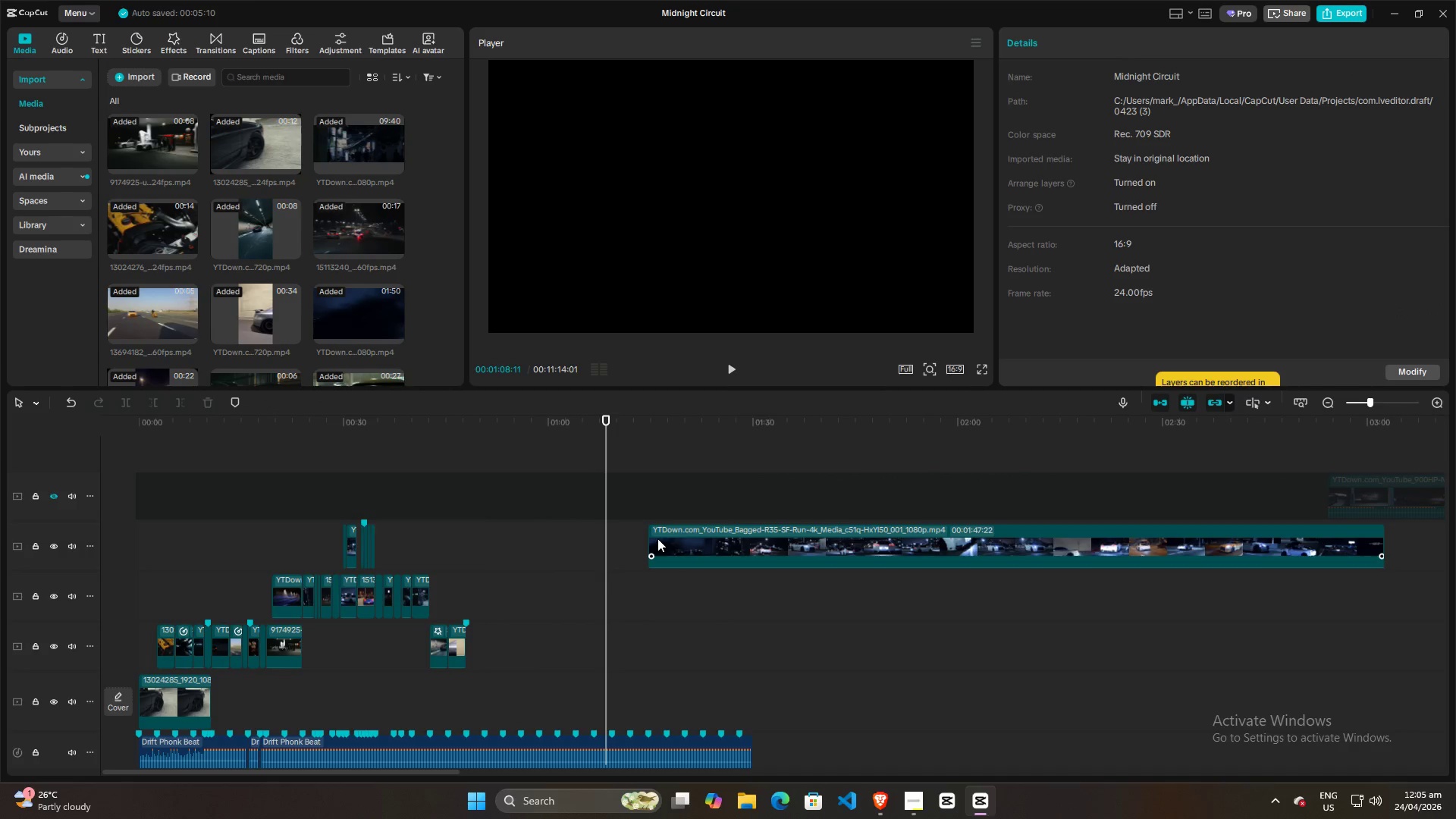 
left_click([657, 538])
 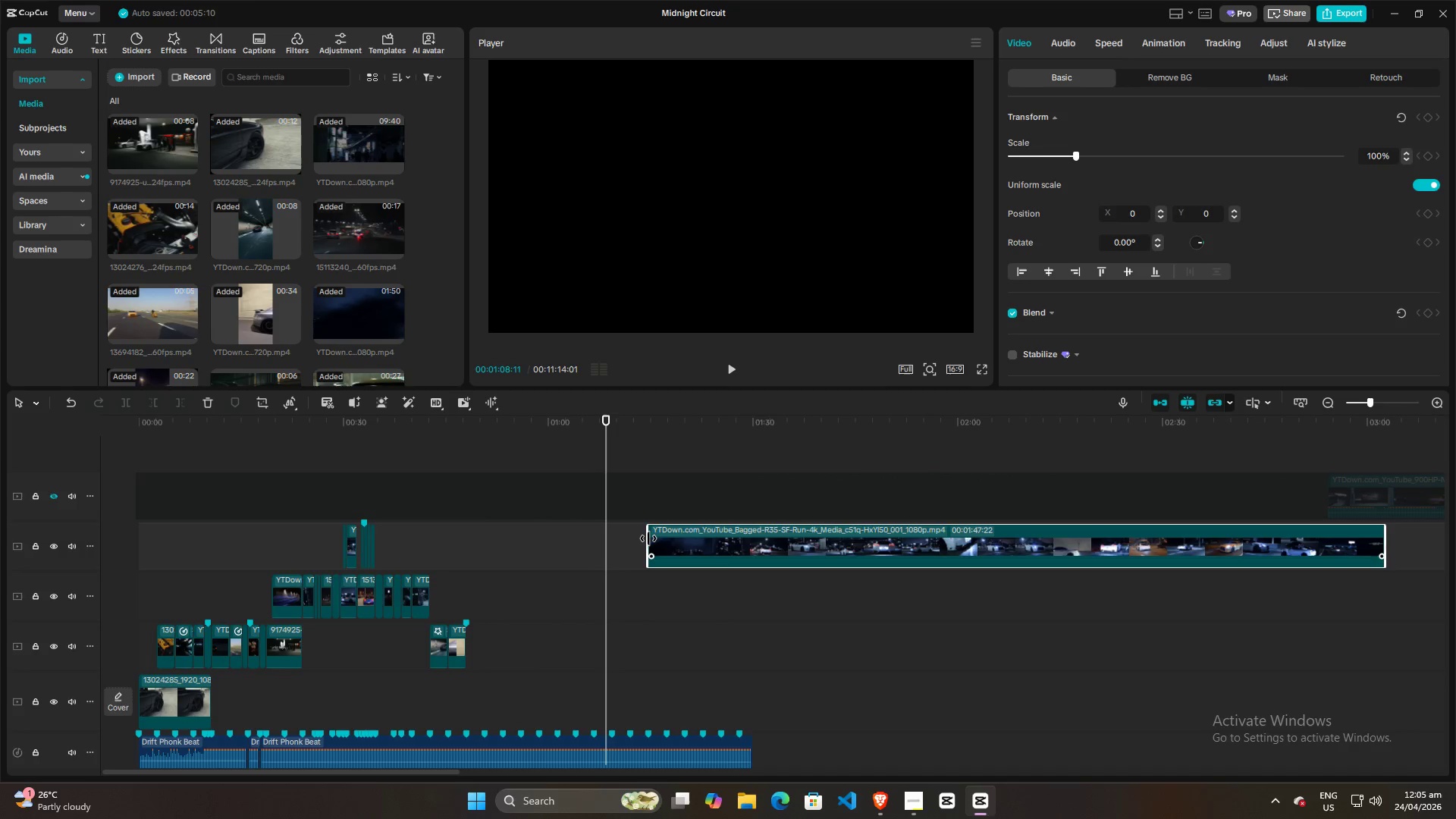 
left_click_drag(start_coordinate=[648, 538], to_coordinate=[444, 504])
 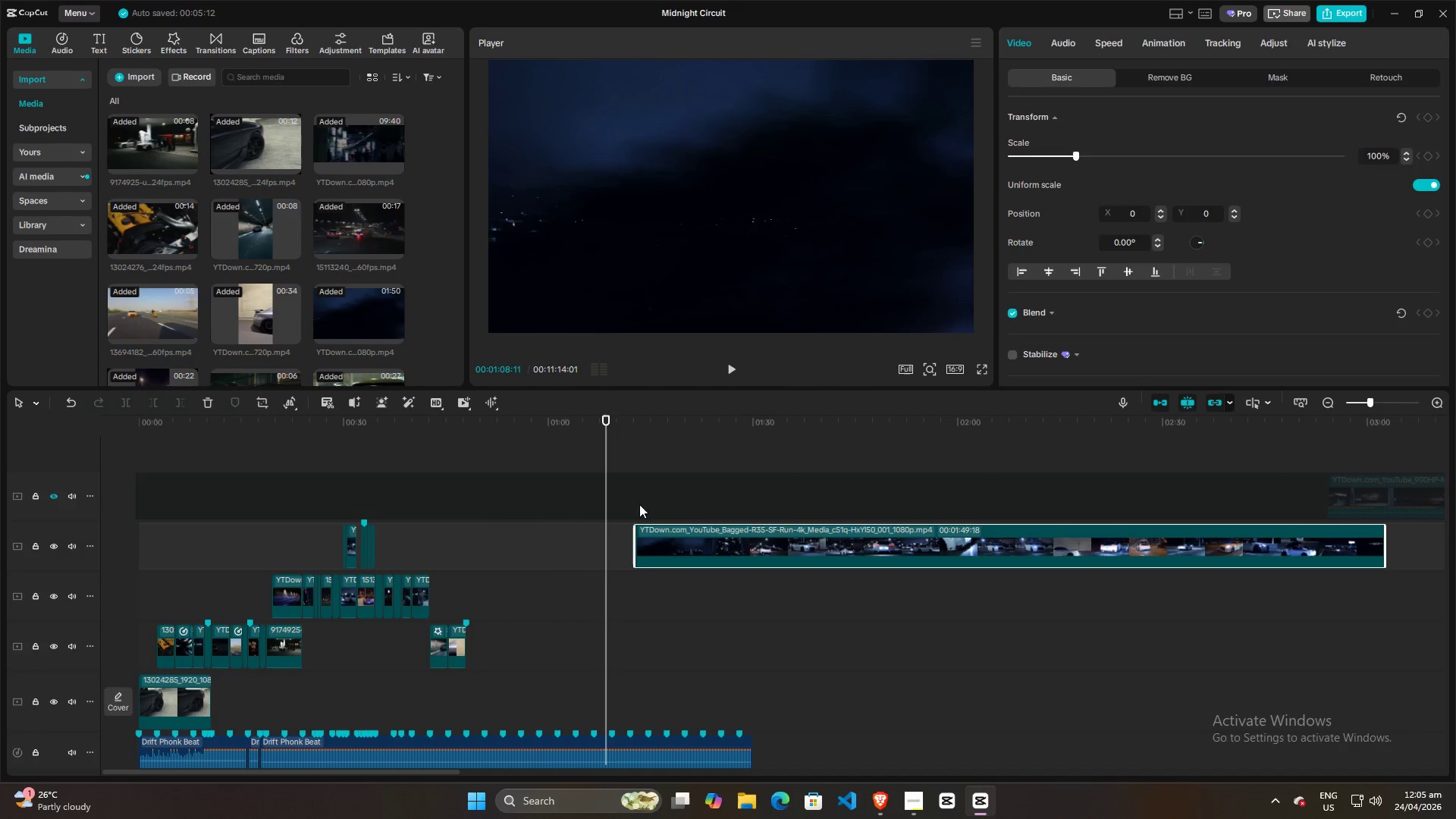 
left_click([628, 494])
 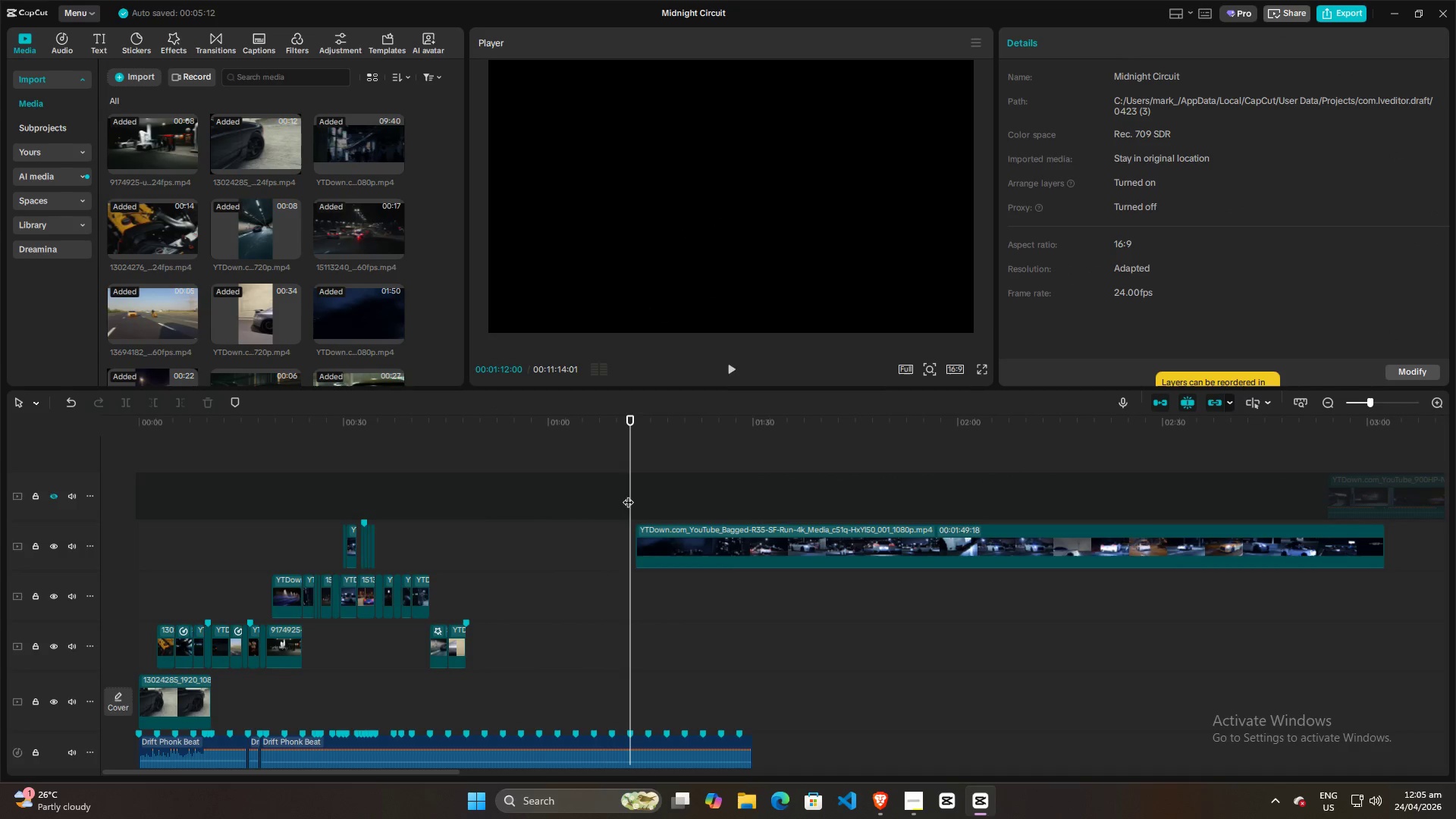 
key(Space)
 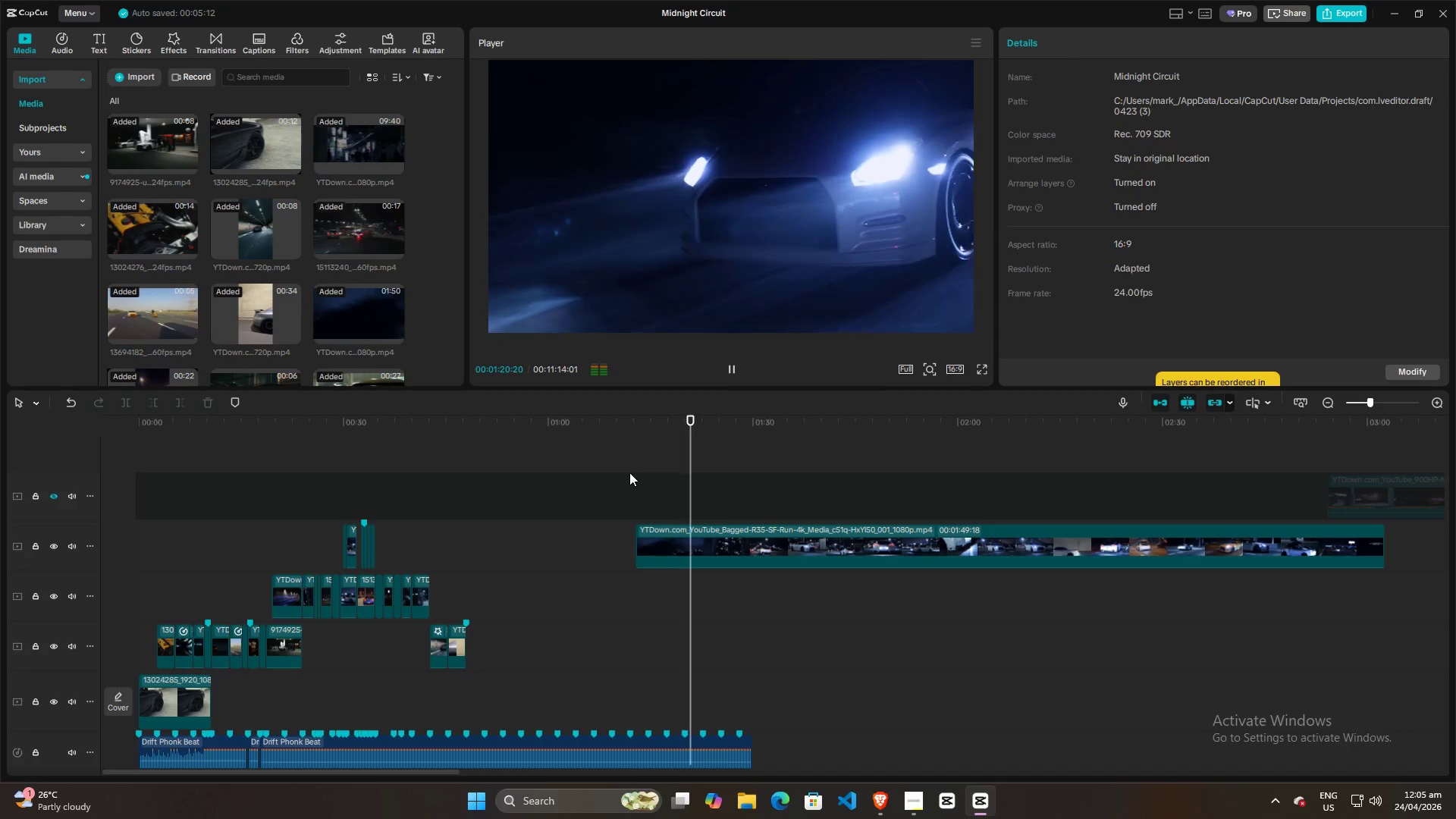 
wait(13.86)
 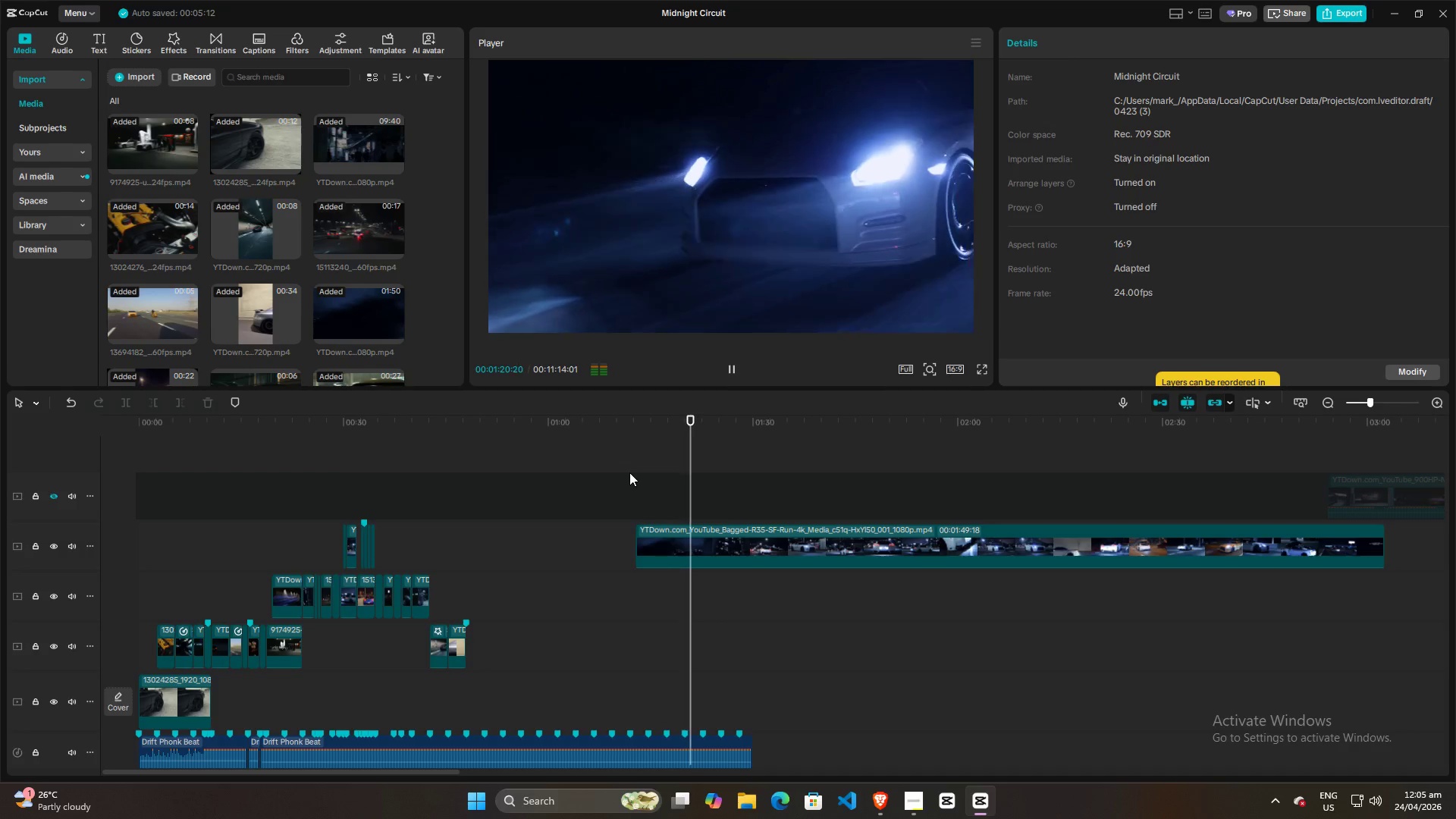 
key(Space)
 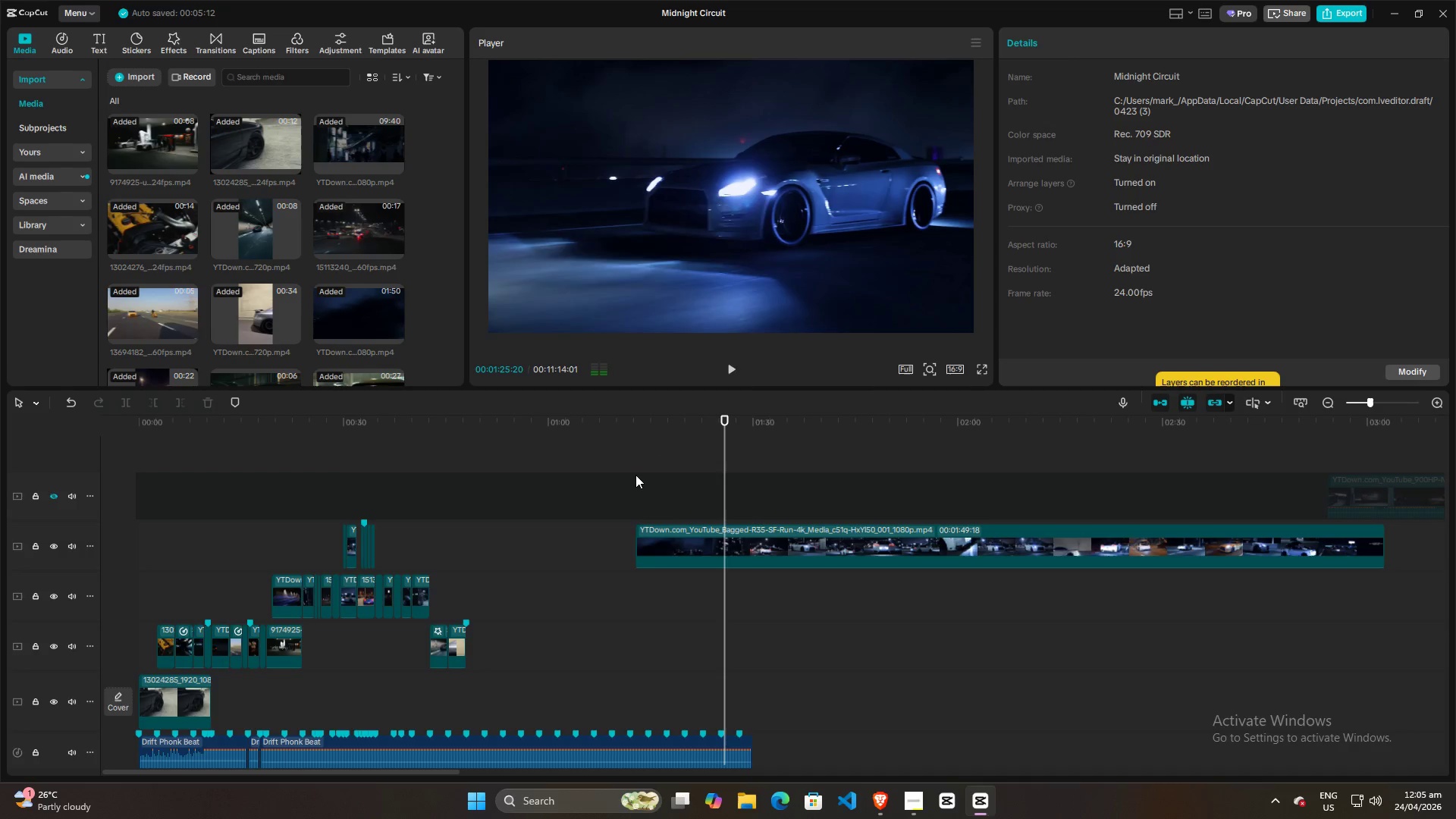 
key(Space)
 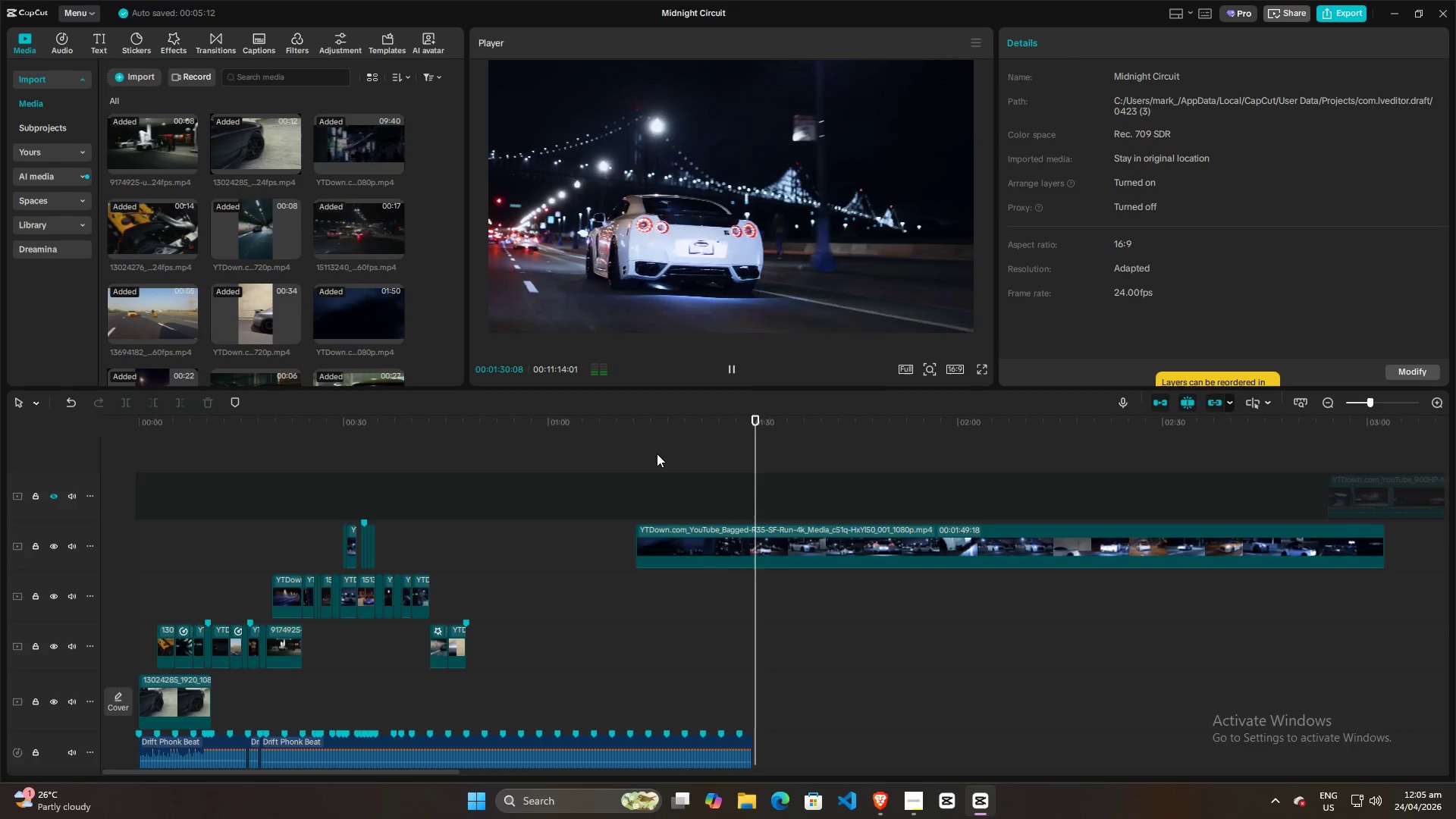 
wait(6.02)
 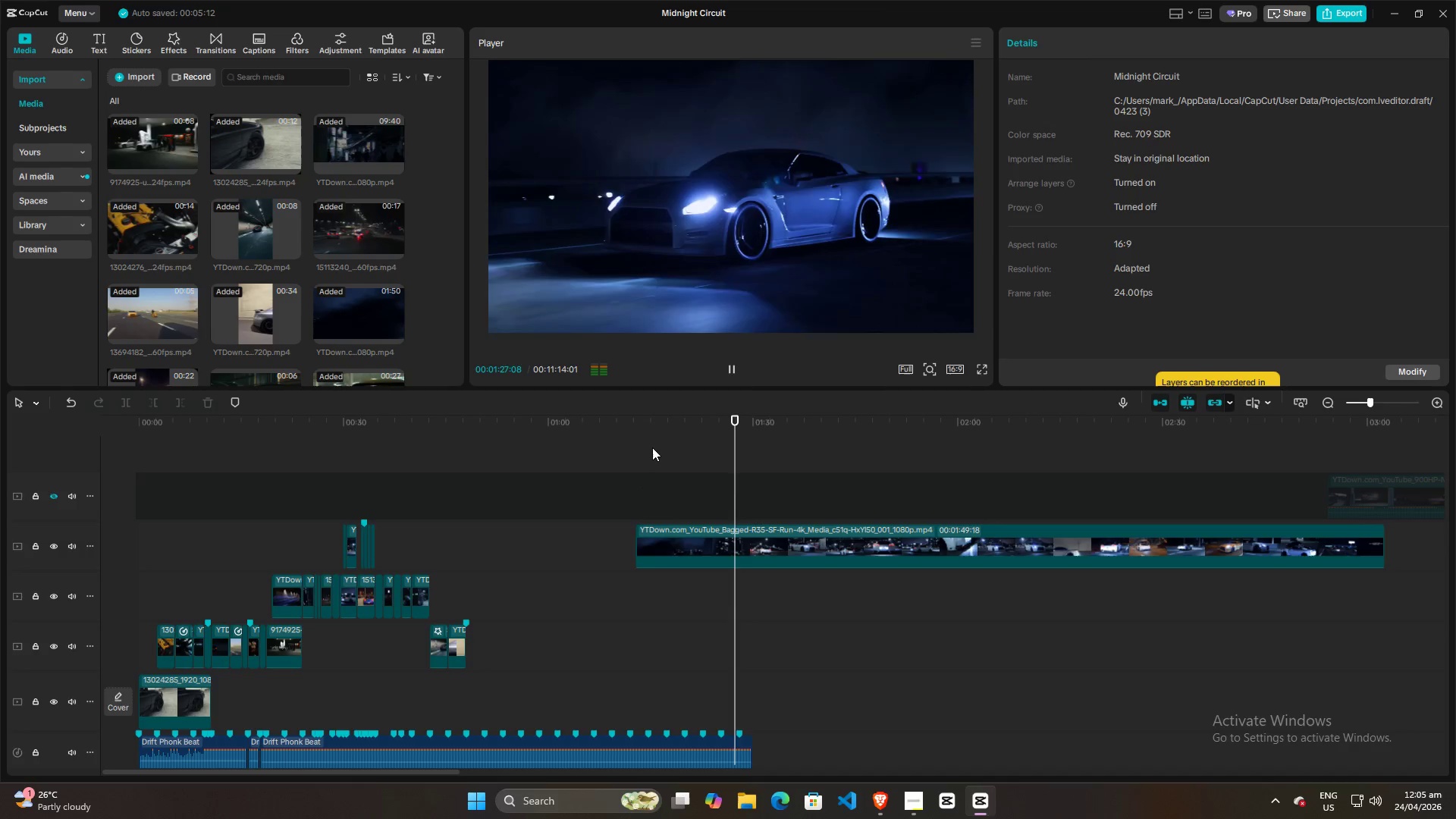 
key(Space)
 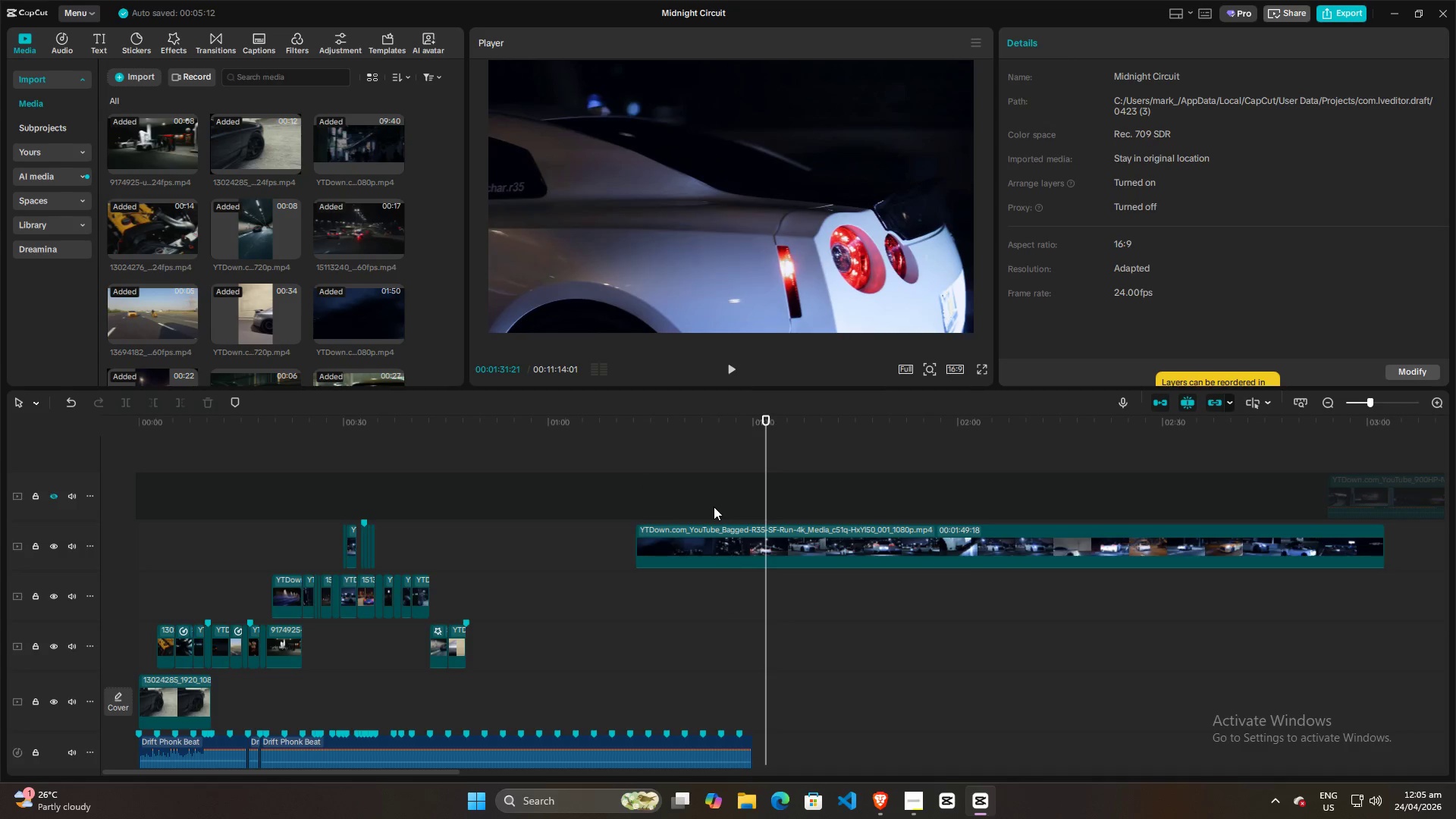 
left_click([714, 507])
 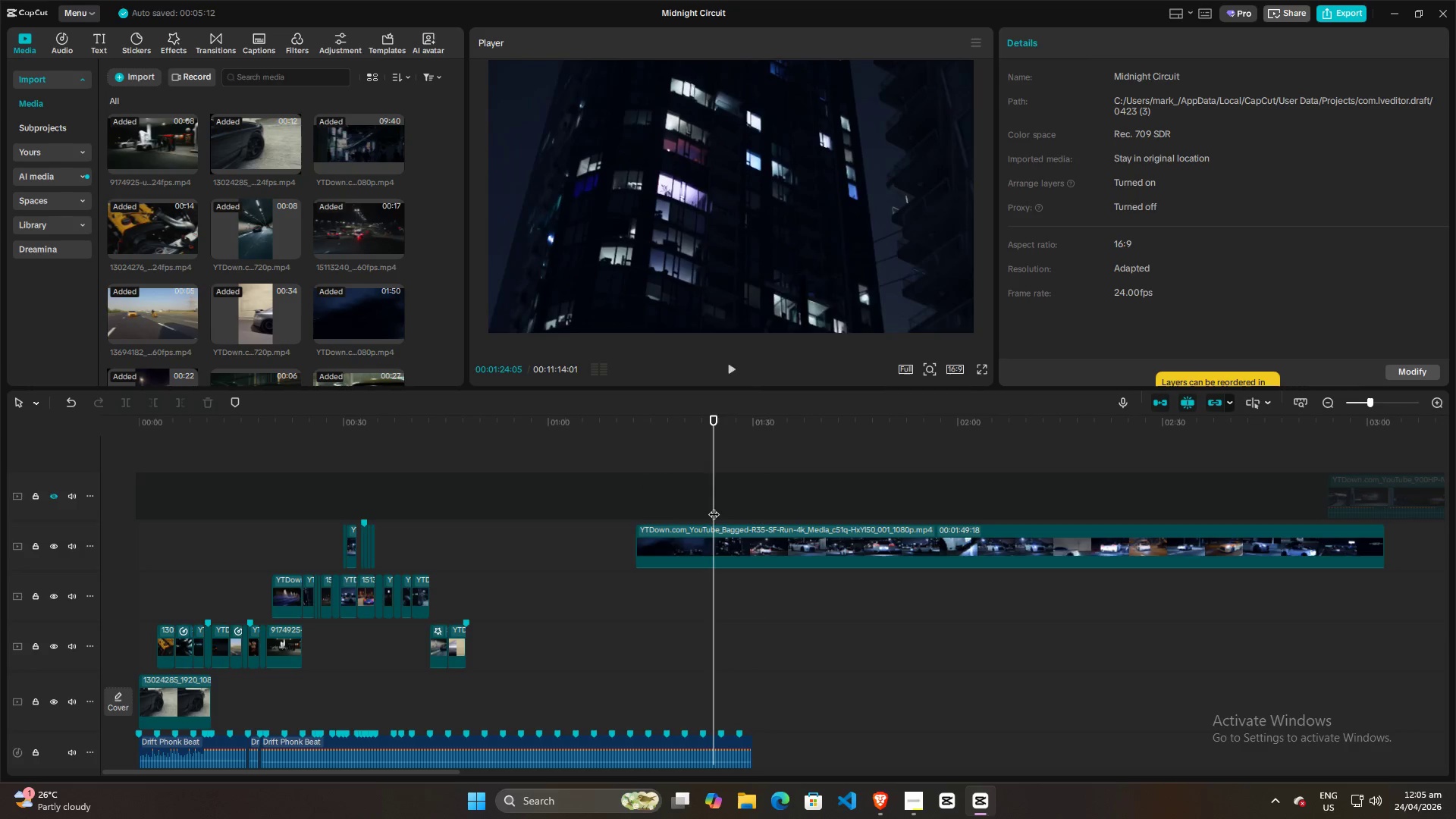 
key(Space)
 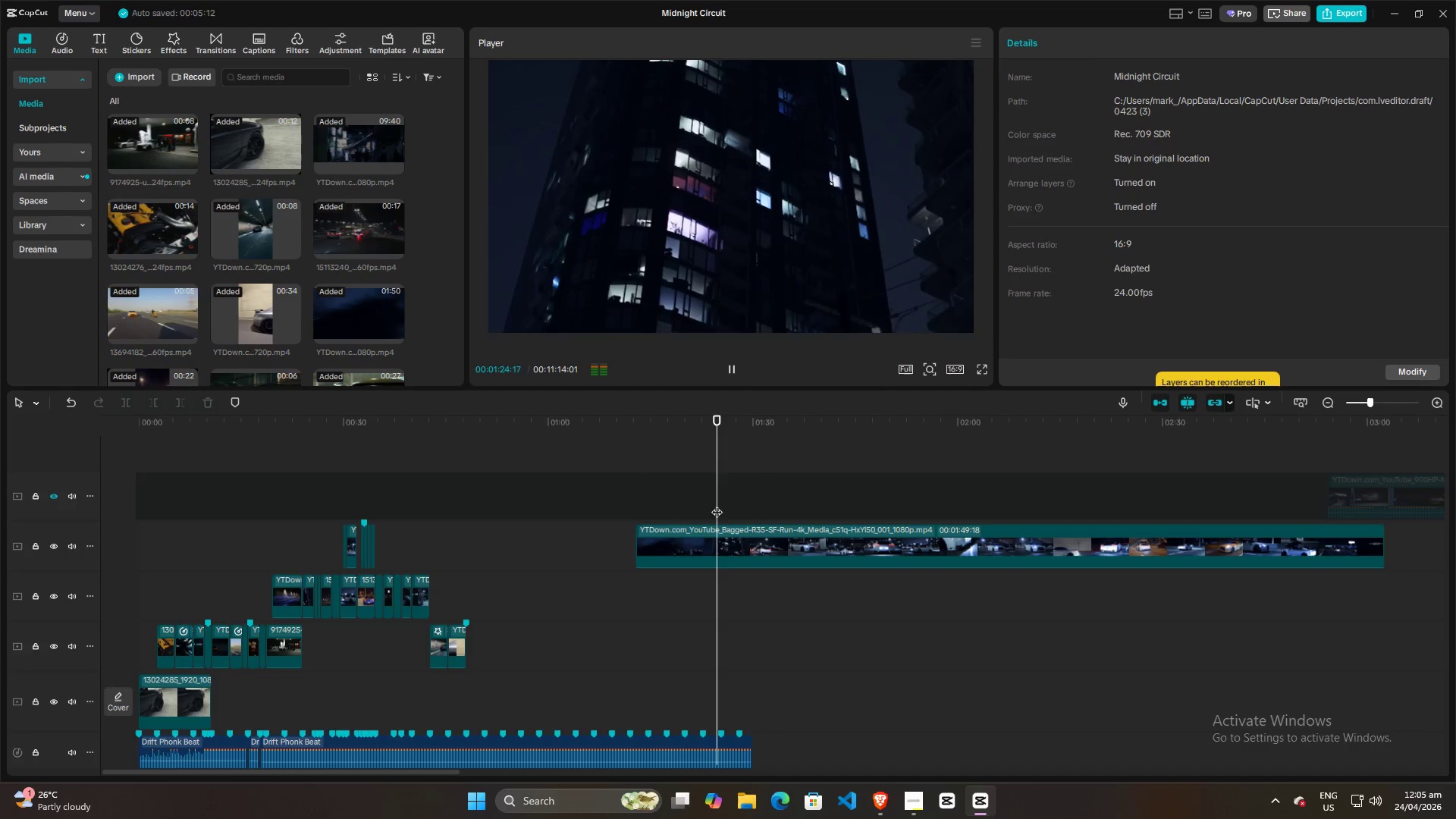 
left_click([760, 495])
 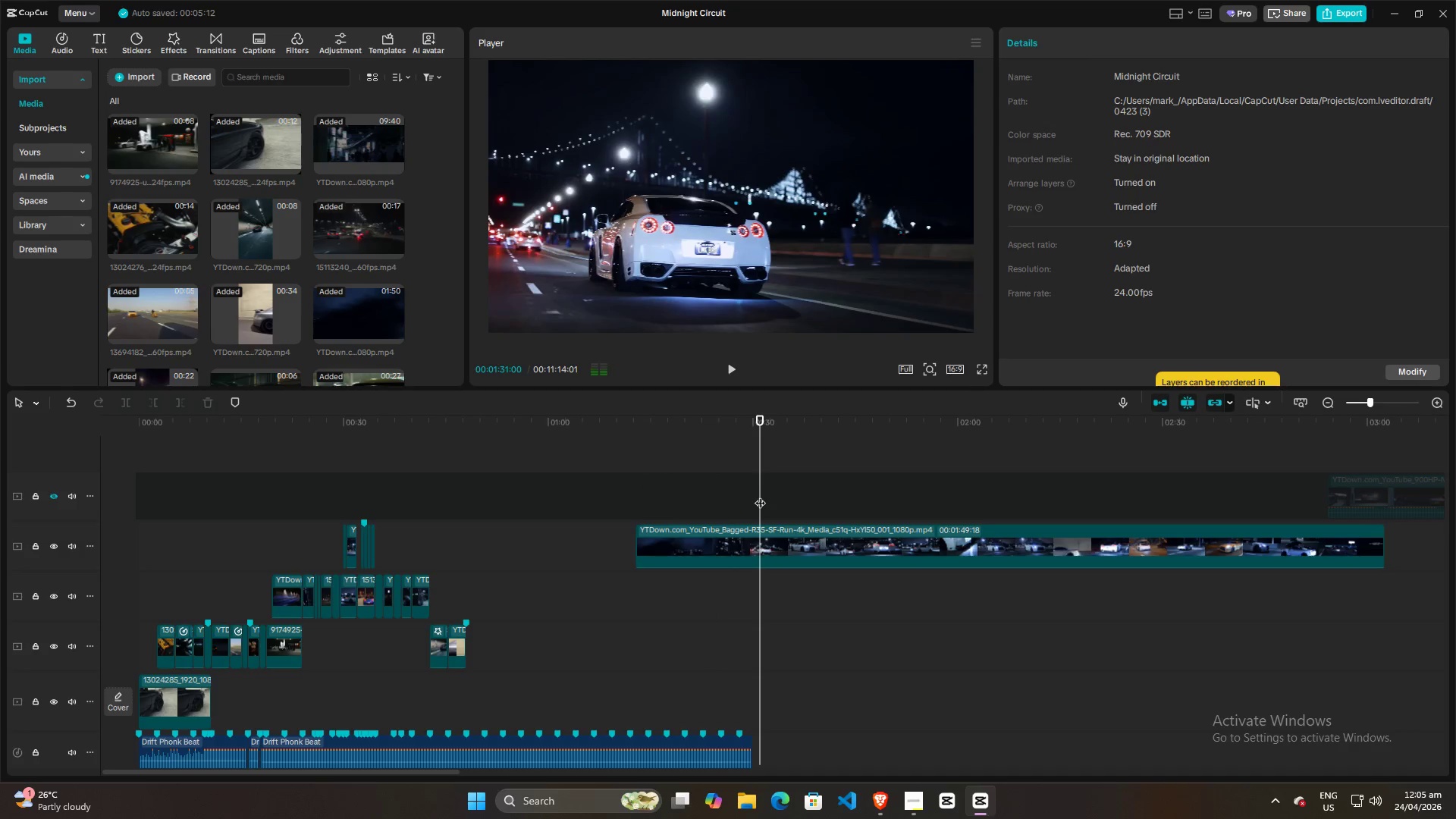 
key(Space)
 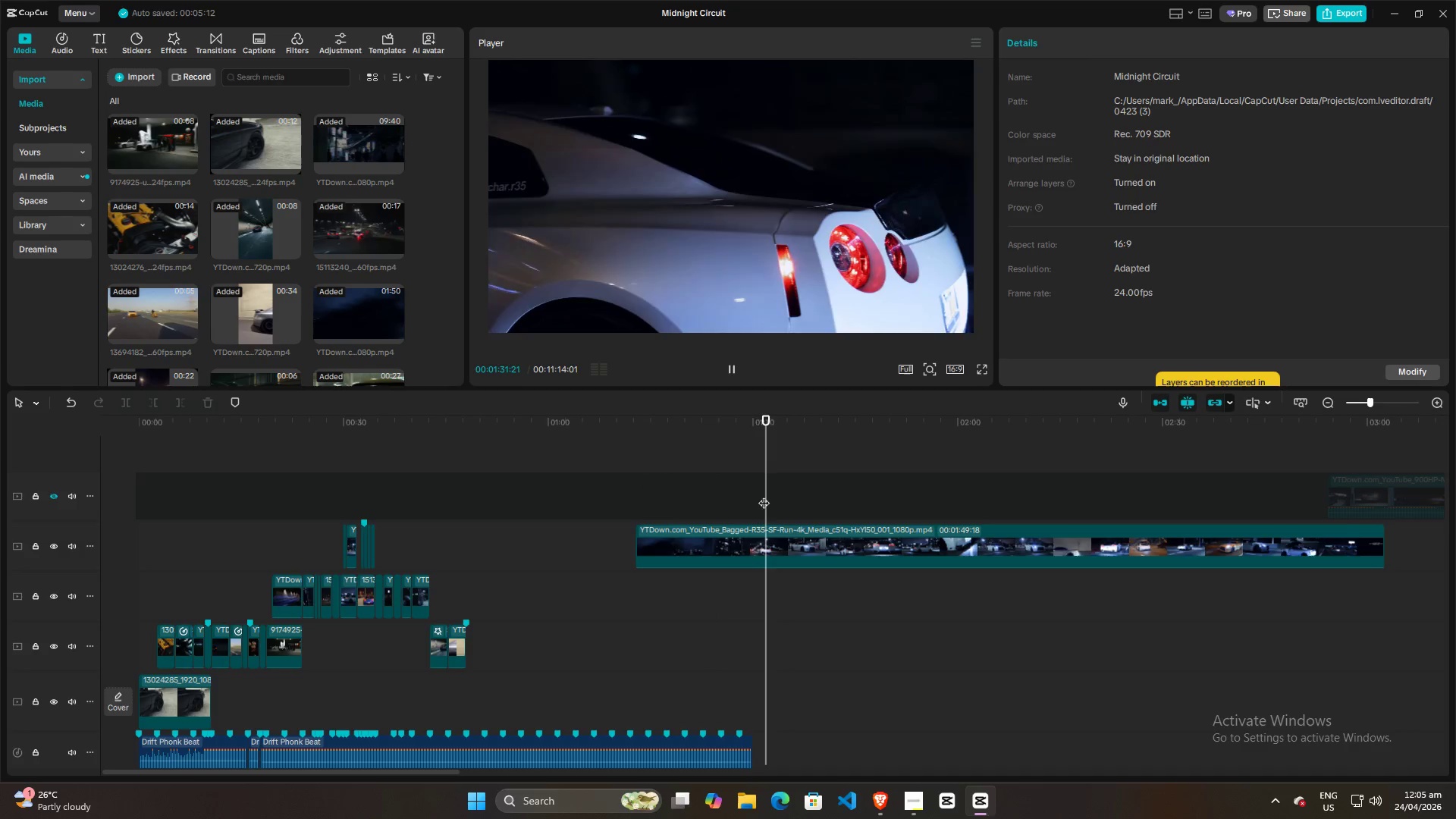 
left_click([797, 496])
 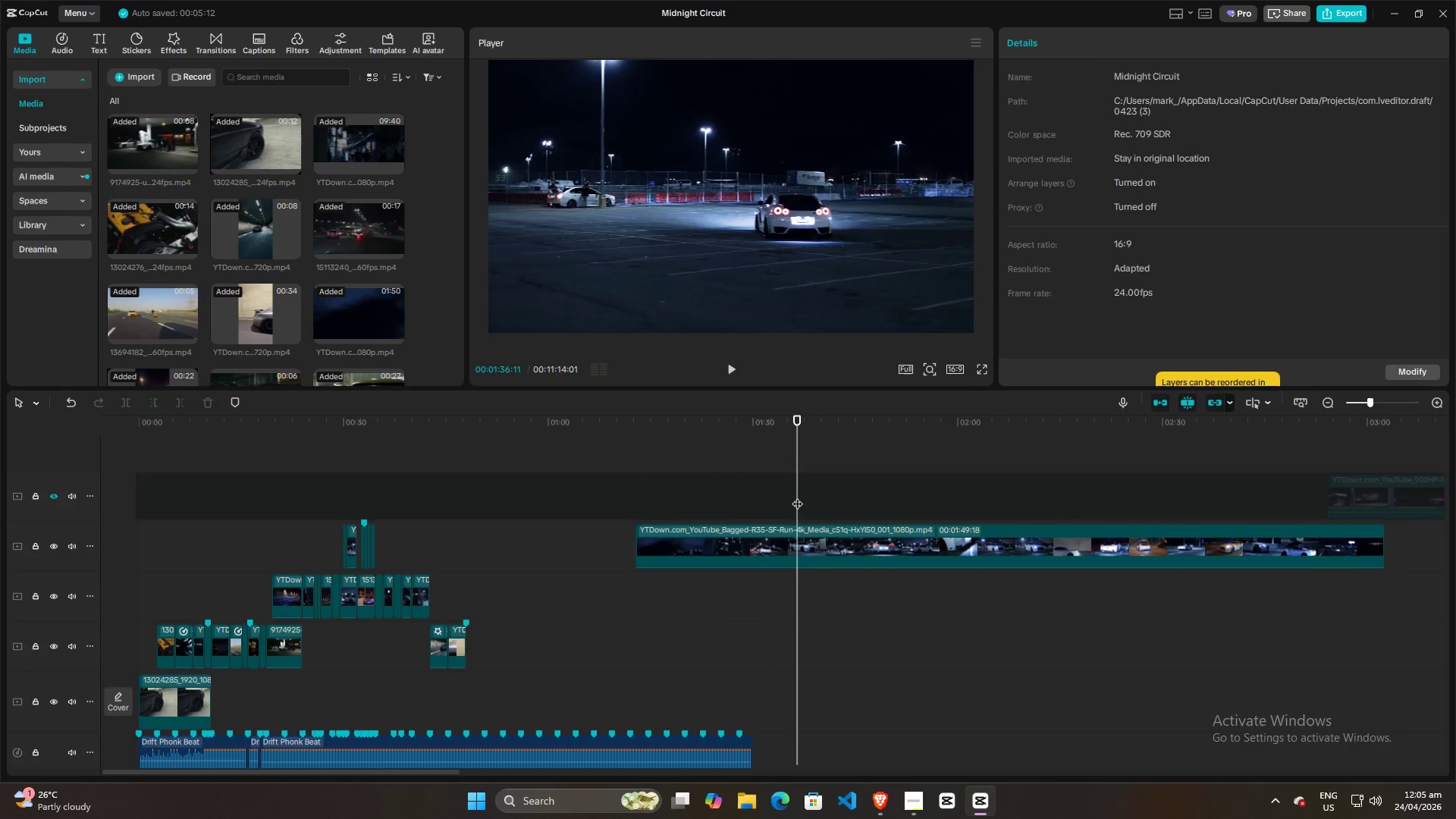 
key(Space)
 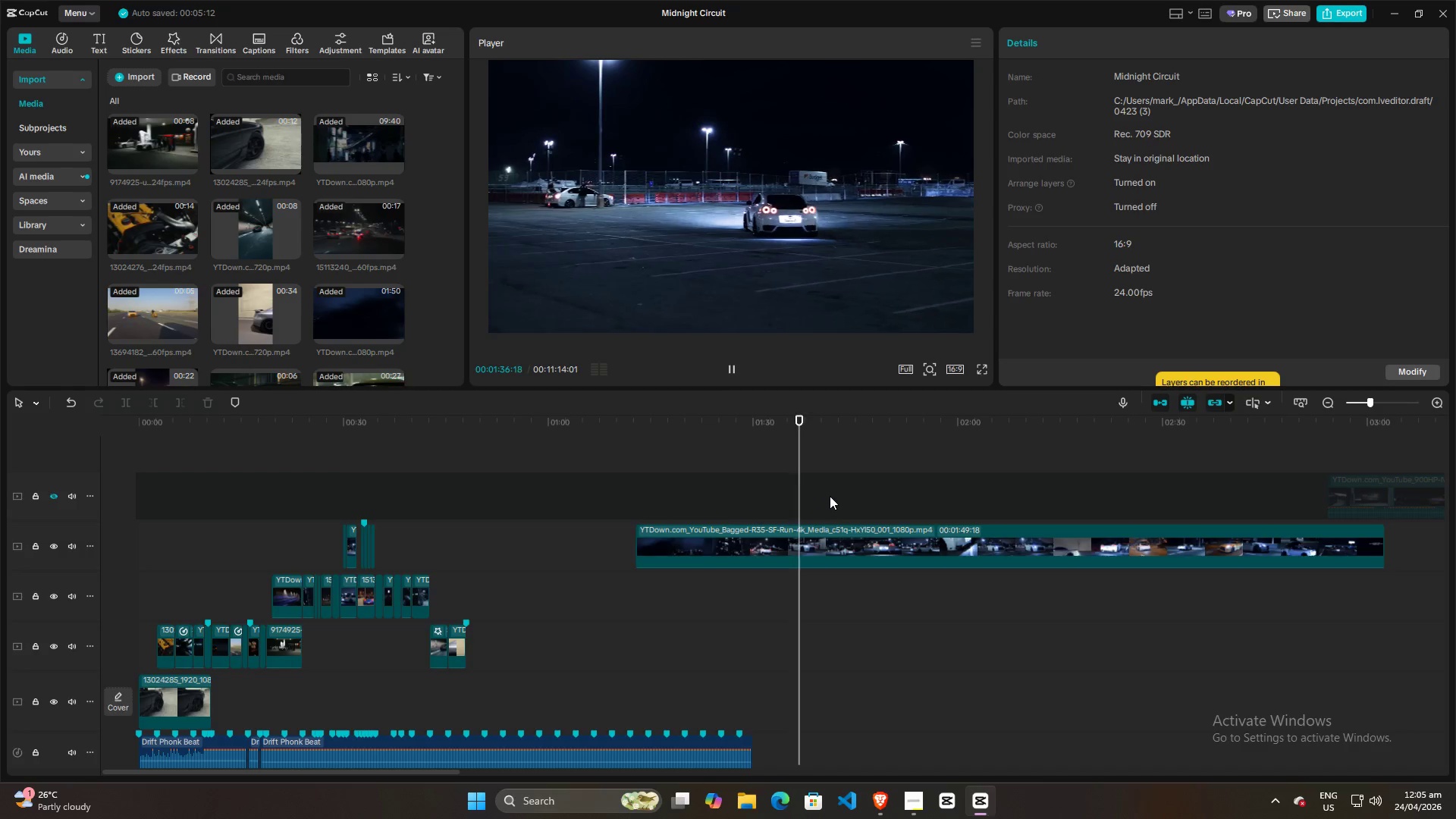 
left_click([830, 496])
 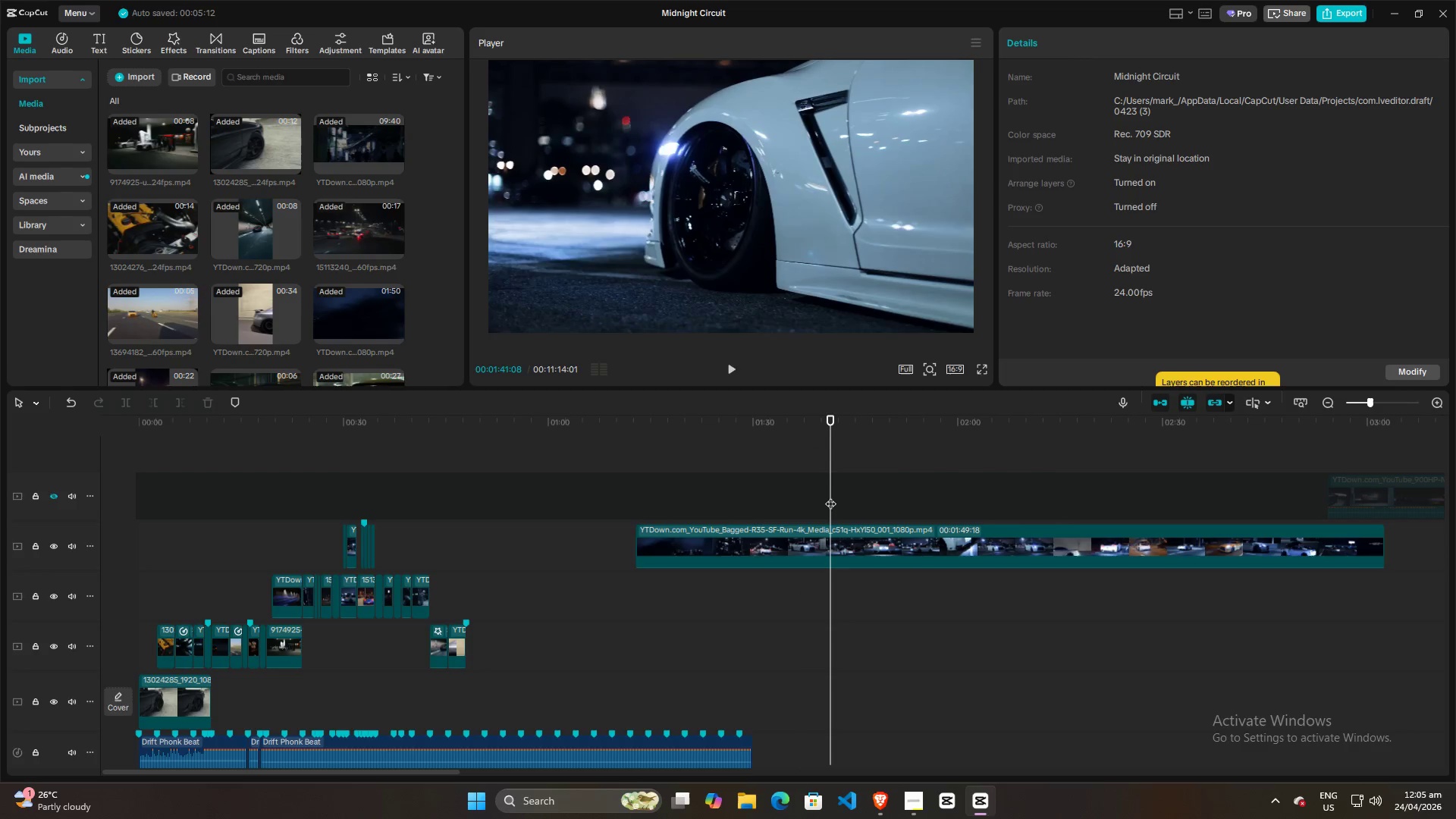 
key(Space)
 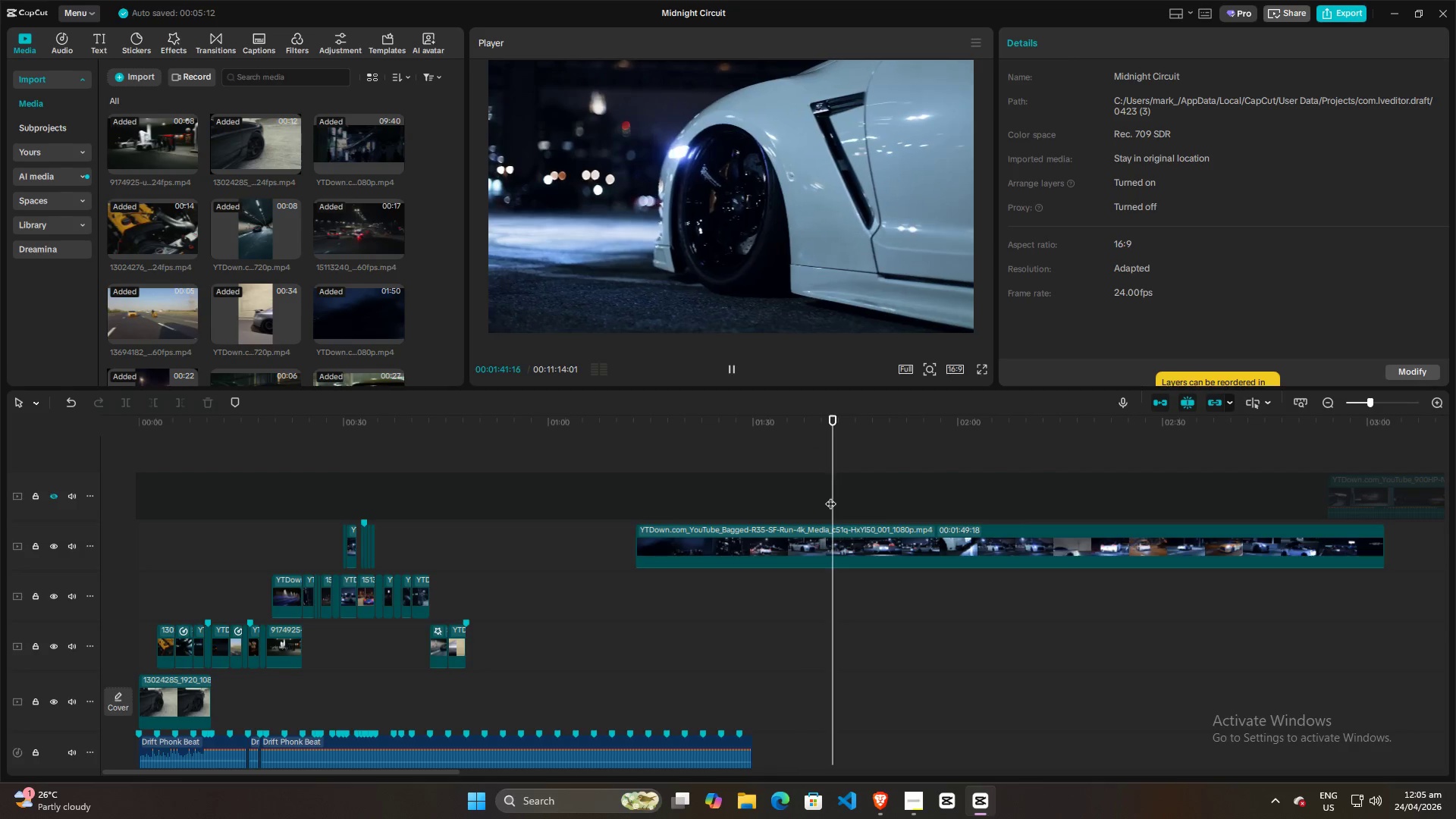 
left_click([858, 492])
 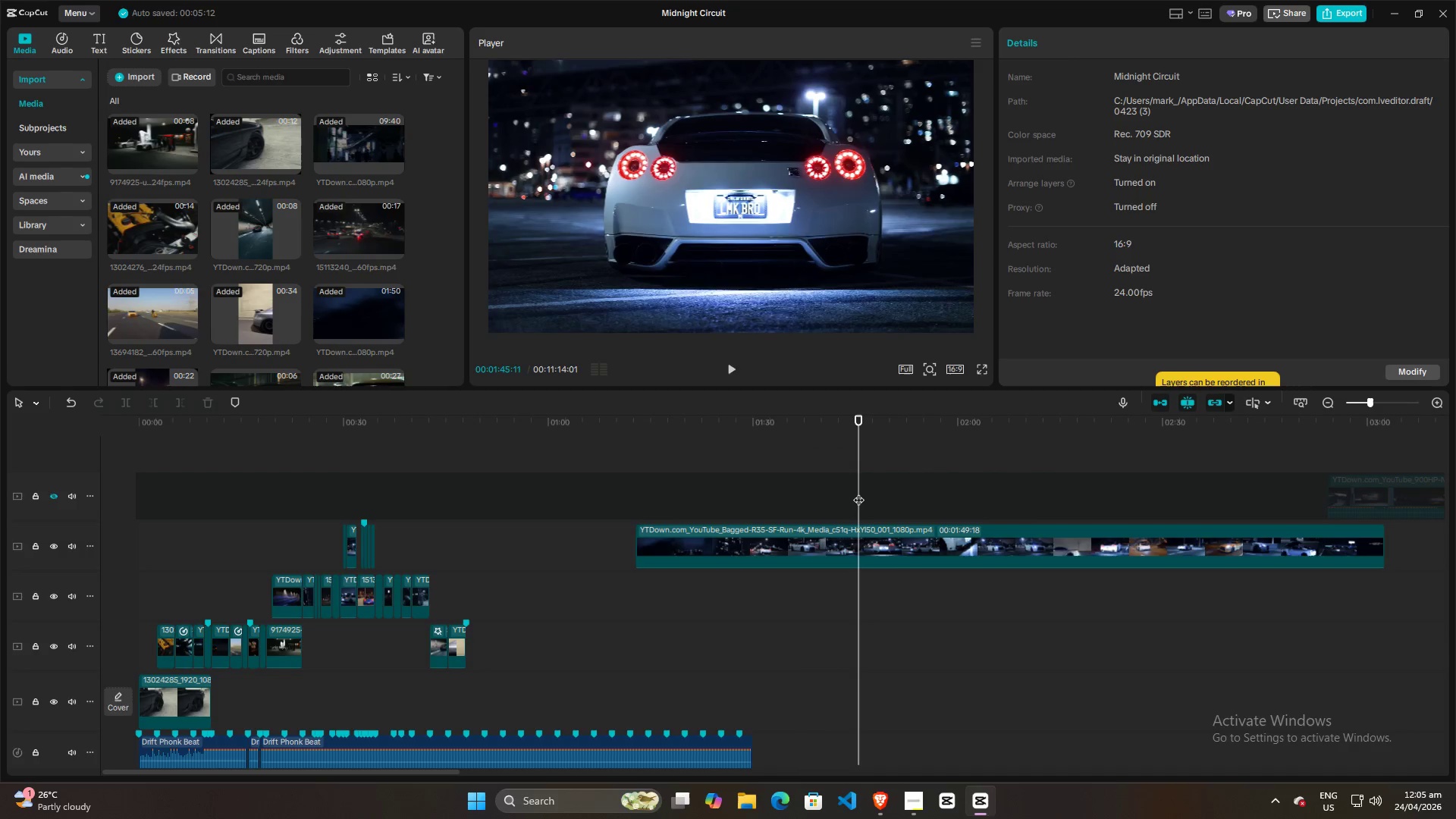 
key(Space)
 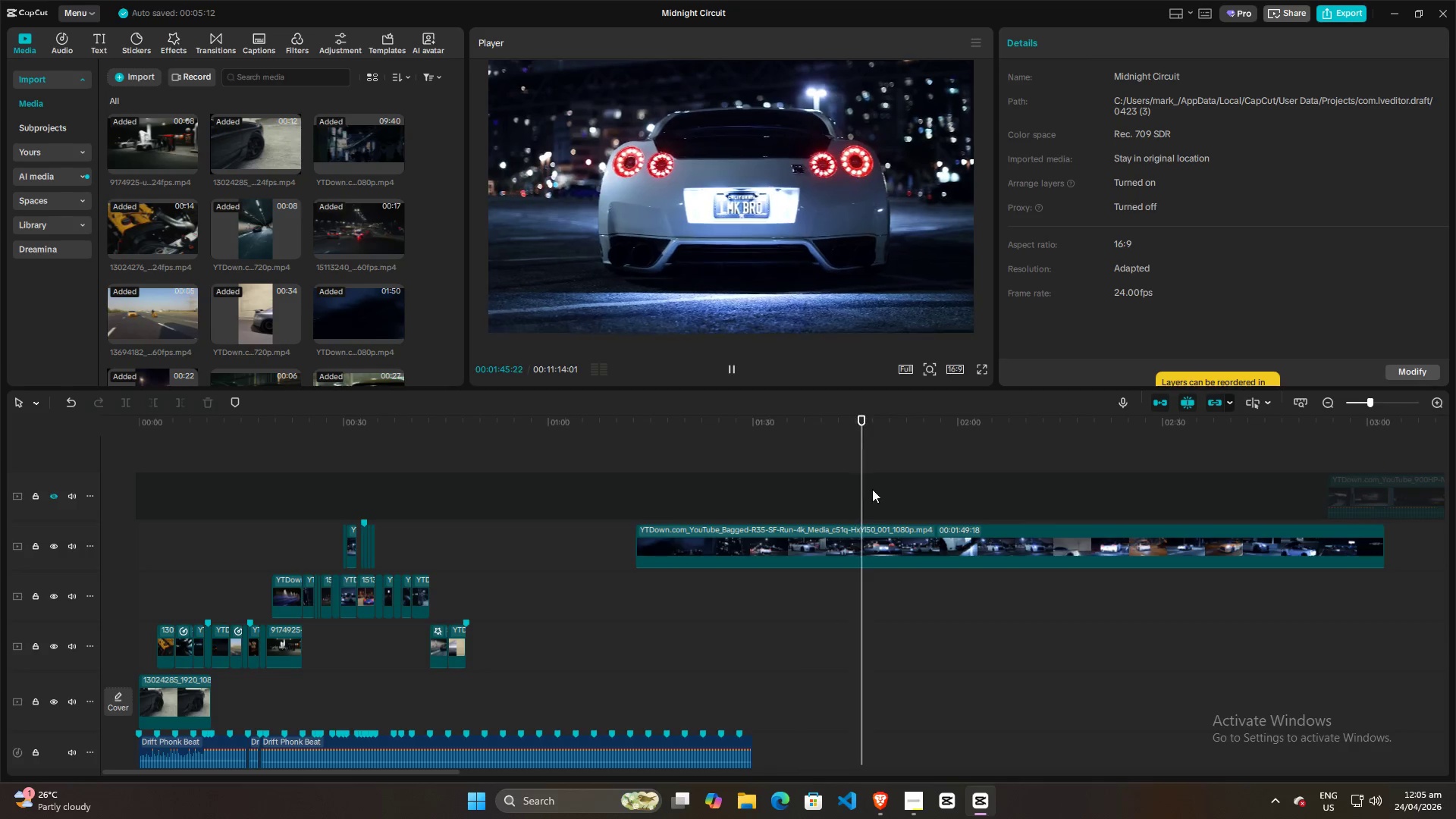 
left_click([872, 489])
 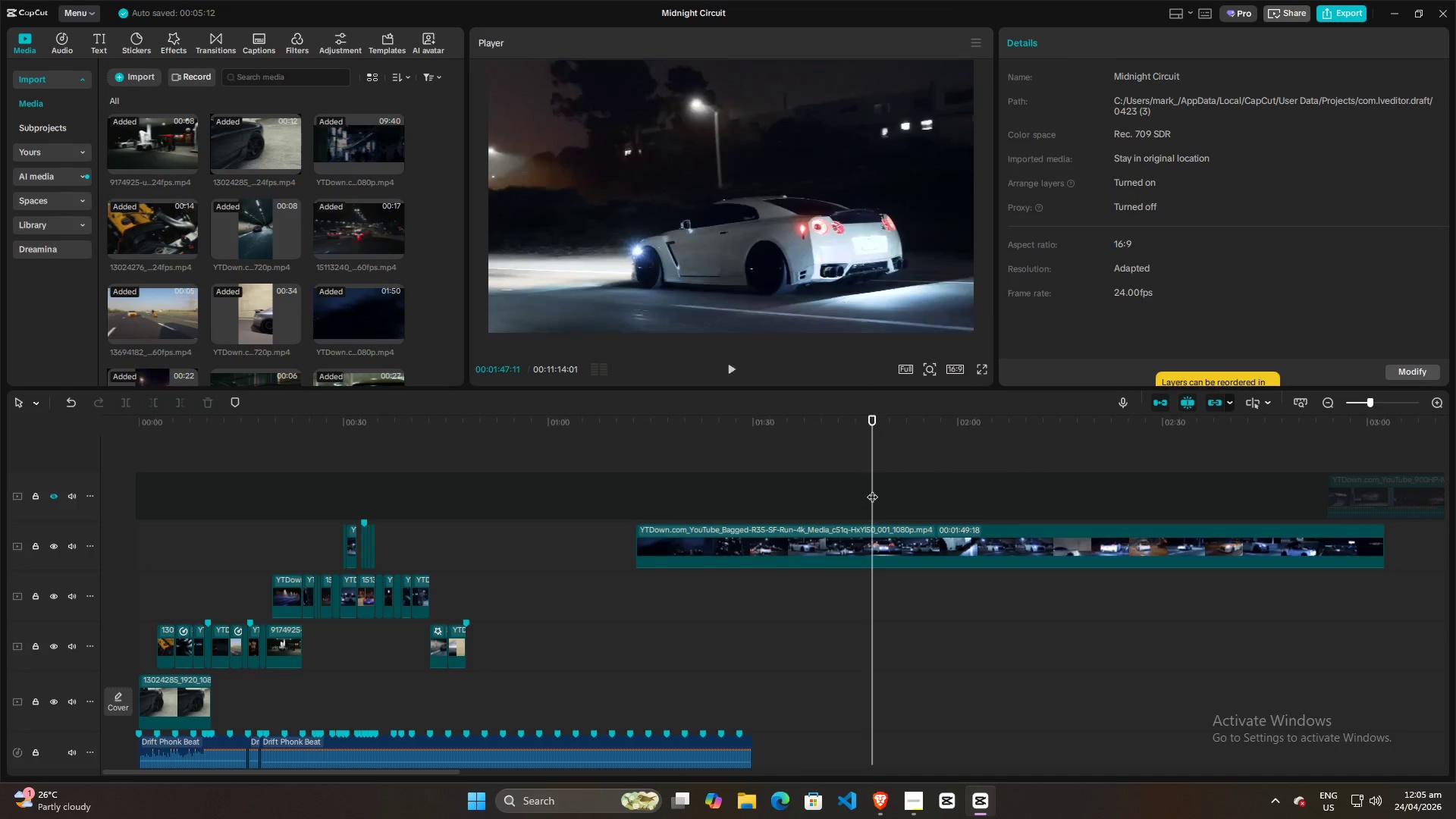 
key(Space)
 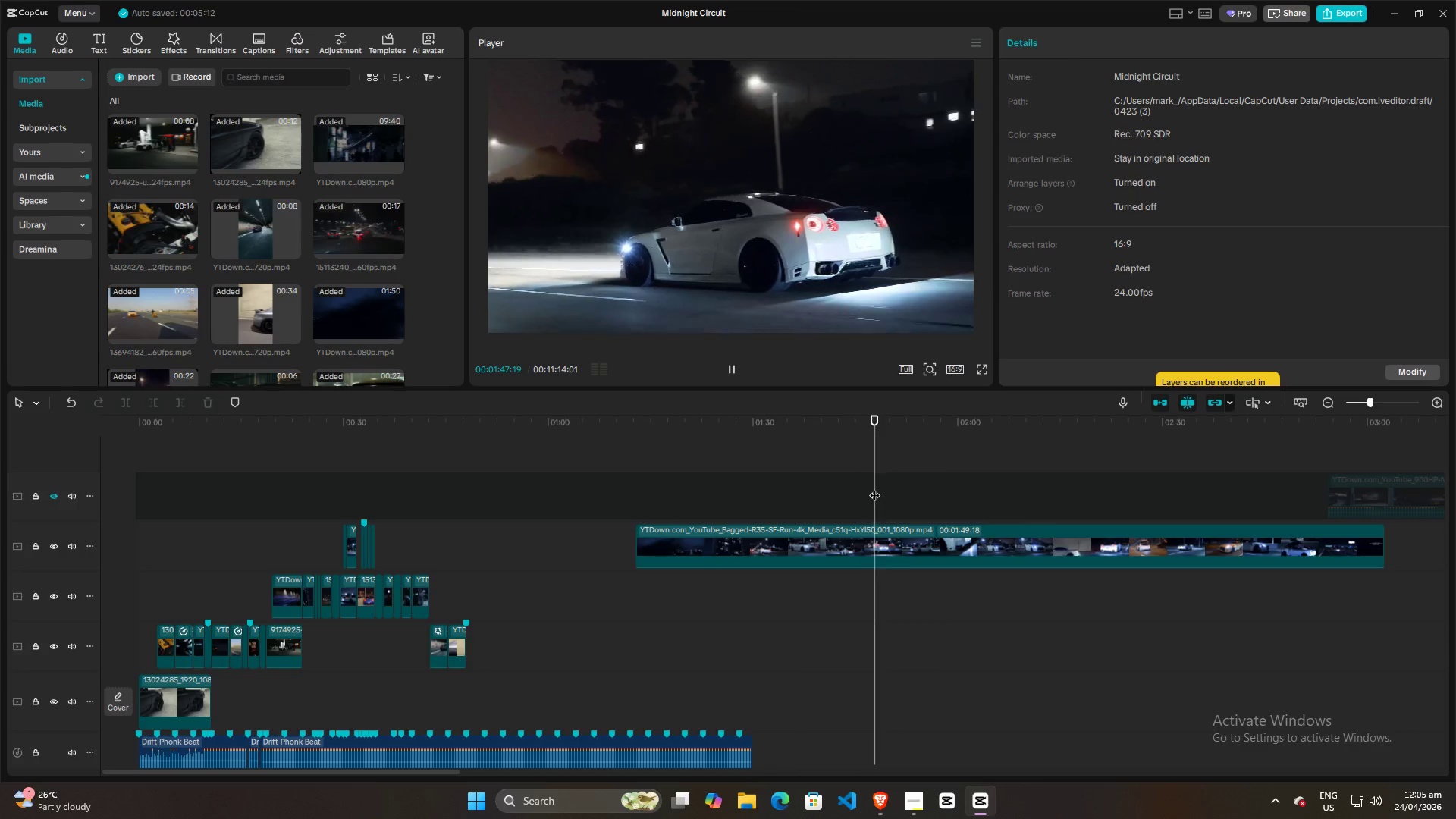 
left_click([894, 483])
 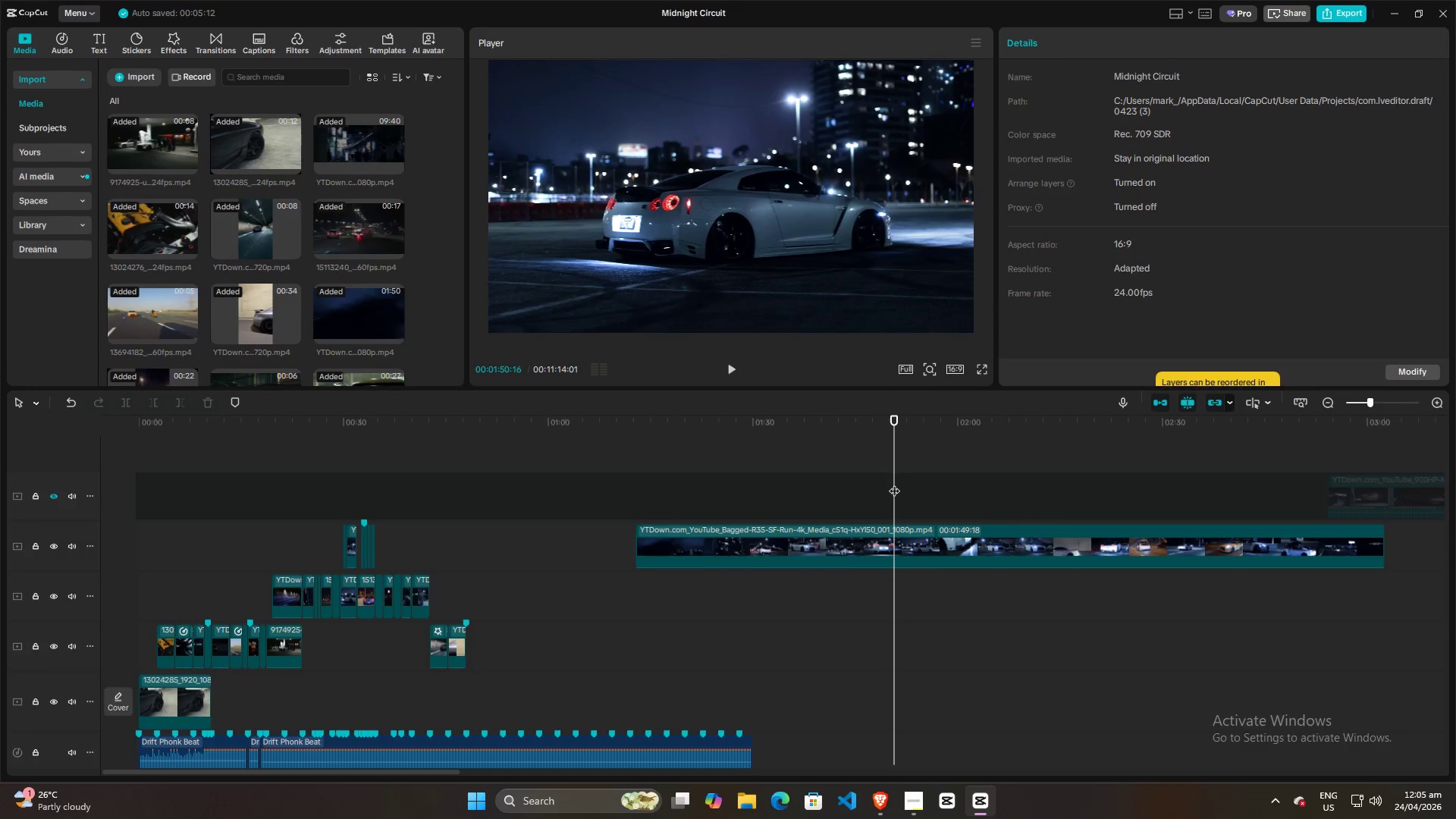 
key(Space)
 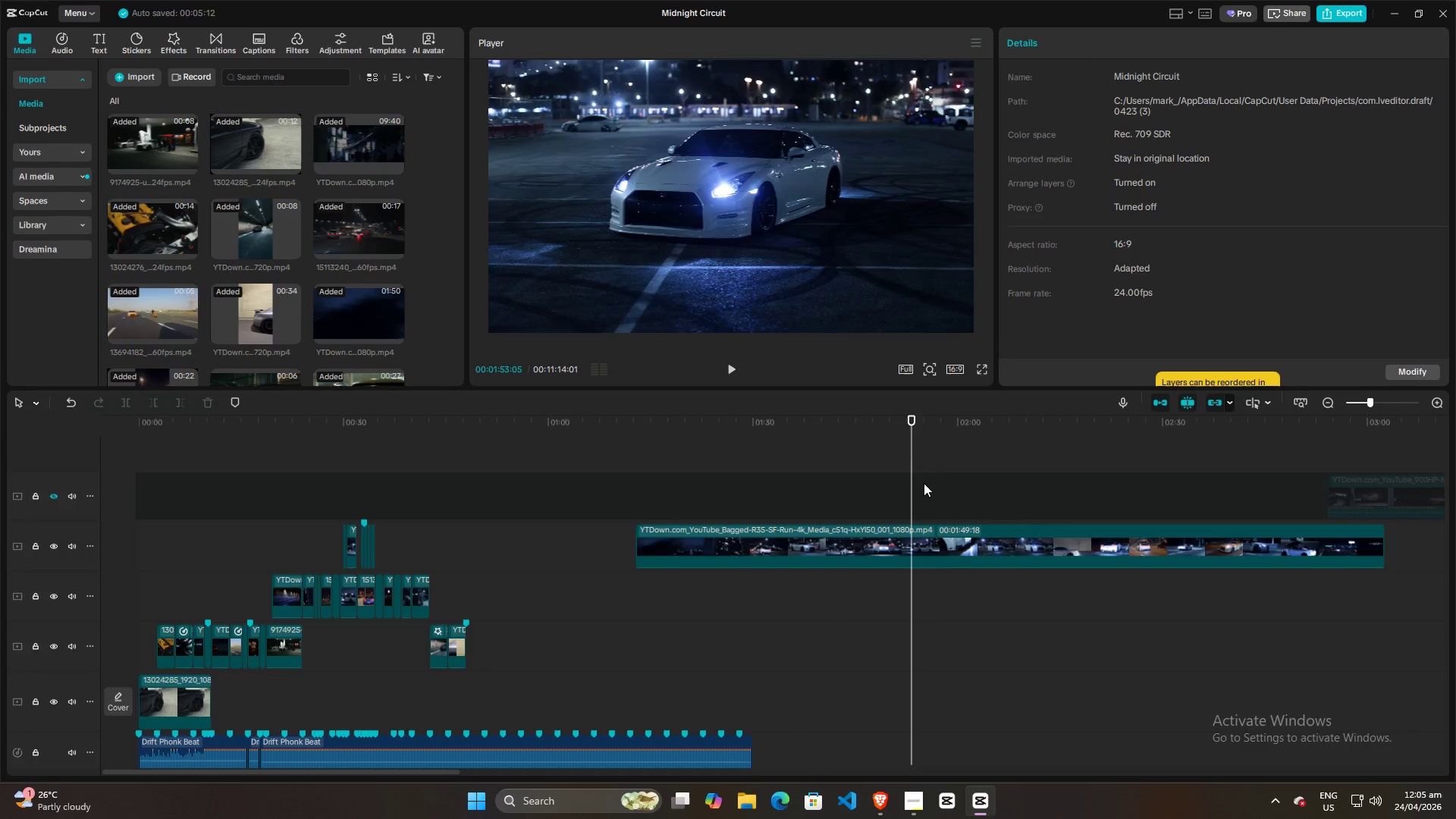 
double_click([932, 483])
 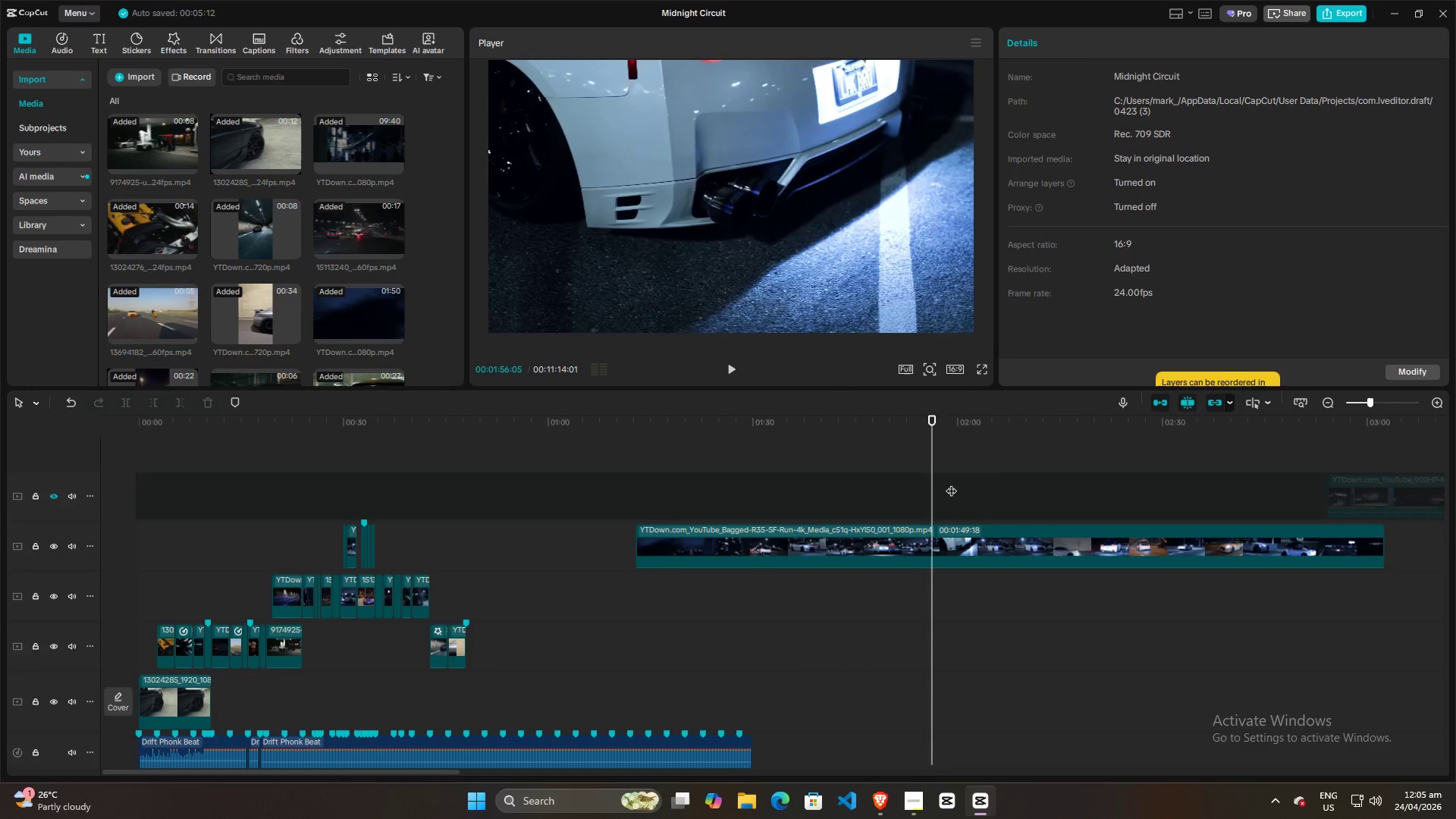 
triple_click([966, 482])
 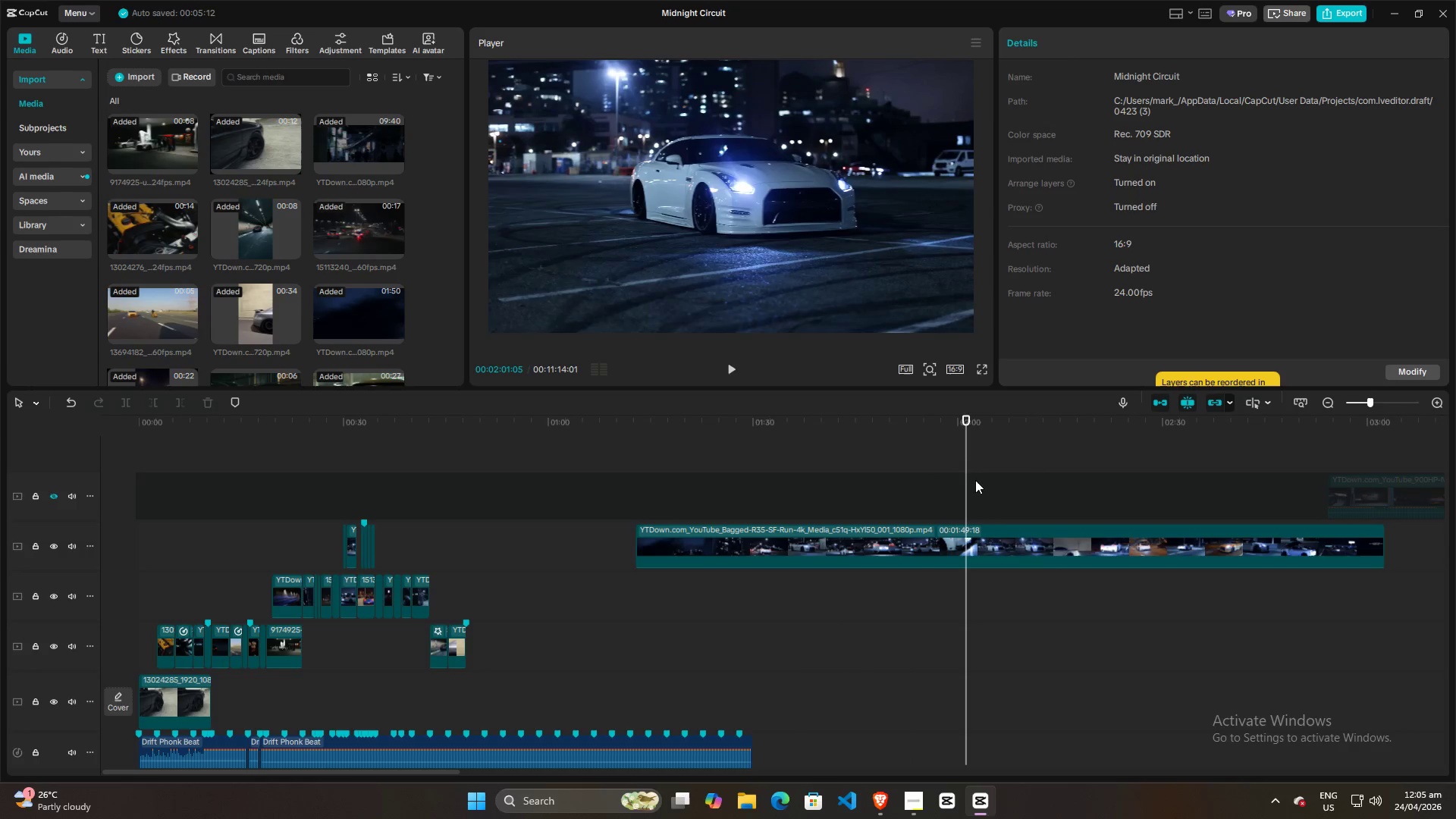 
triple_click([979, 479])
 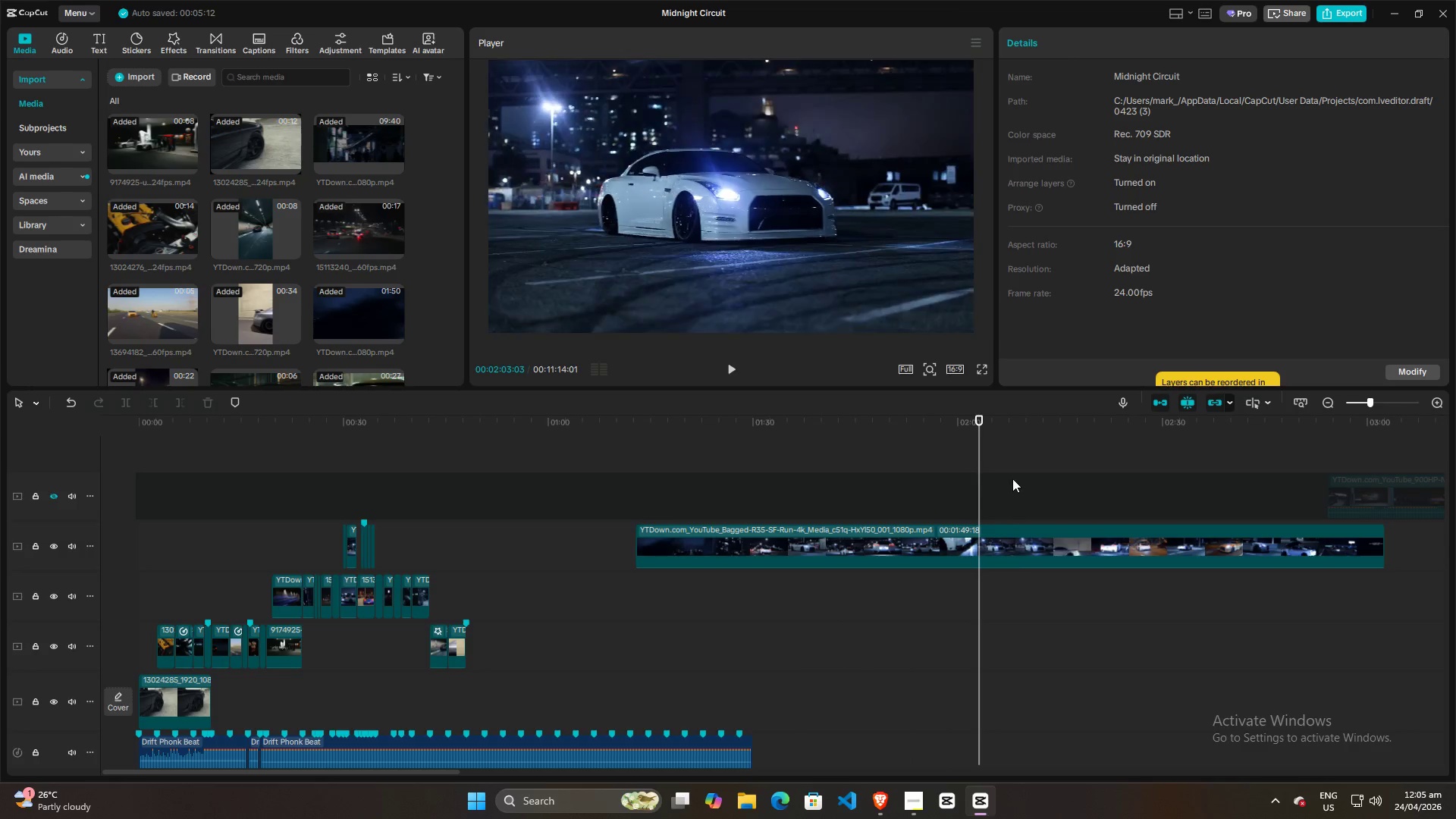 
triple_click([1012, 479])
 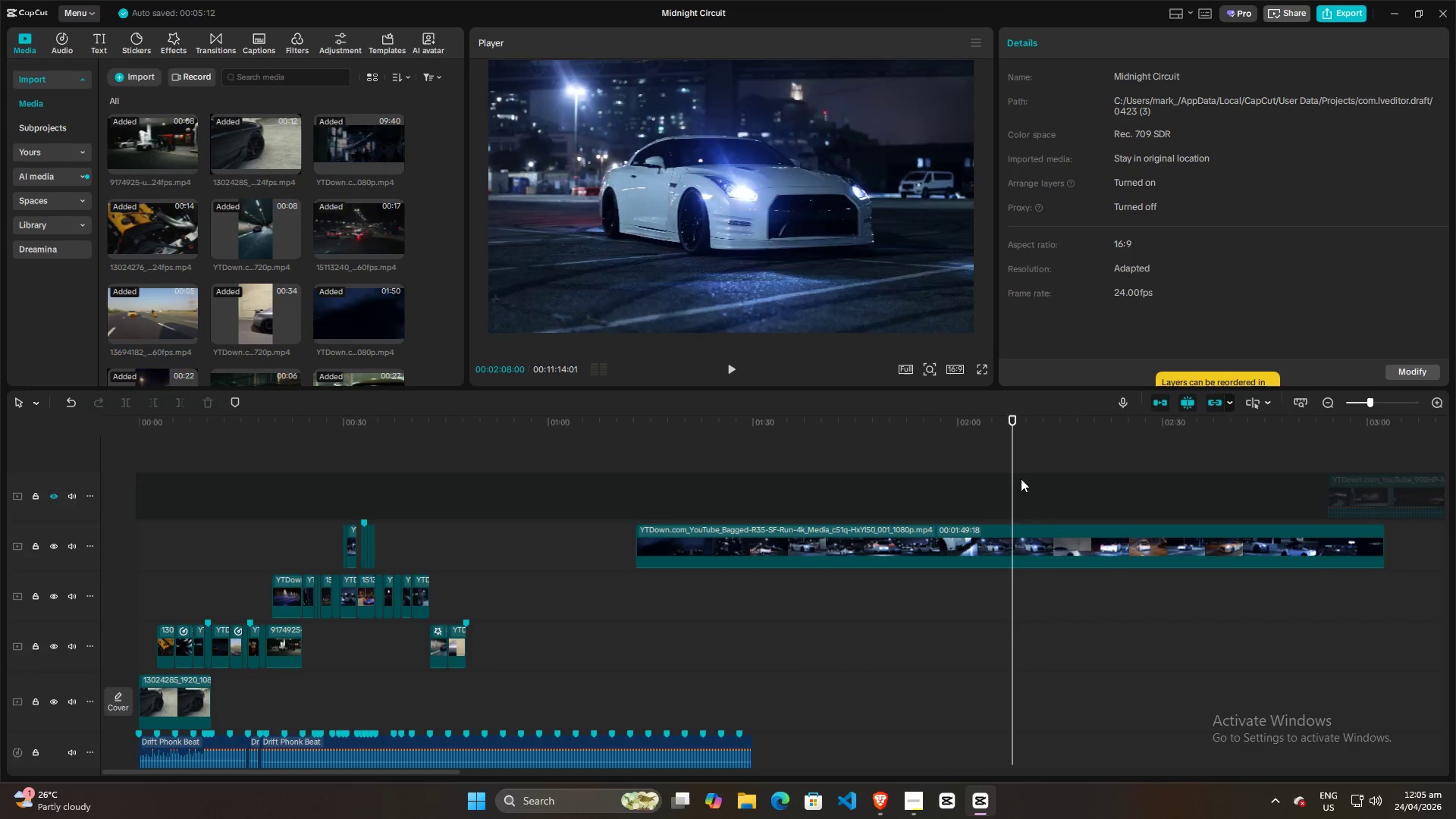 
triple_click([1044, 476])
 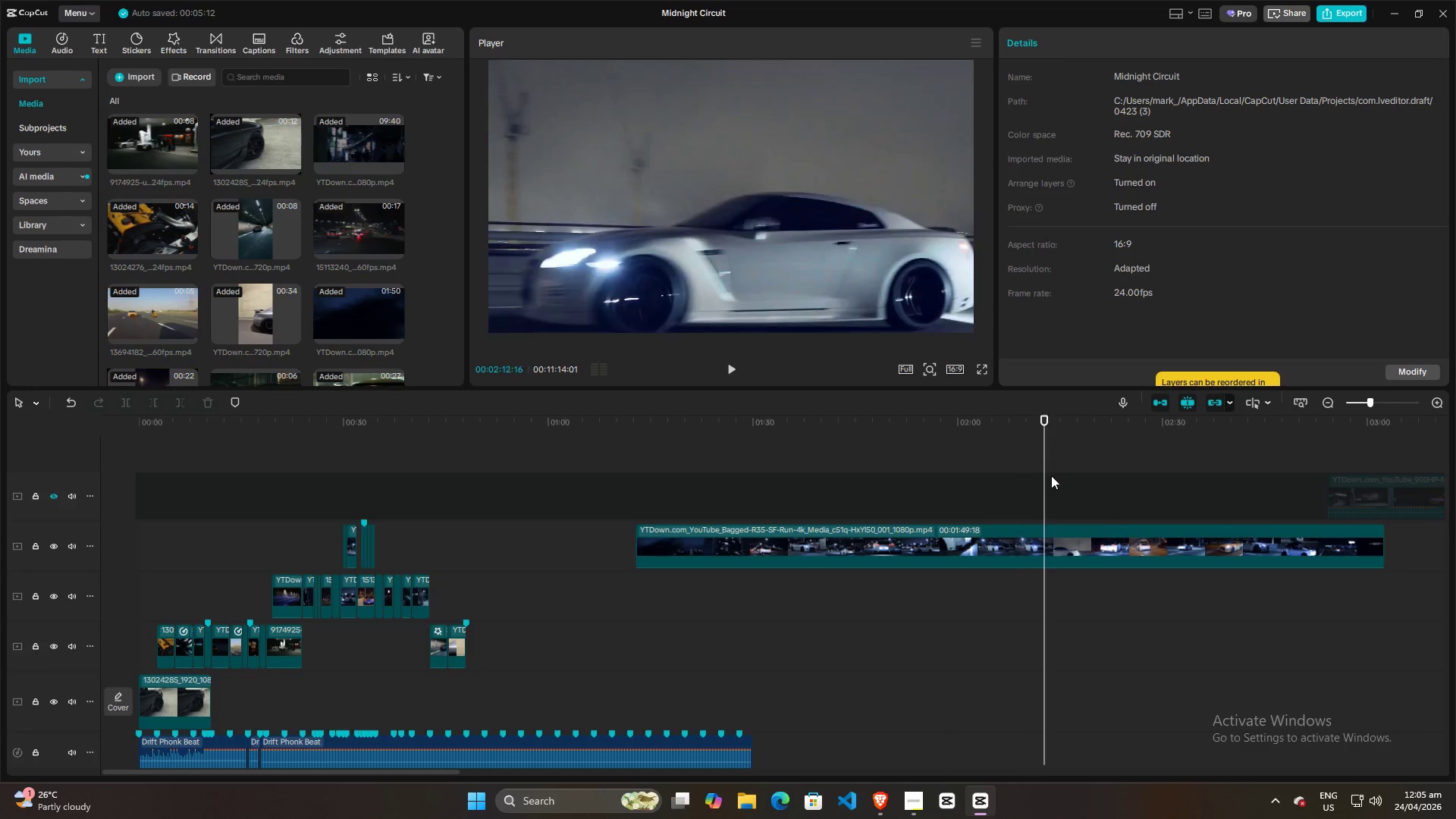 
triple_click([1051, 475])
 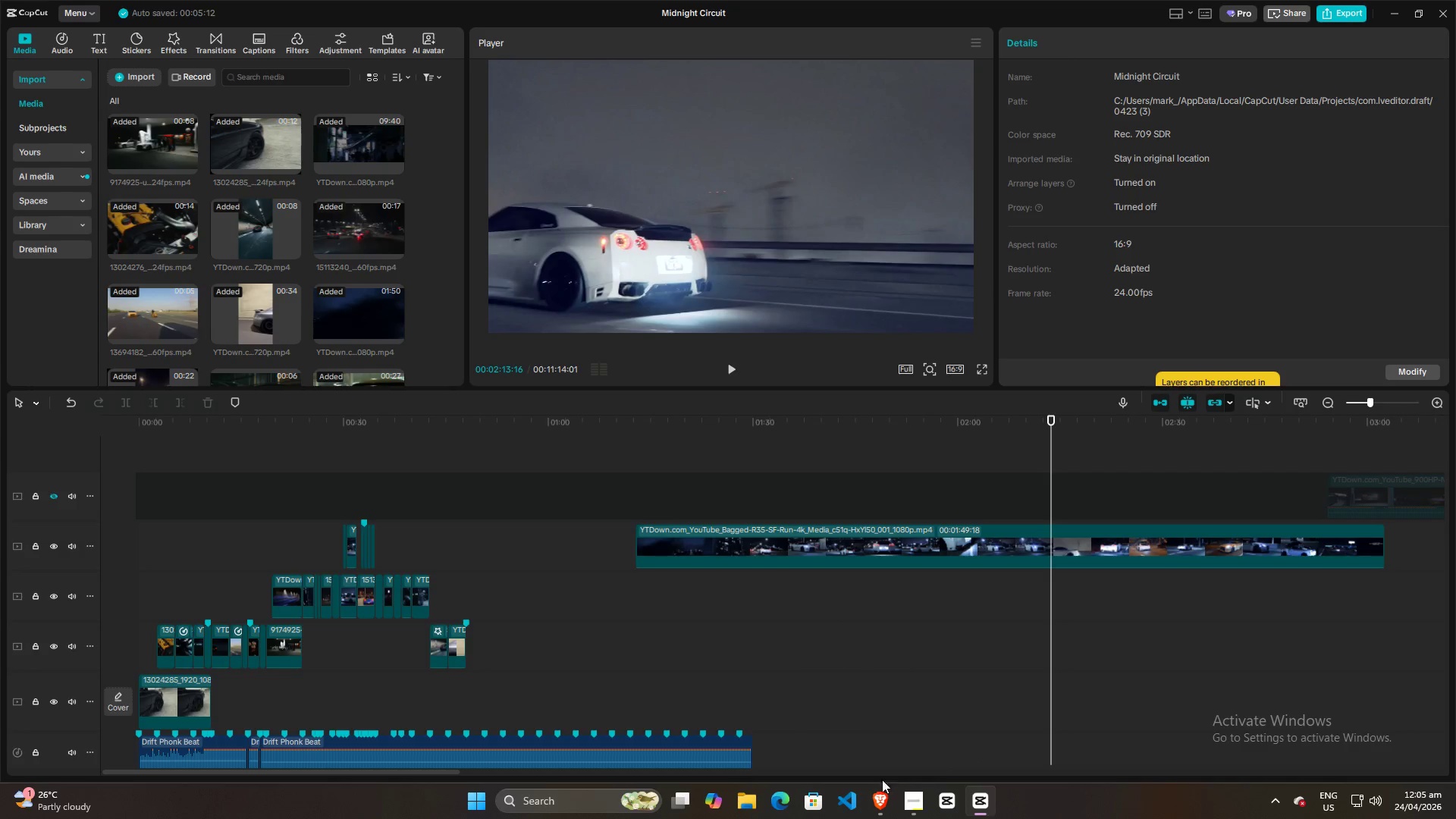 
left_click([885, 803])
 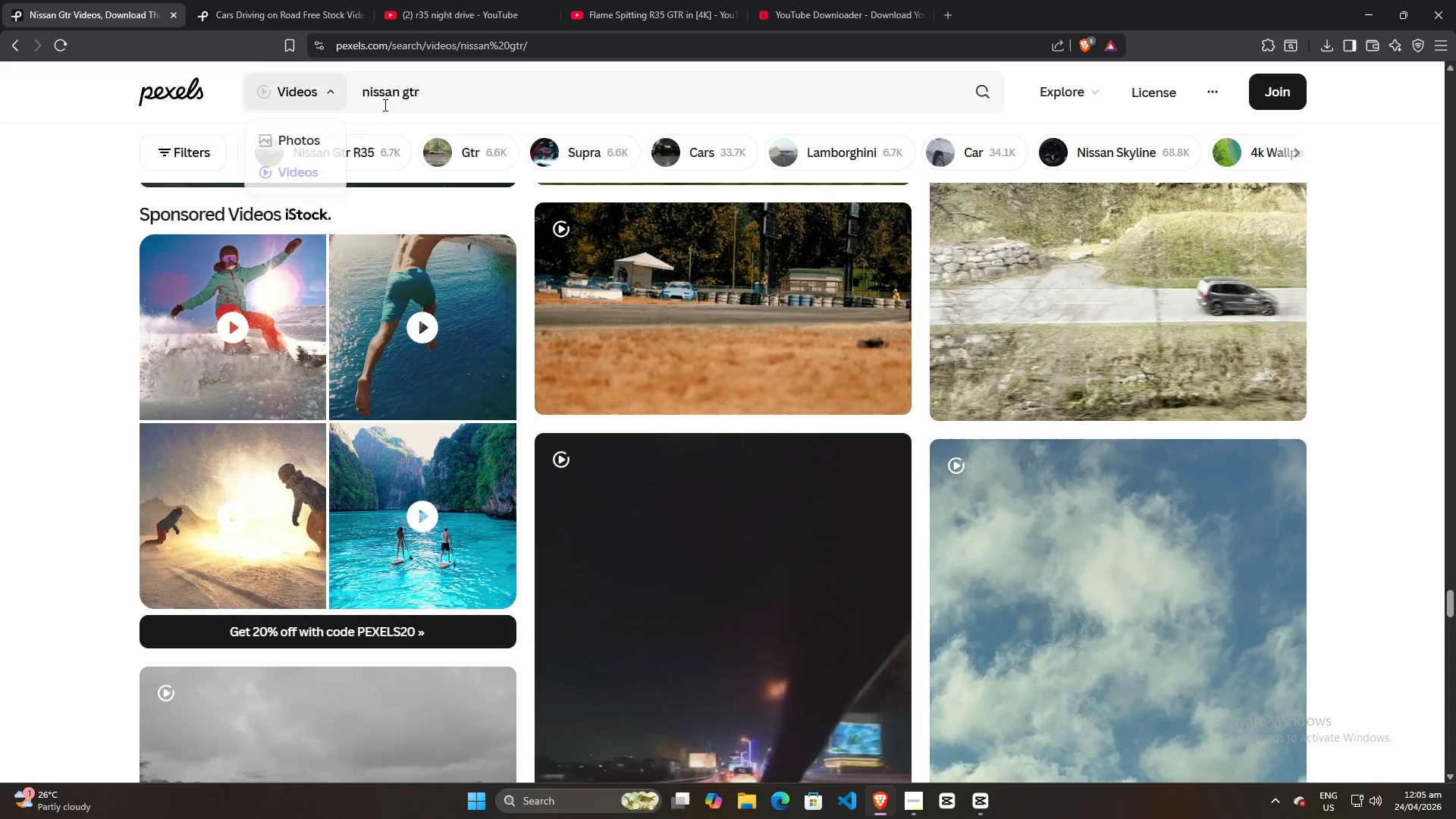 
left_click_drag(start_coordinate=[463, 92], to_coordinate=[179, 92])
 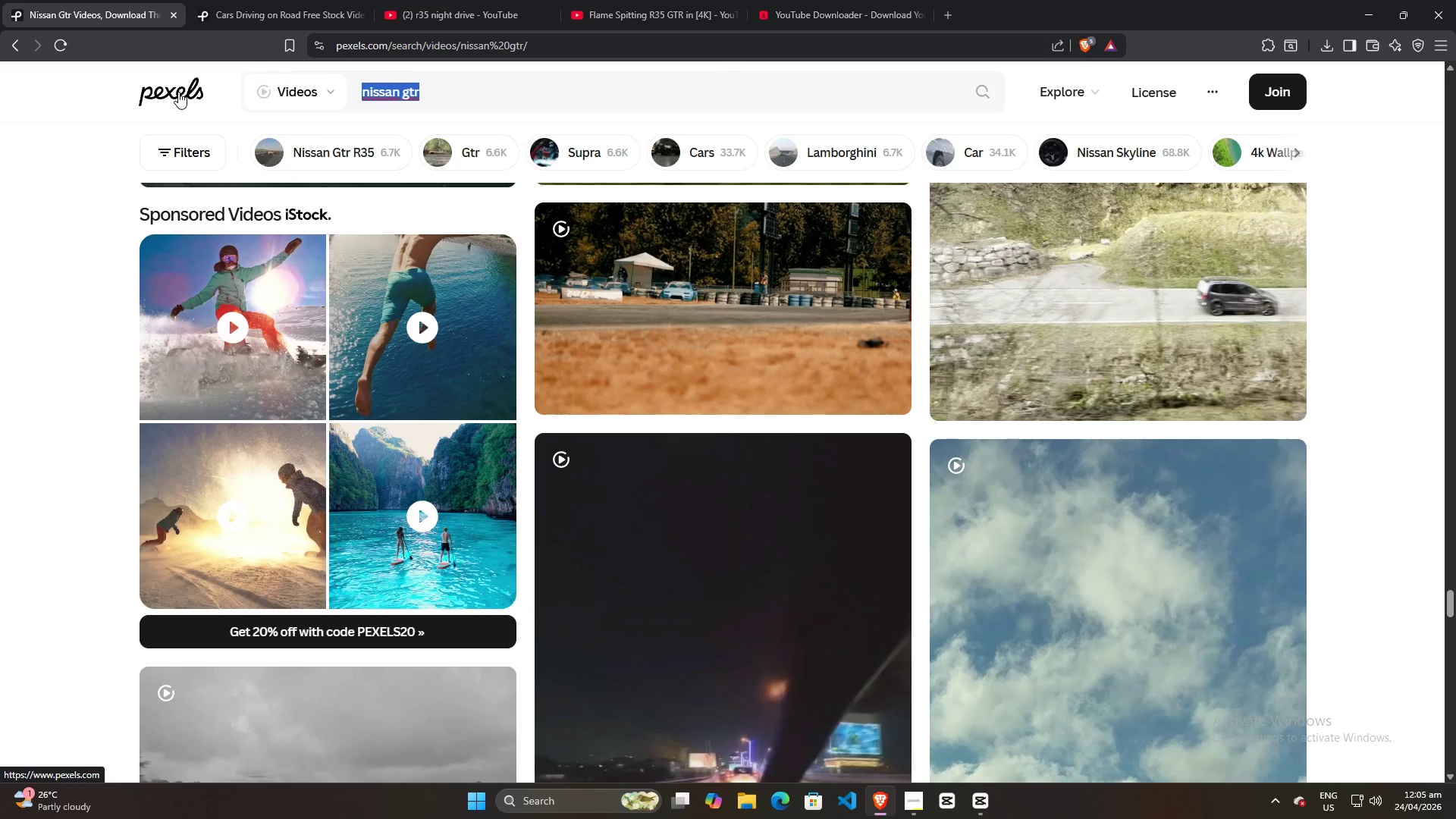 
type(city lights)
 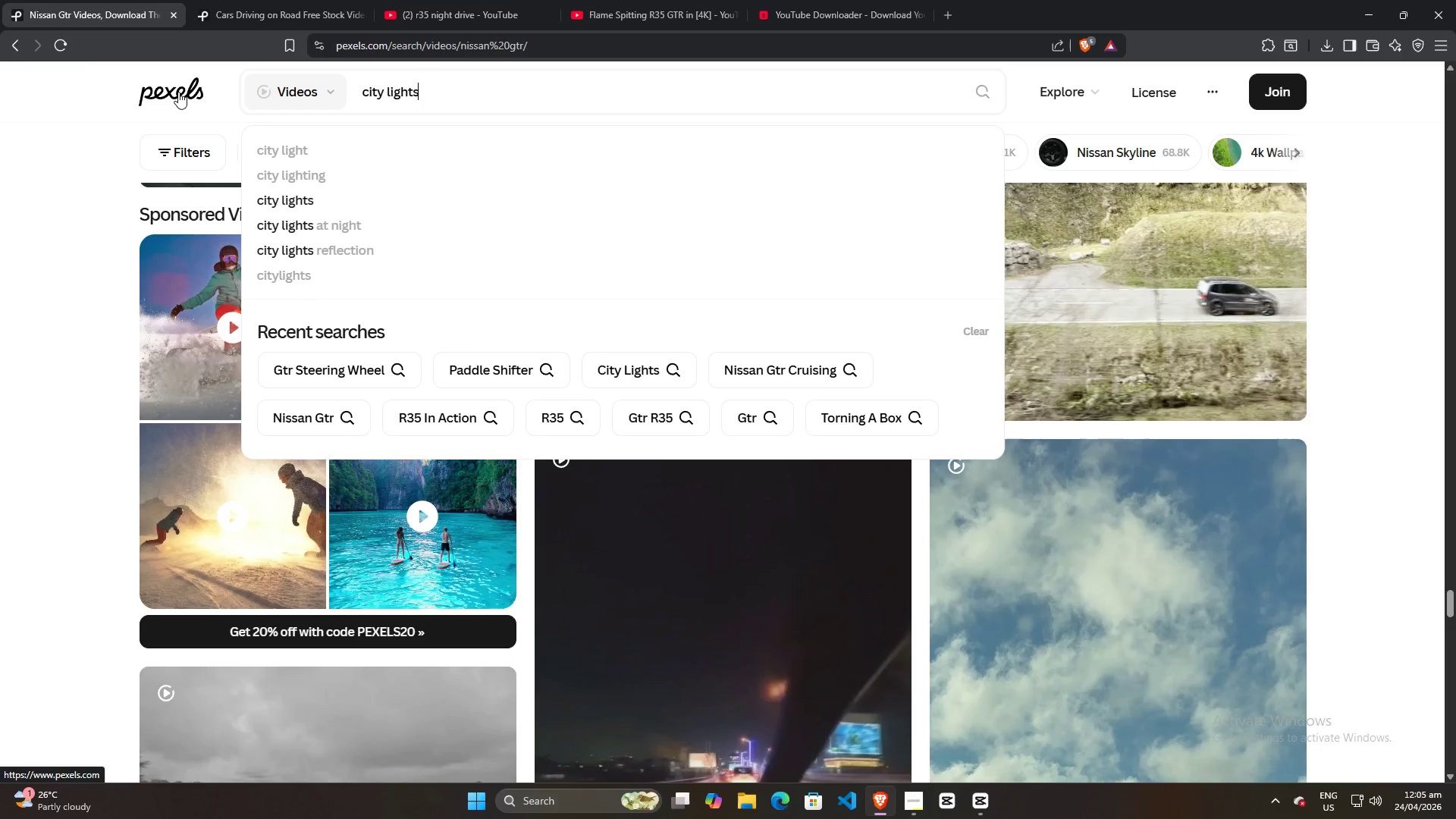 
key(Enter)
 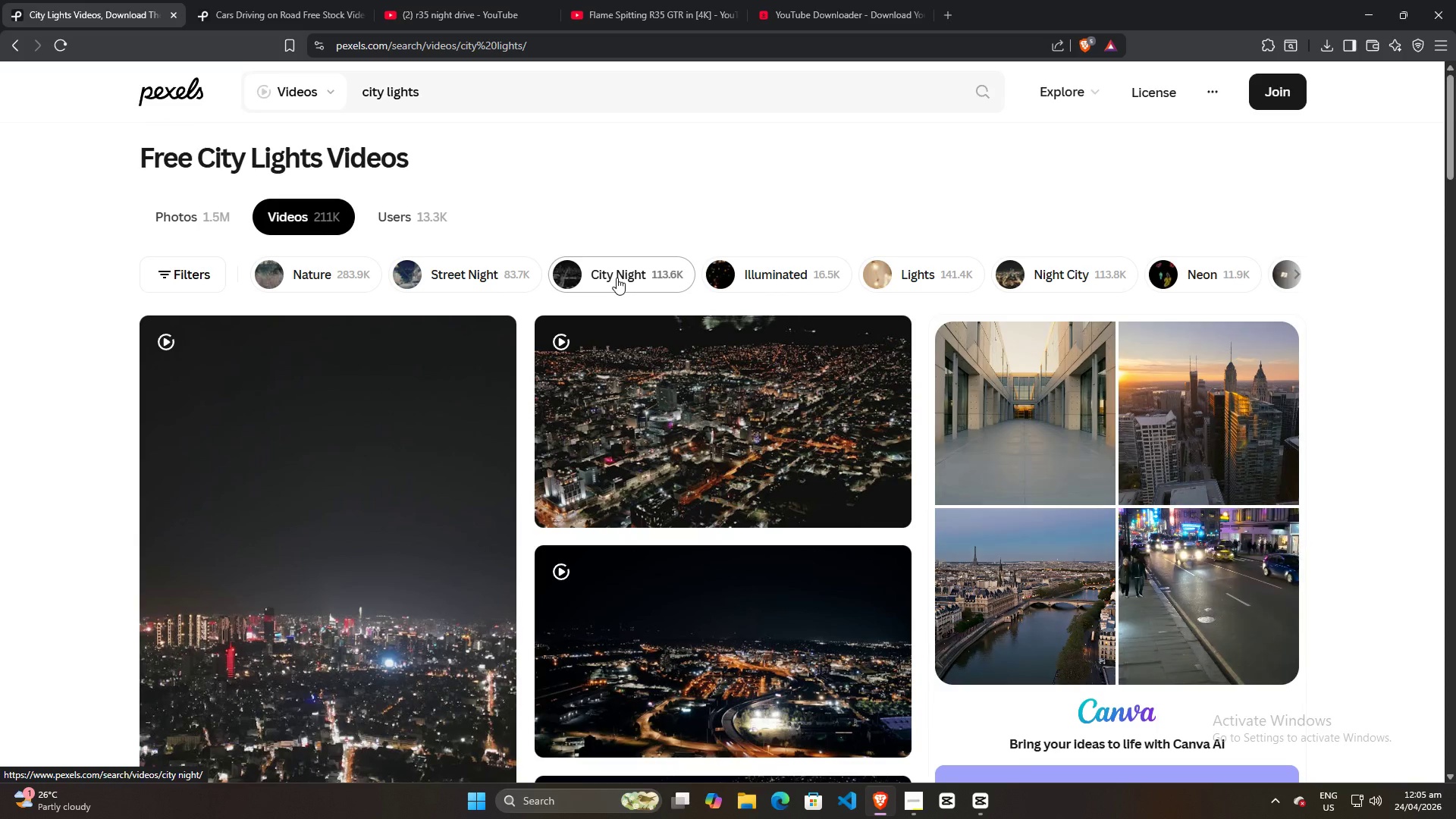 
wait(6.16)
 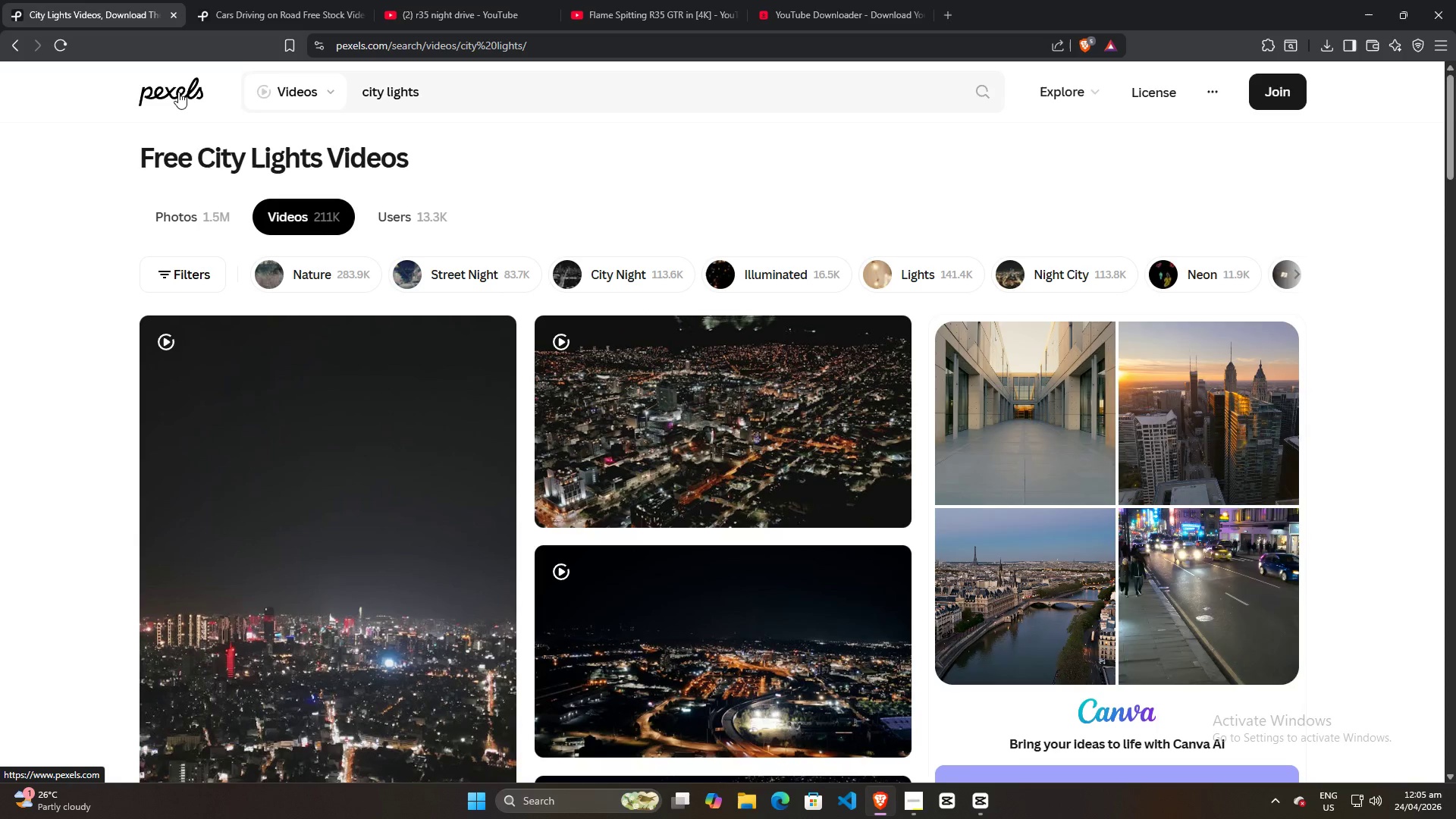 
left_click([617, 278])
 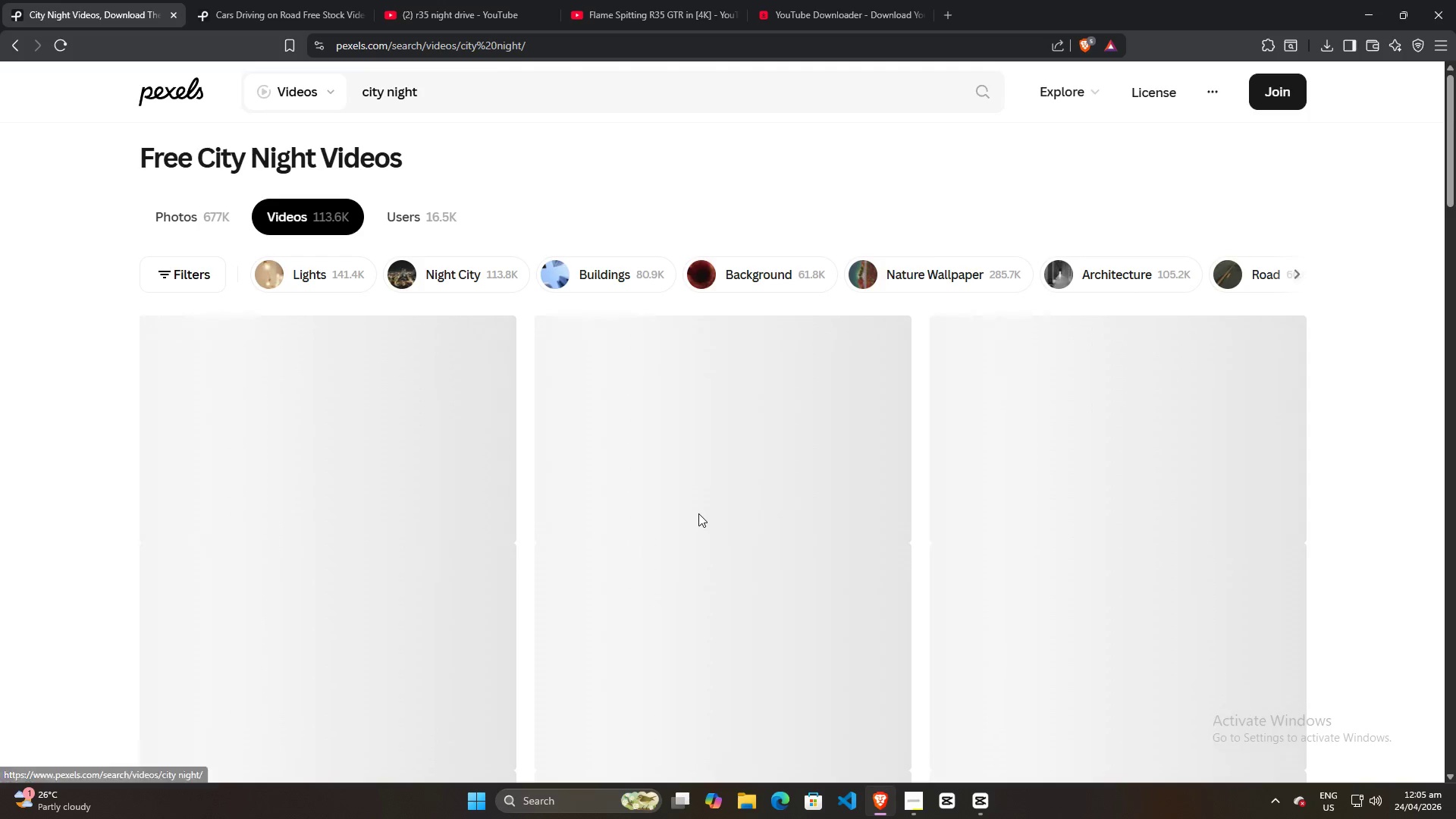 
scroll: coordinate [698, 513], scroll_direction: down, amount: 6.0
 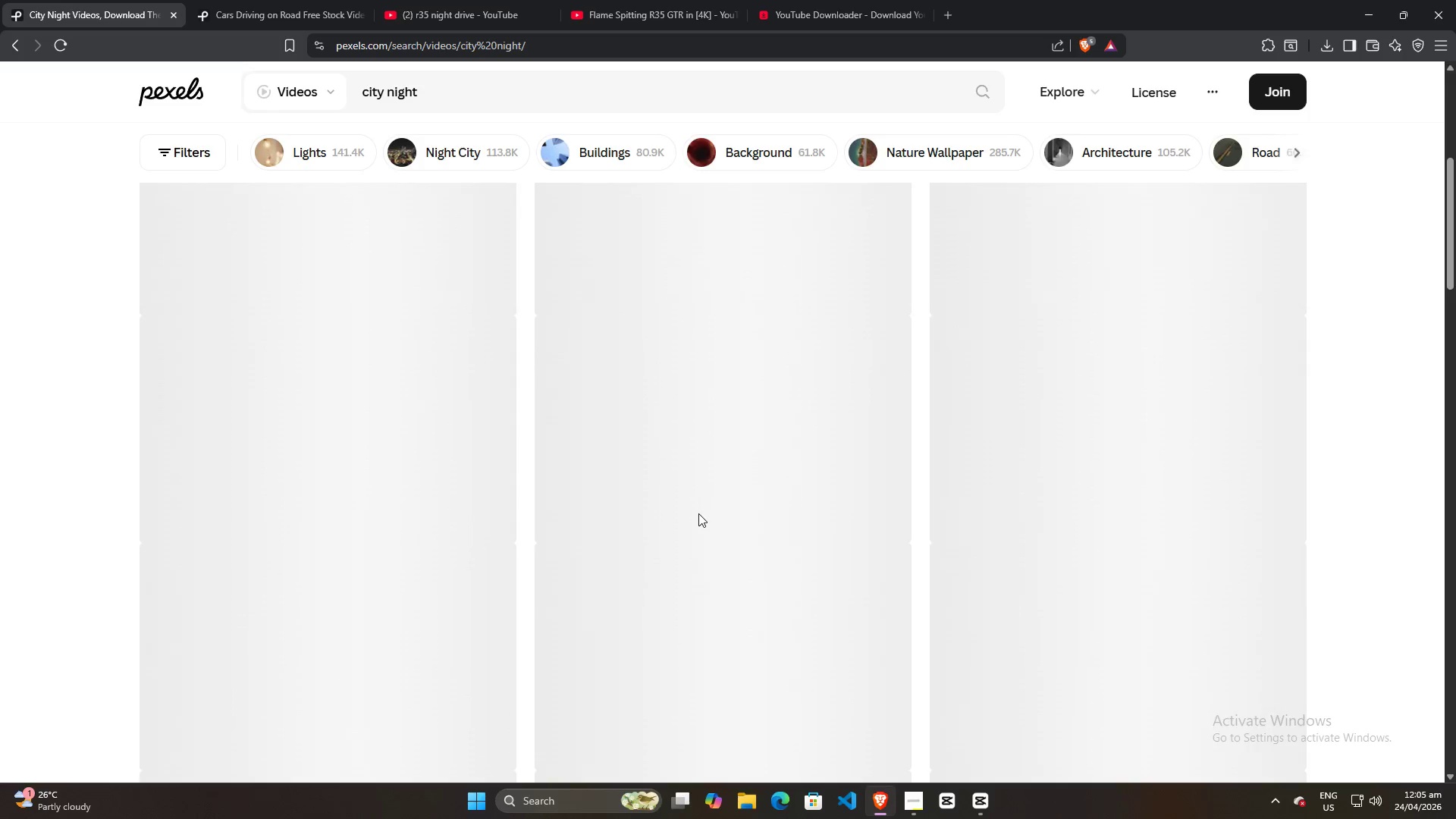 
scroll: coordinate [698, 513], scroll_direction: up, amount: 5.0
 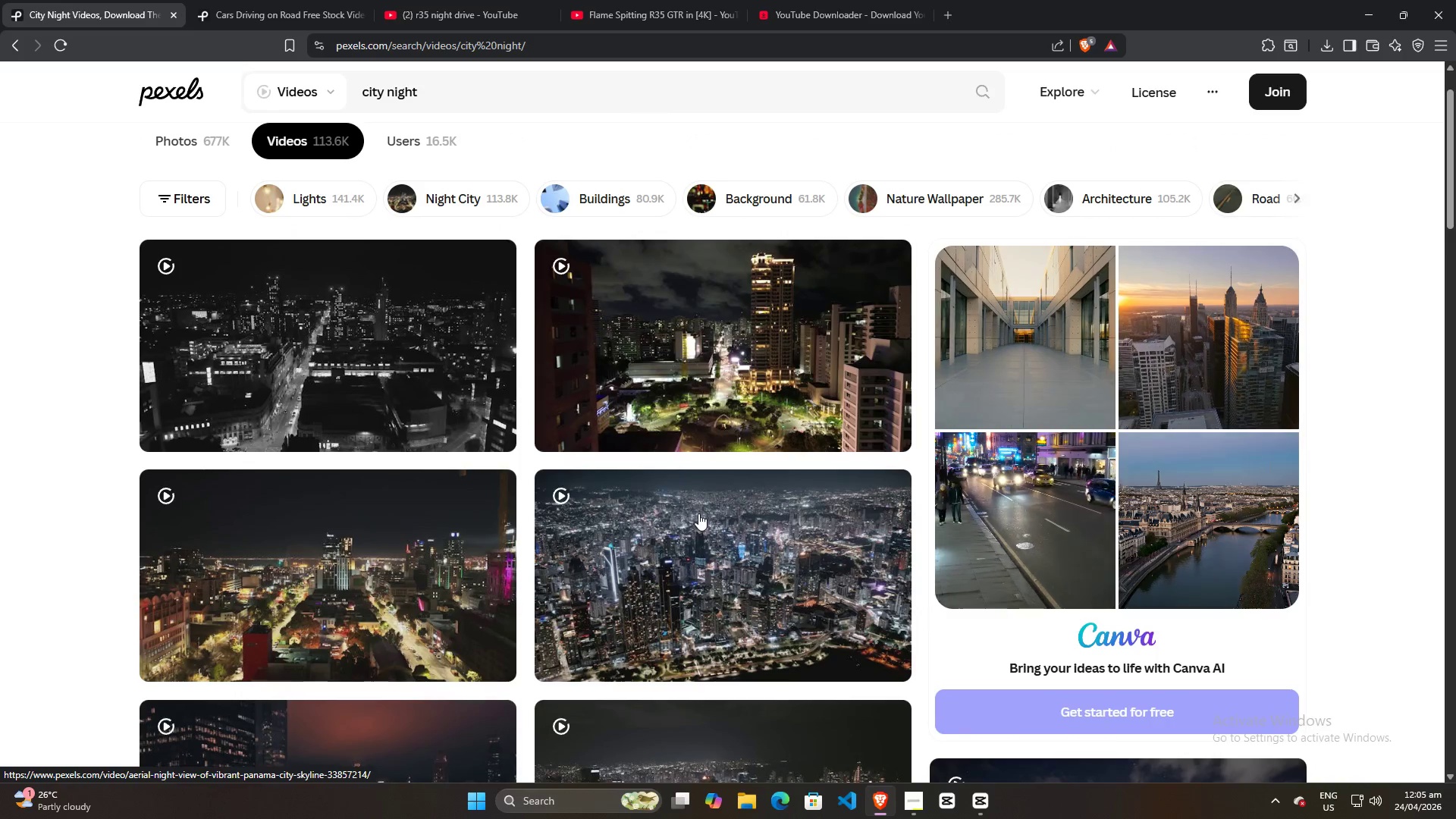 
scroll: coordinate [619, 472], scroll_direction: down, amount: 52.0
 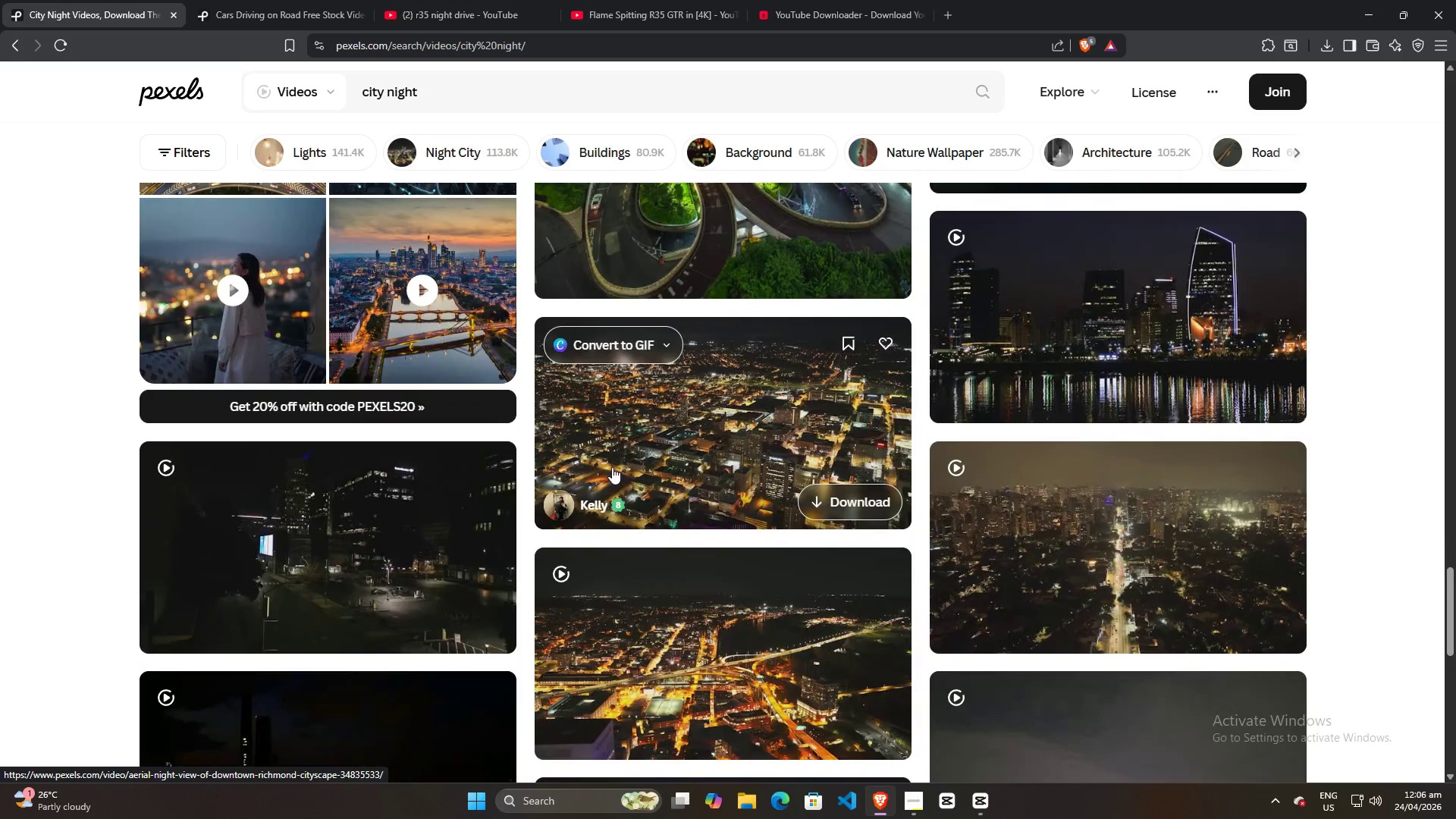 
scroll: coordinate [648, 579], scroll_direction: down, amount: 88.0
 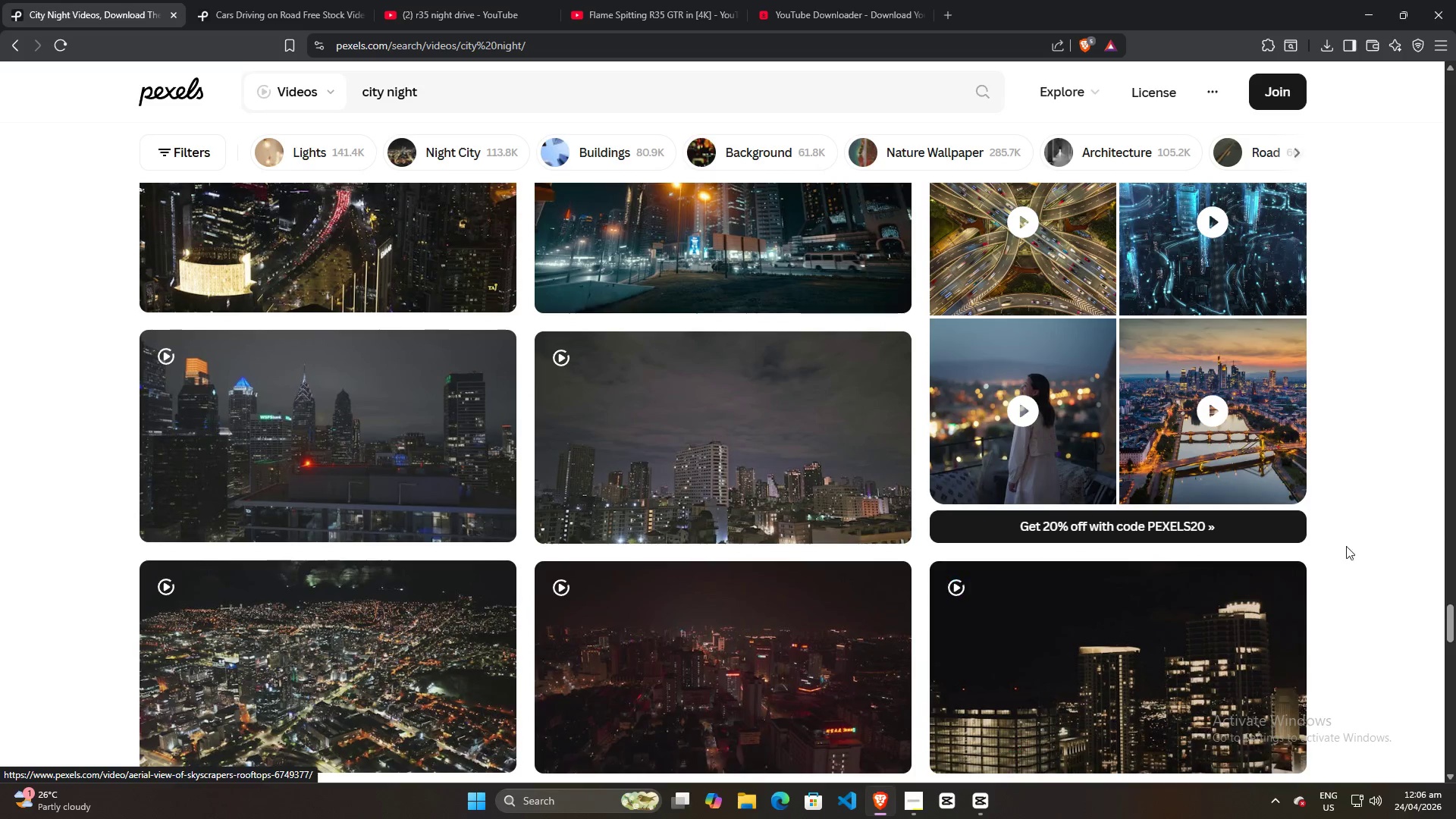 
left_click([1383, 525])
 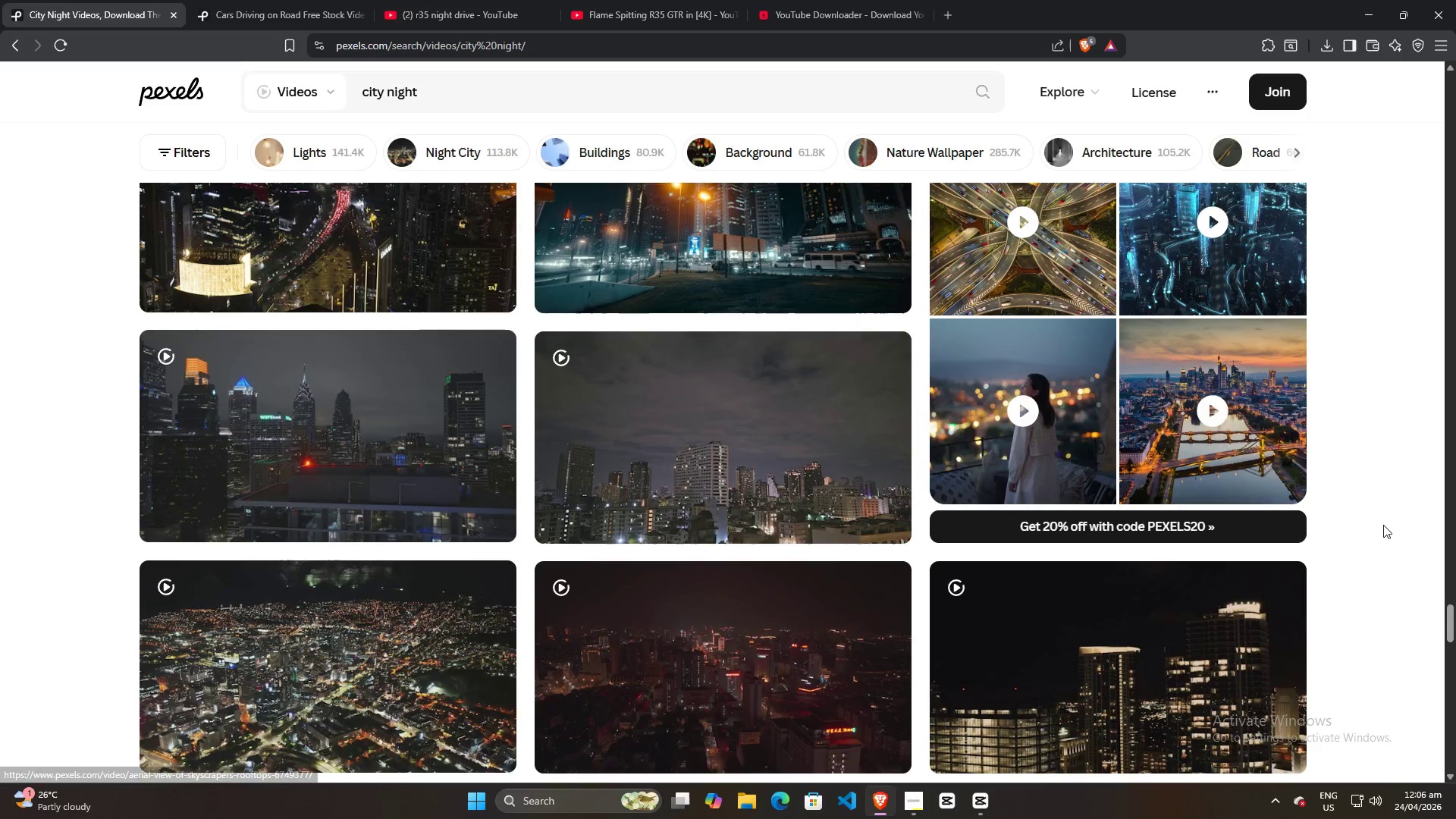 
scroll: coordinate [1383, 525], scroll_direction: down, amount: 50.0
 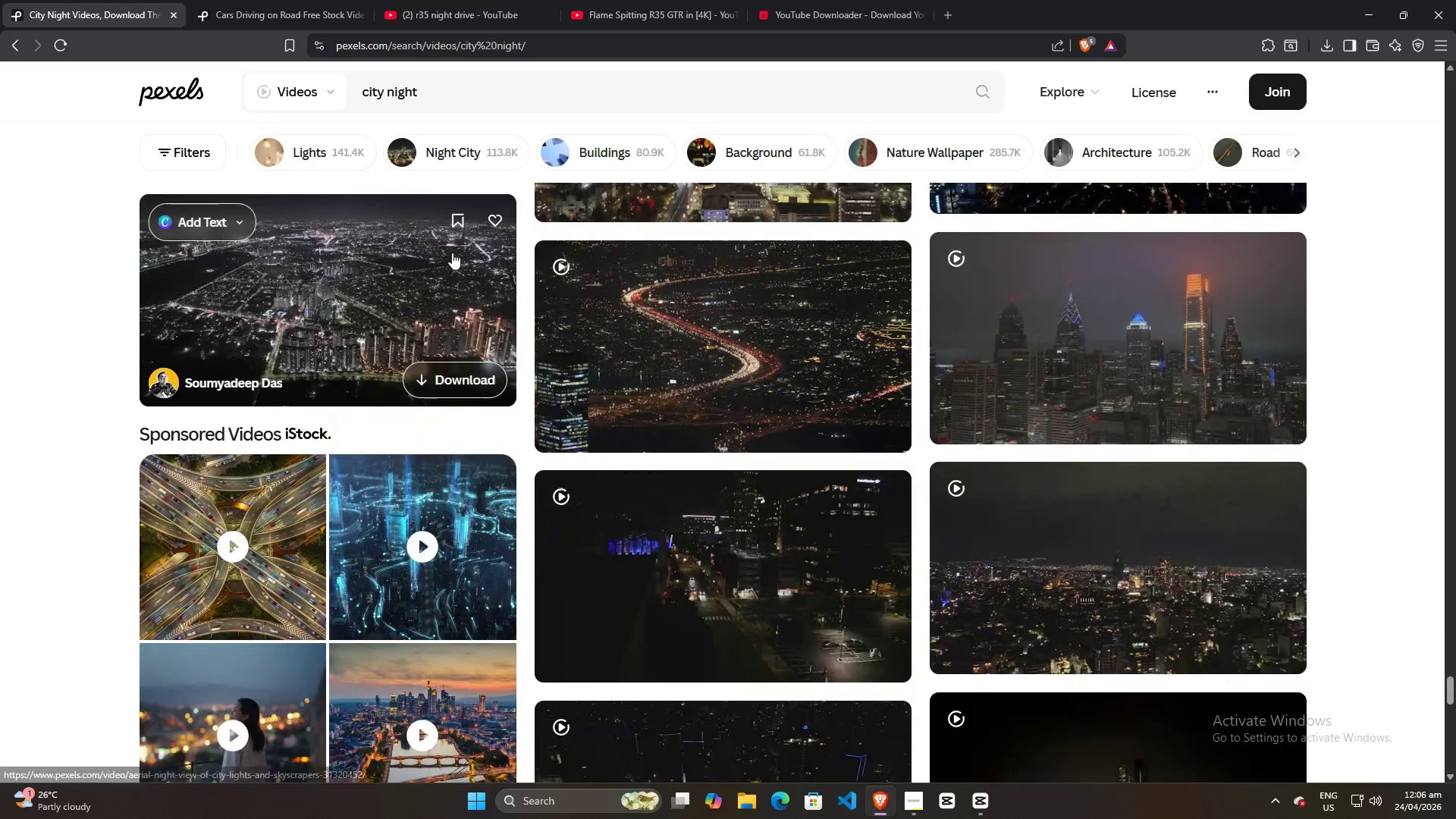 
left_click_drag(start_coordinate=[443, 89], to_coordinate=[256, 88])
 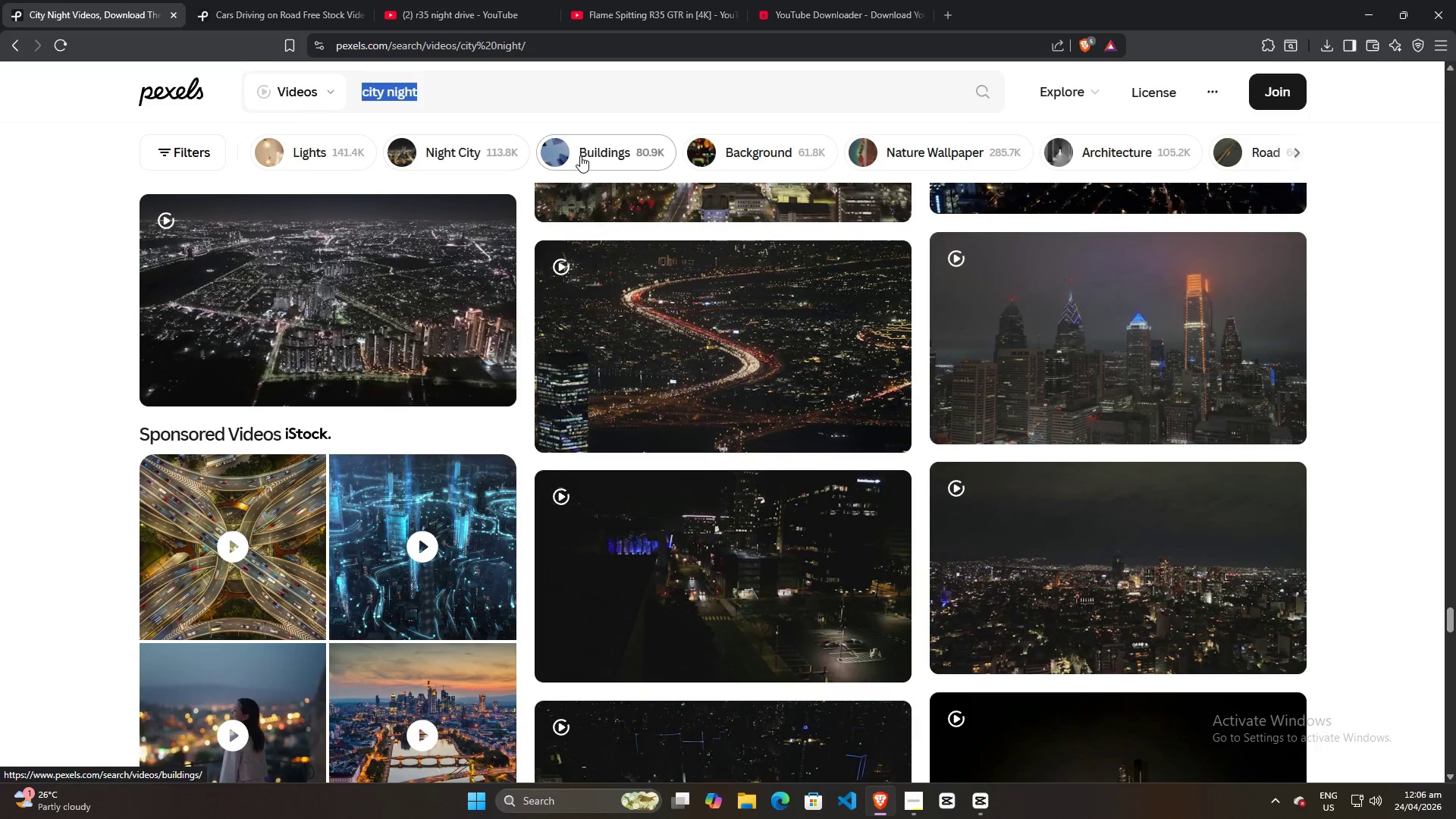 
left_click([580, 155])
 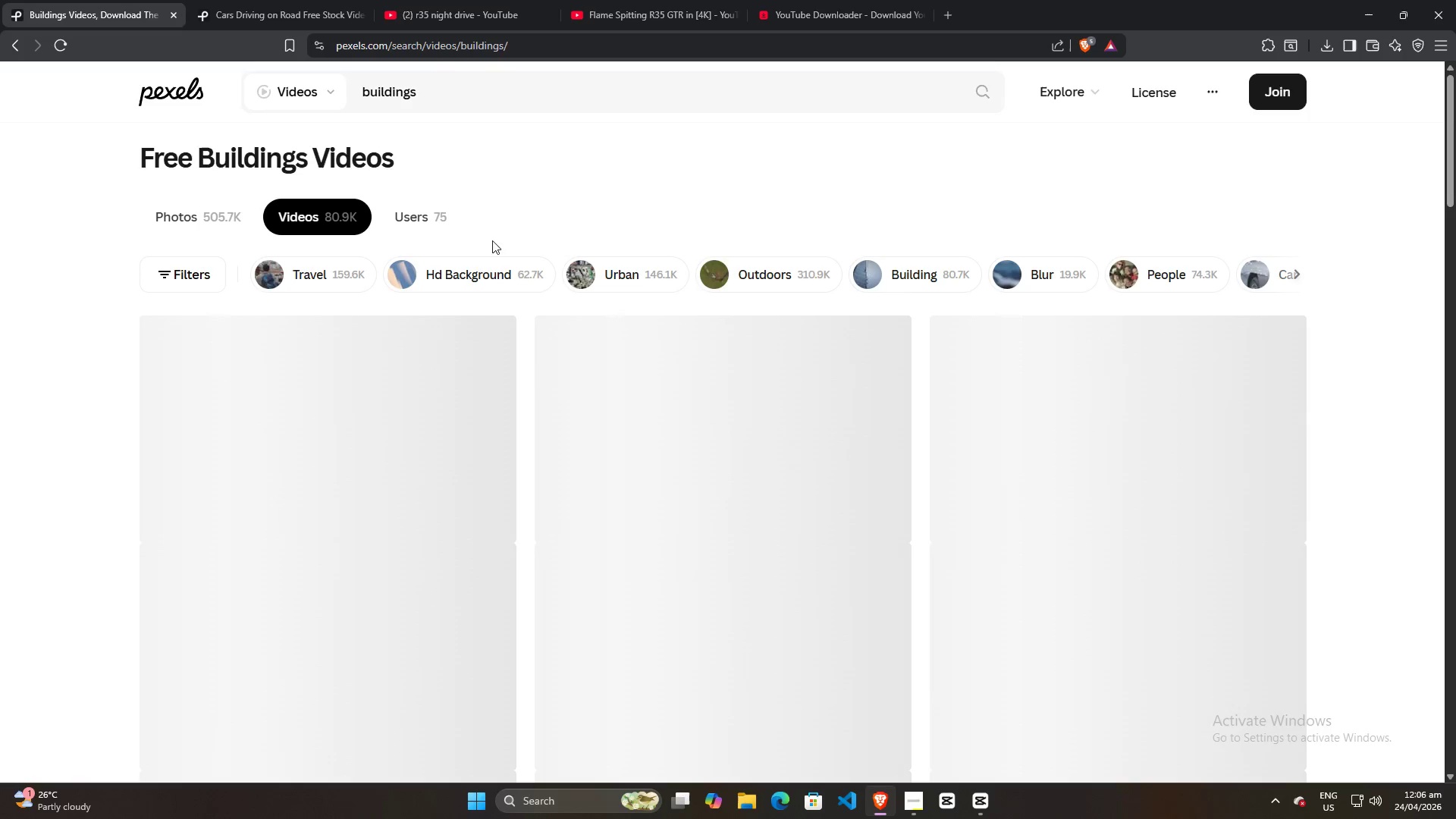 
scroll: coordinate [651, 447], scroll_direction: down, amount: 59.0
 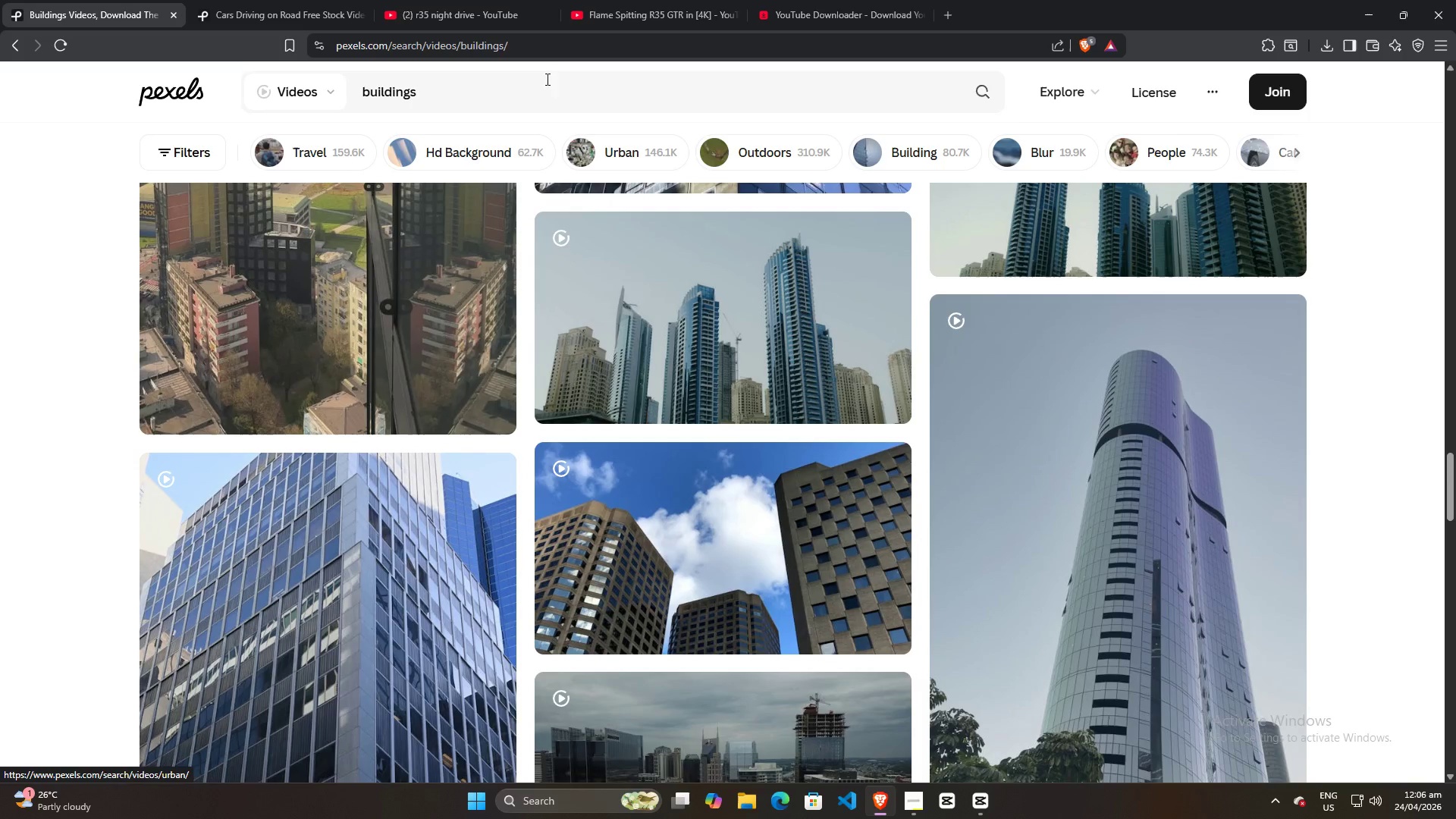 
left_click([527, 103])
 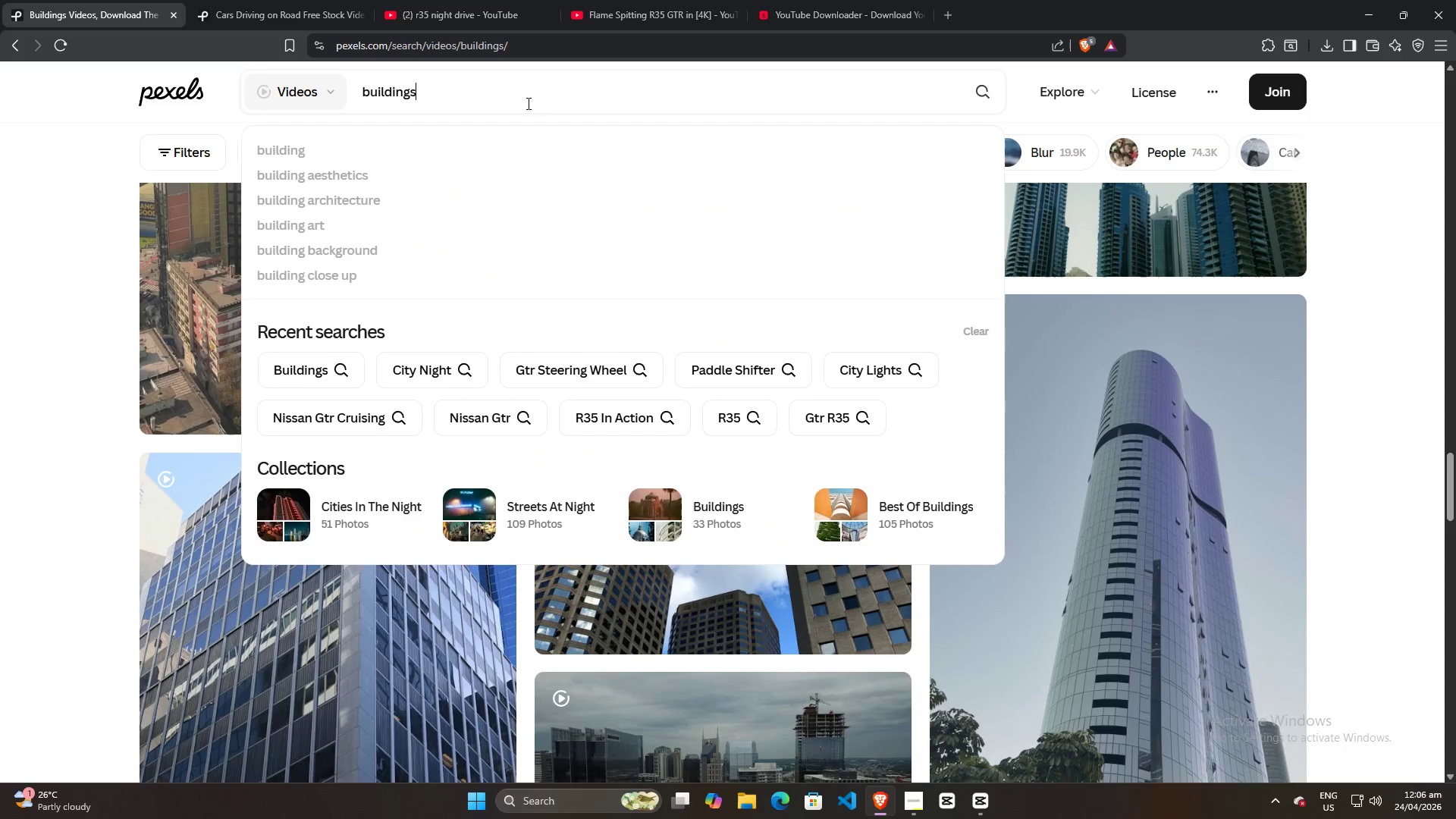 
type( at night)
 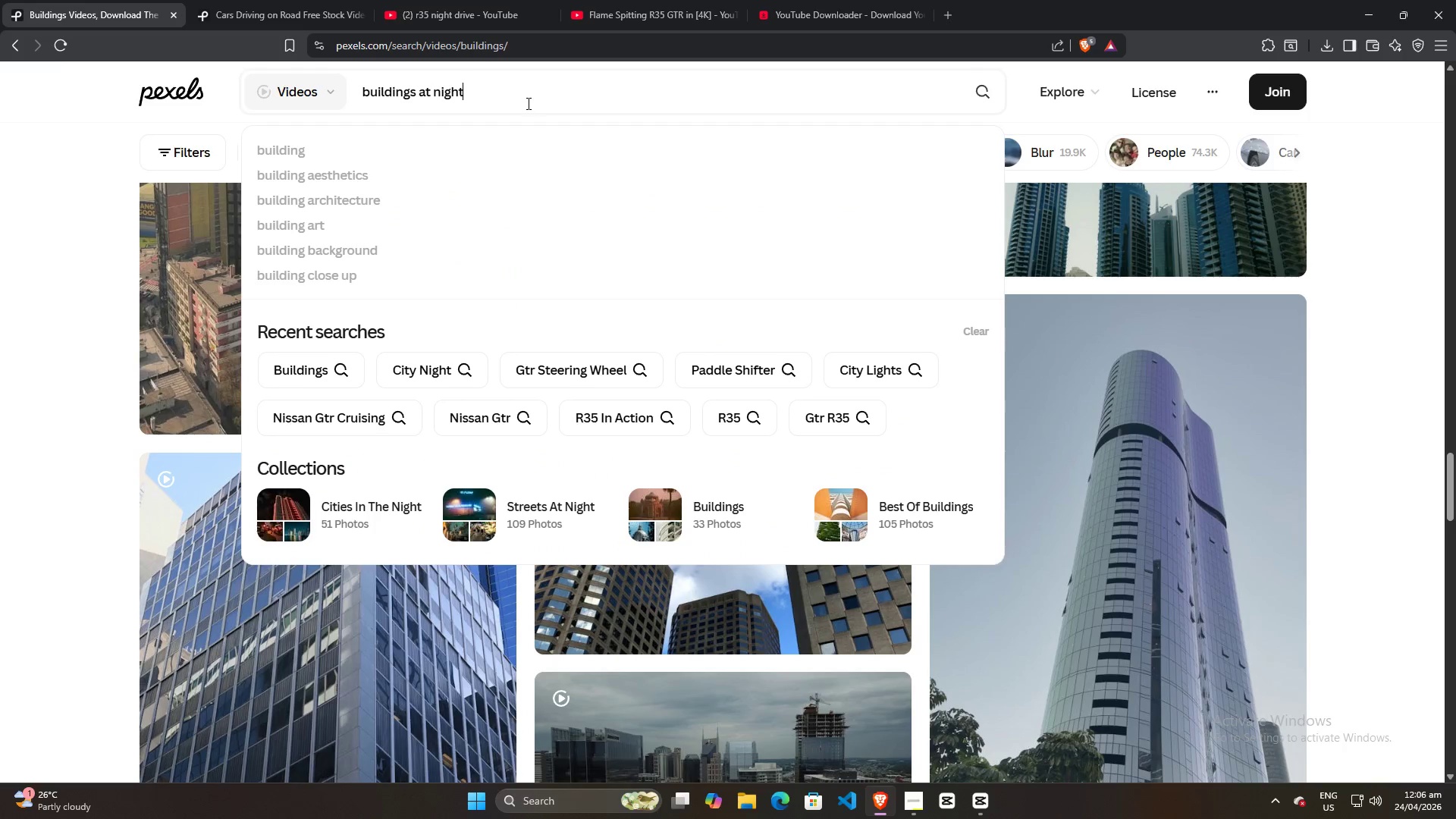 
key(Enter)
 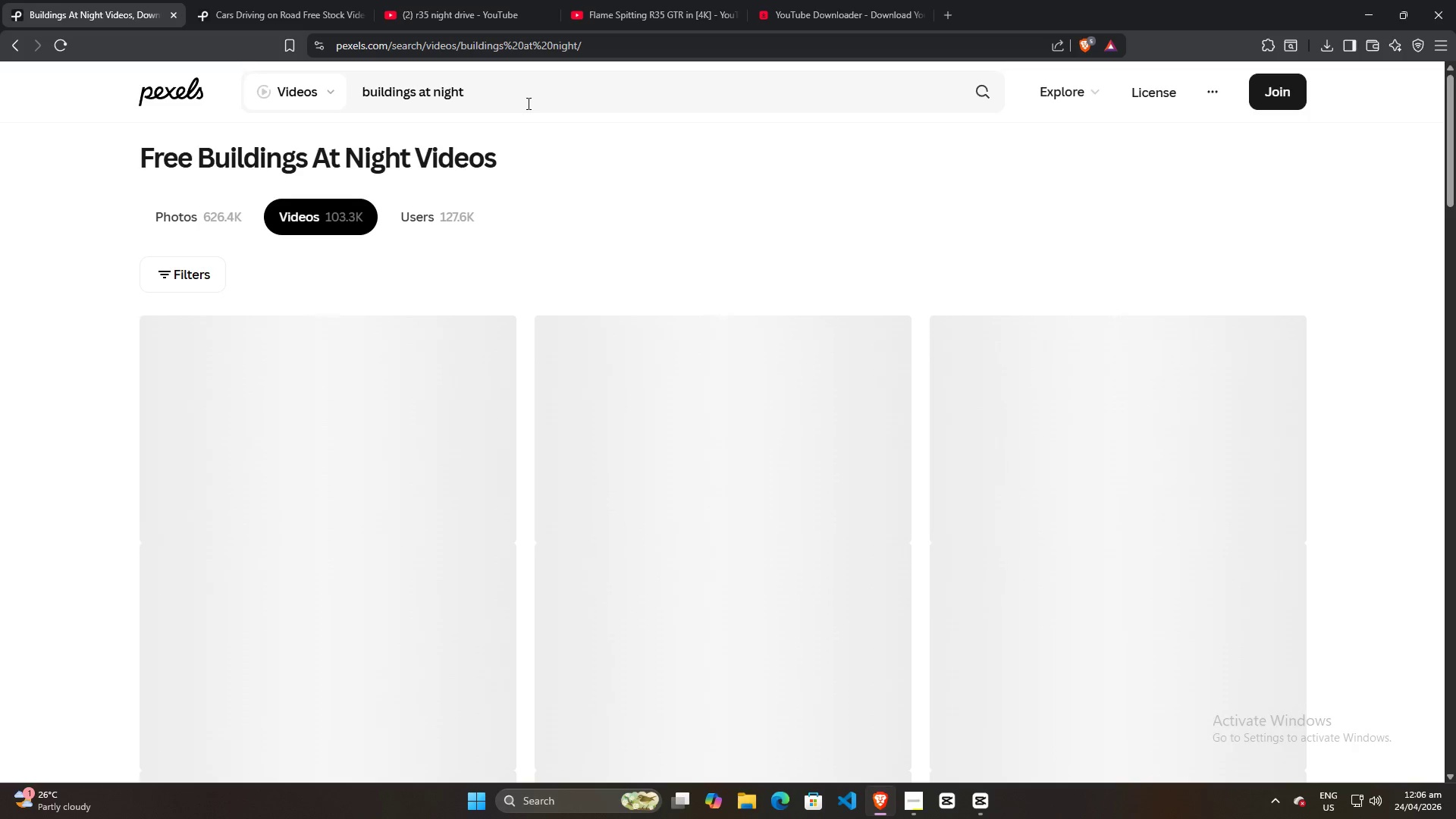 
scroll: coordinate [681, 537], scroll_direction: down, amount: 30.0
 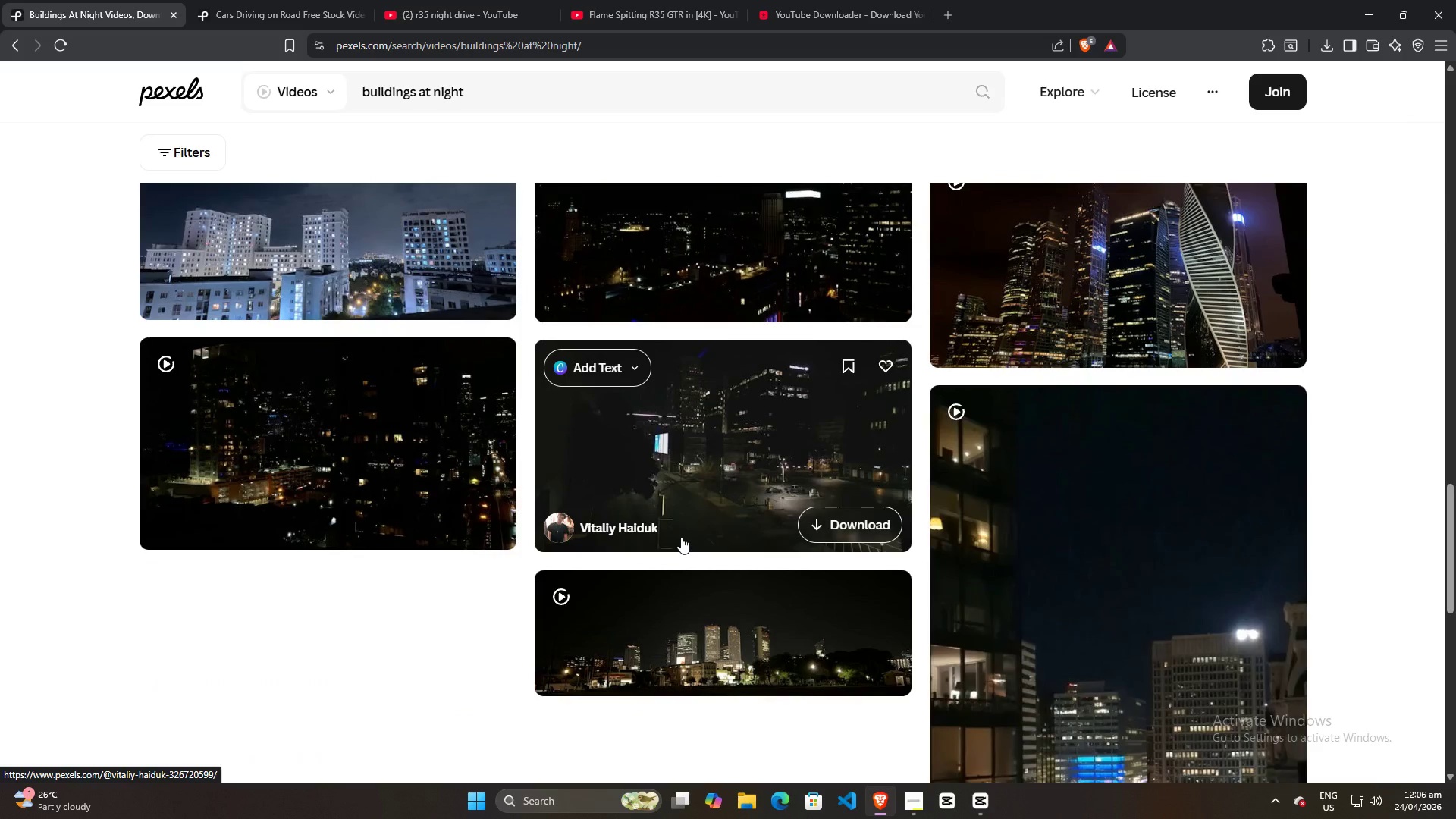 
scroll: coordinate [678, 546], scroll_direction: down, amount: 9.0
 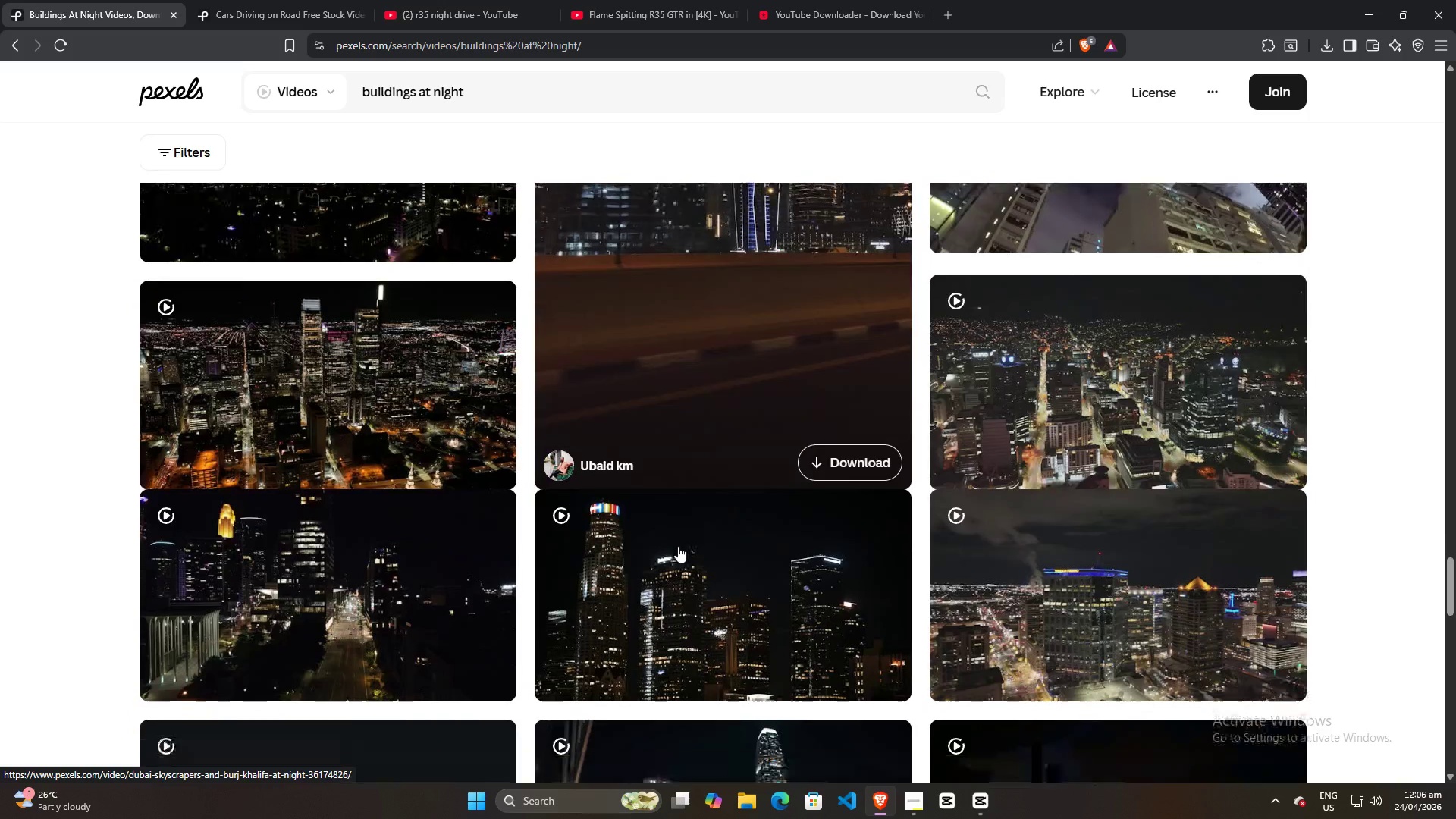 
left_click([643, 0])
 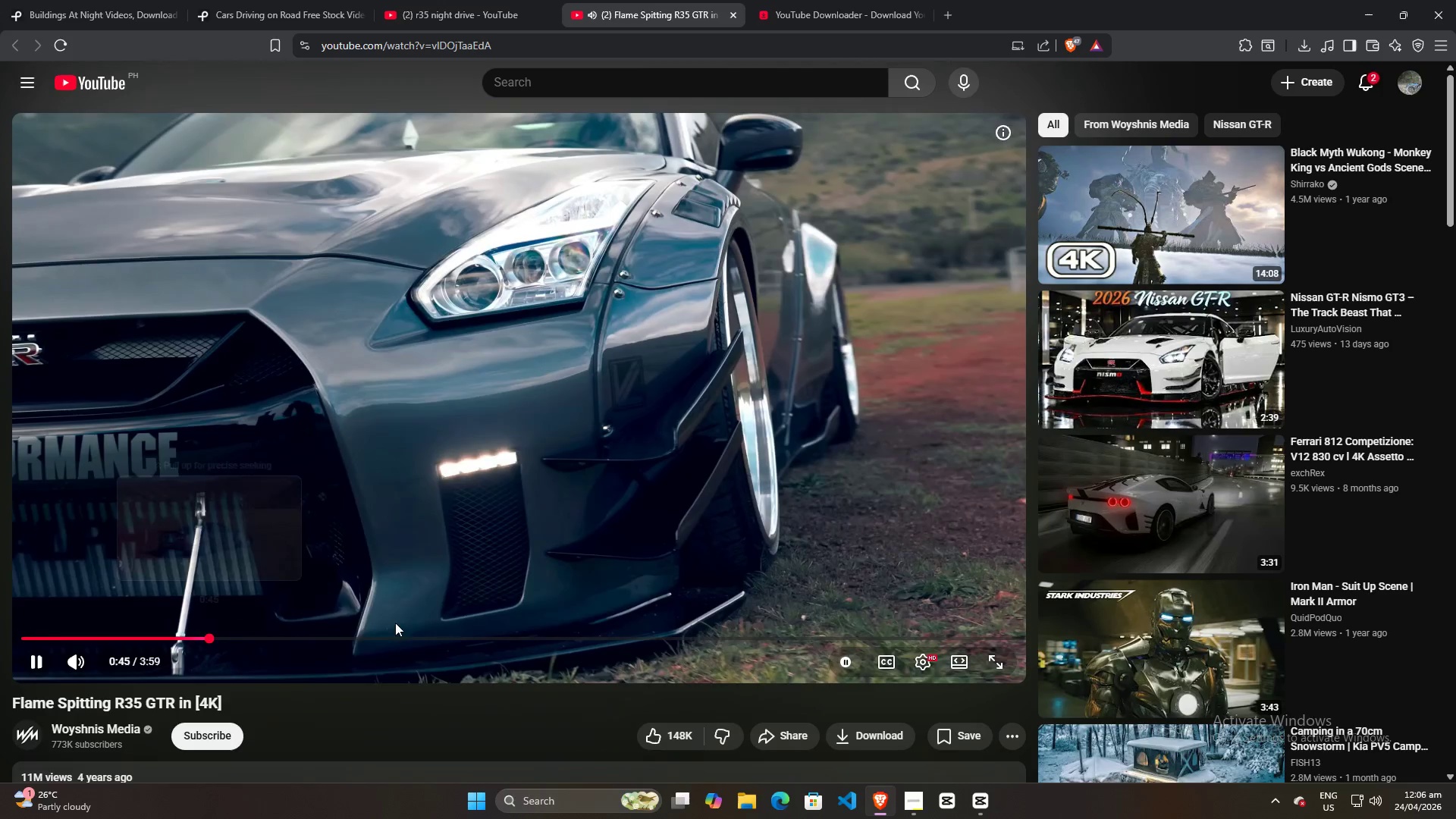 
left_click([491, 635])
 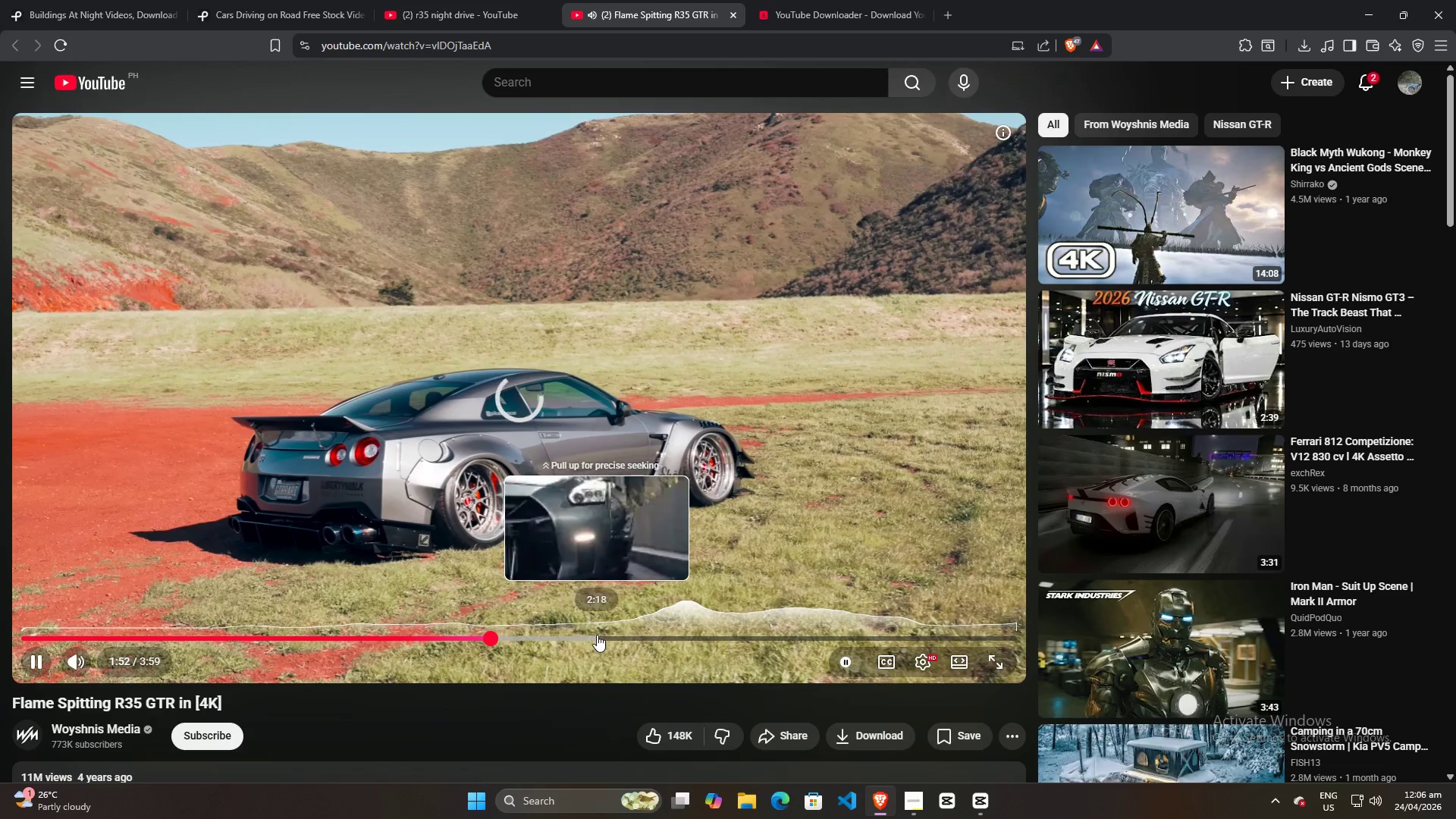 
left_click([597, 635])
 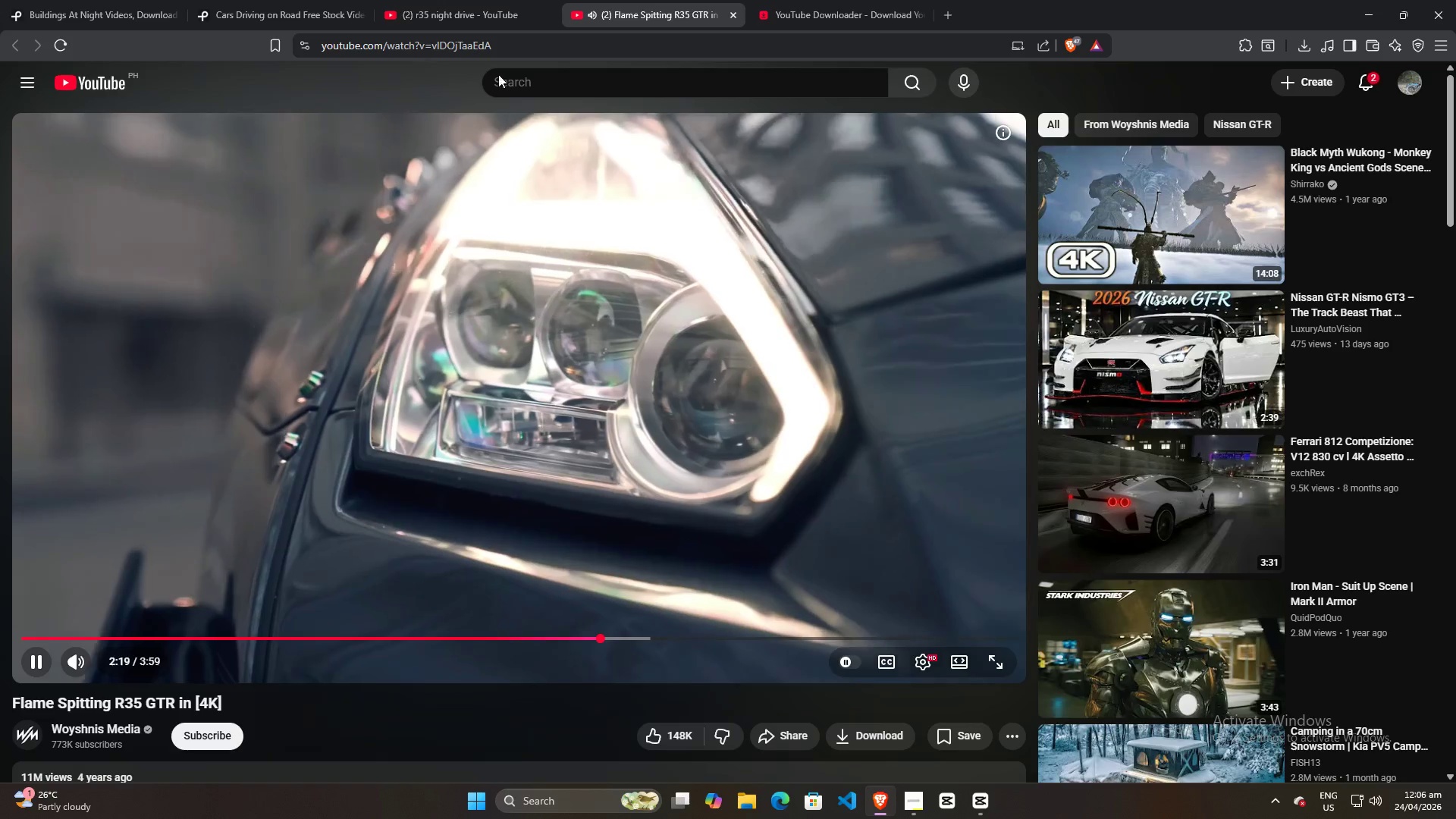 
left_click([566, 80])
 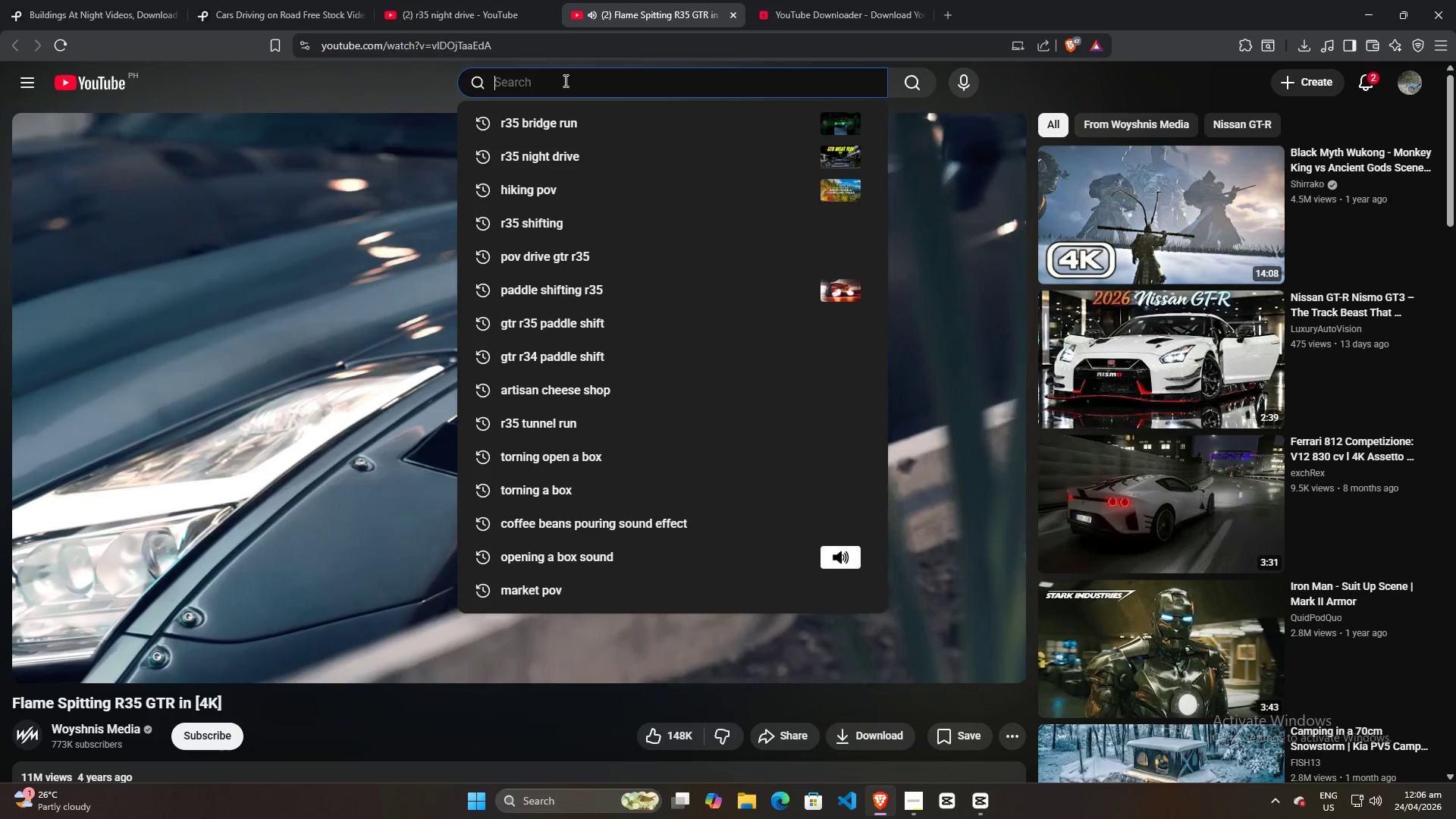 
type(r33 gtr)
 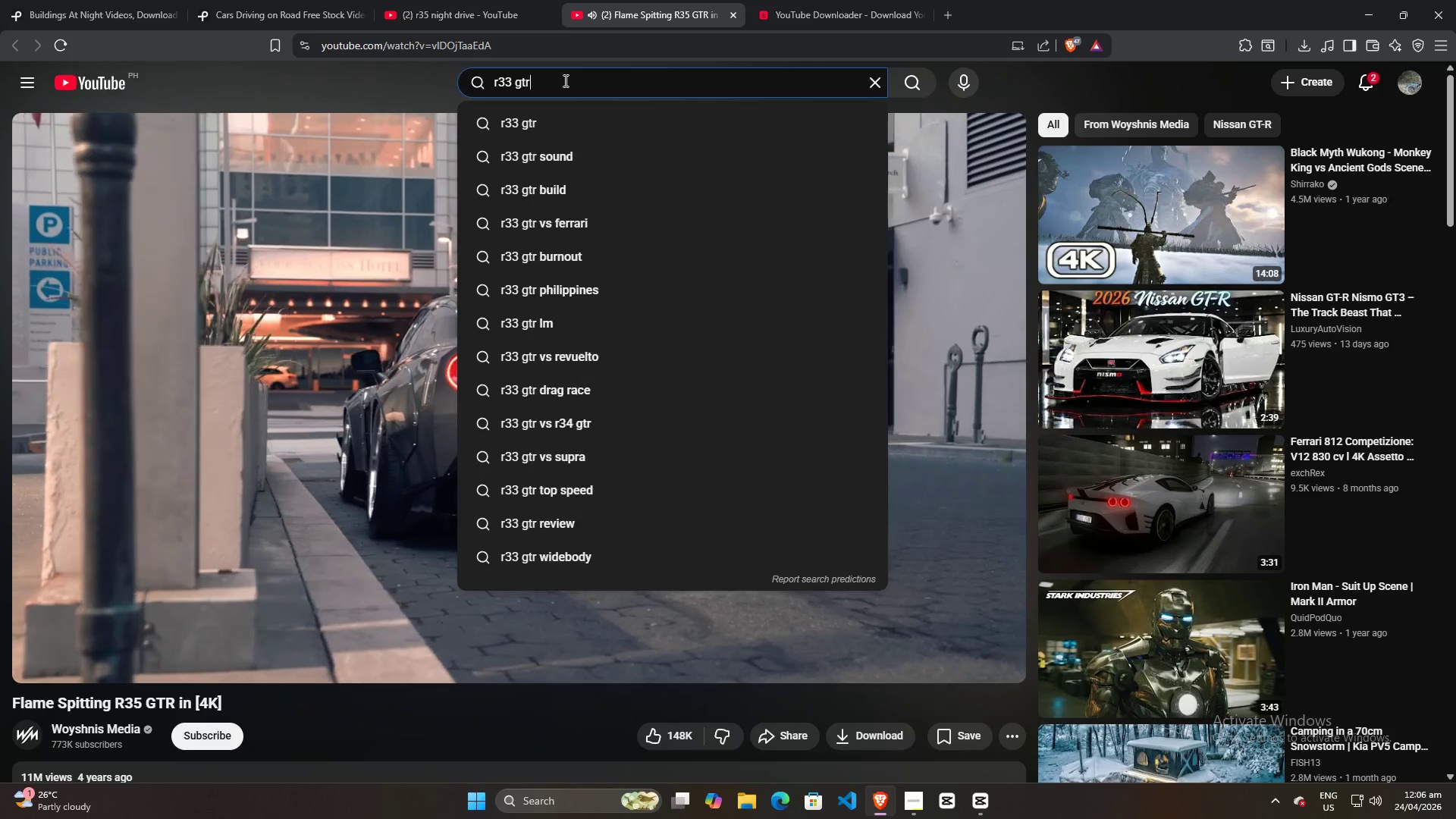 
key(Enter)
 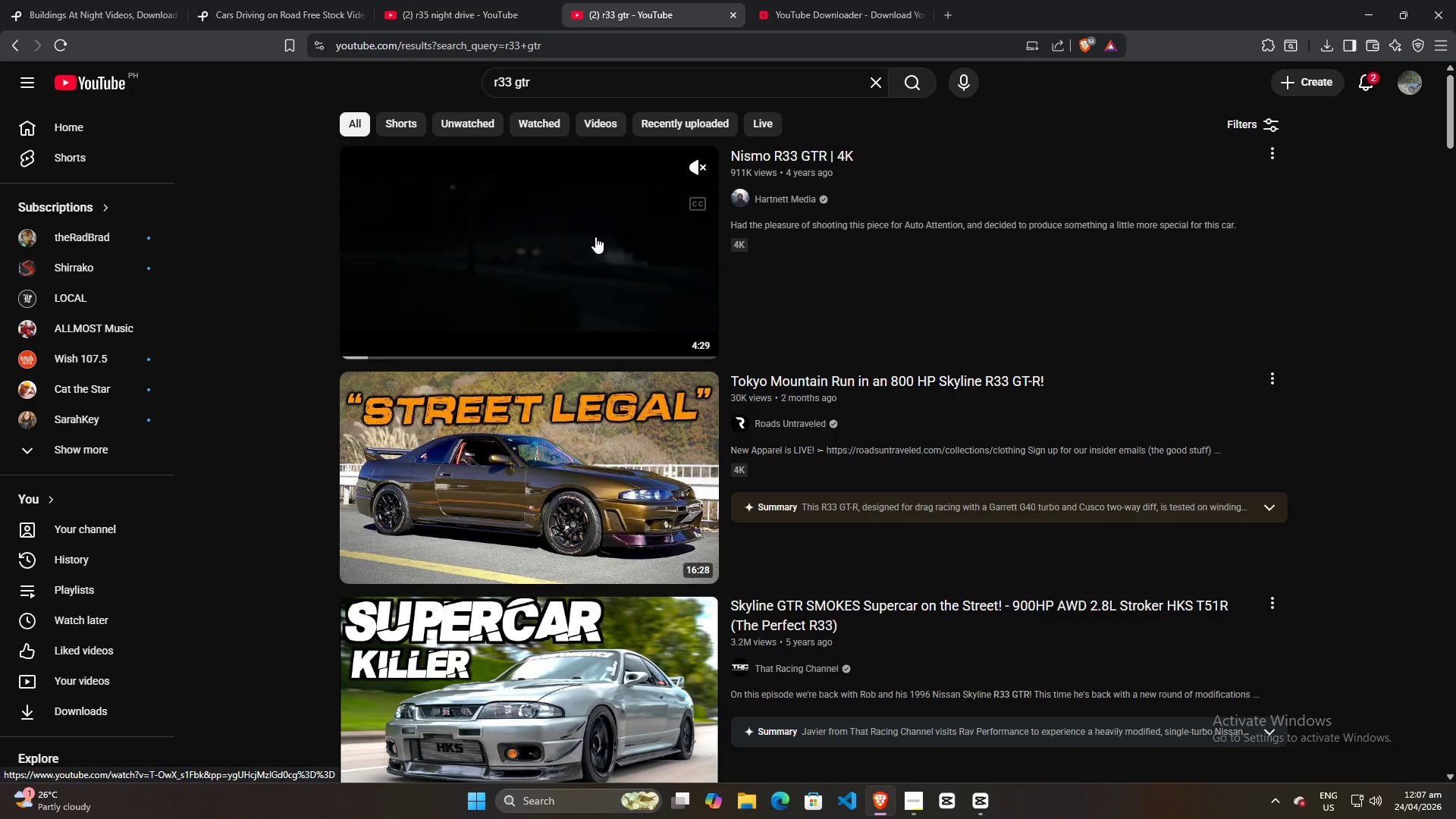 
wait(13.11)
 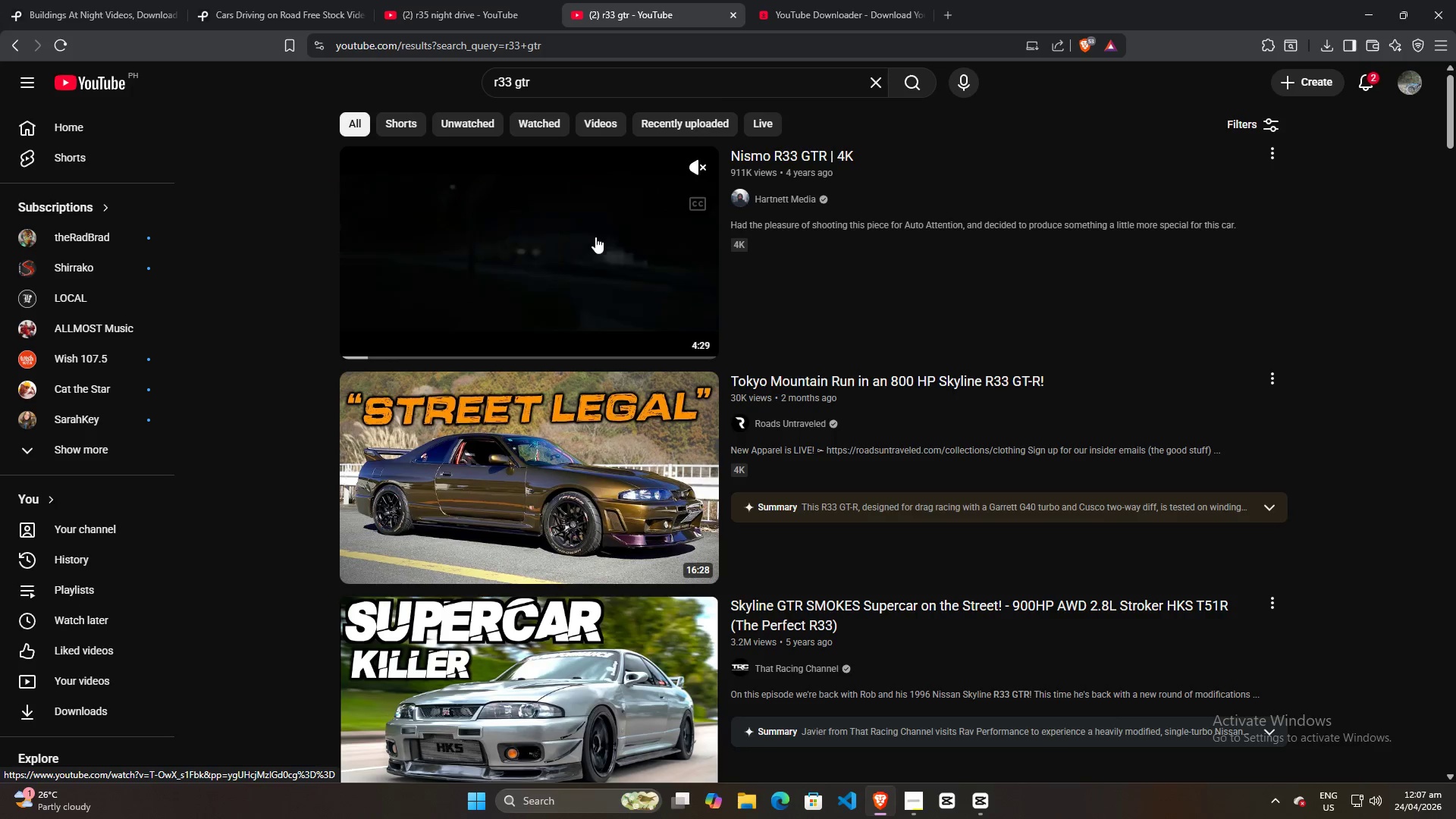 
left_click([509, 83])
 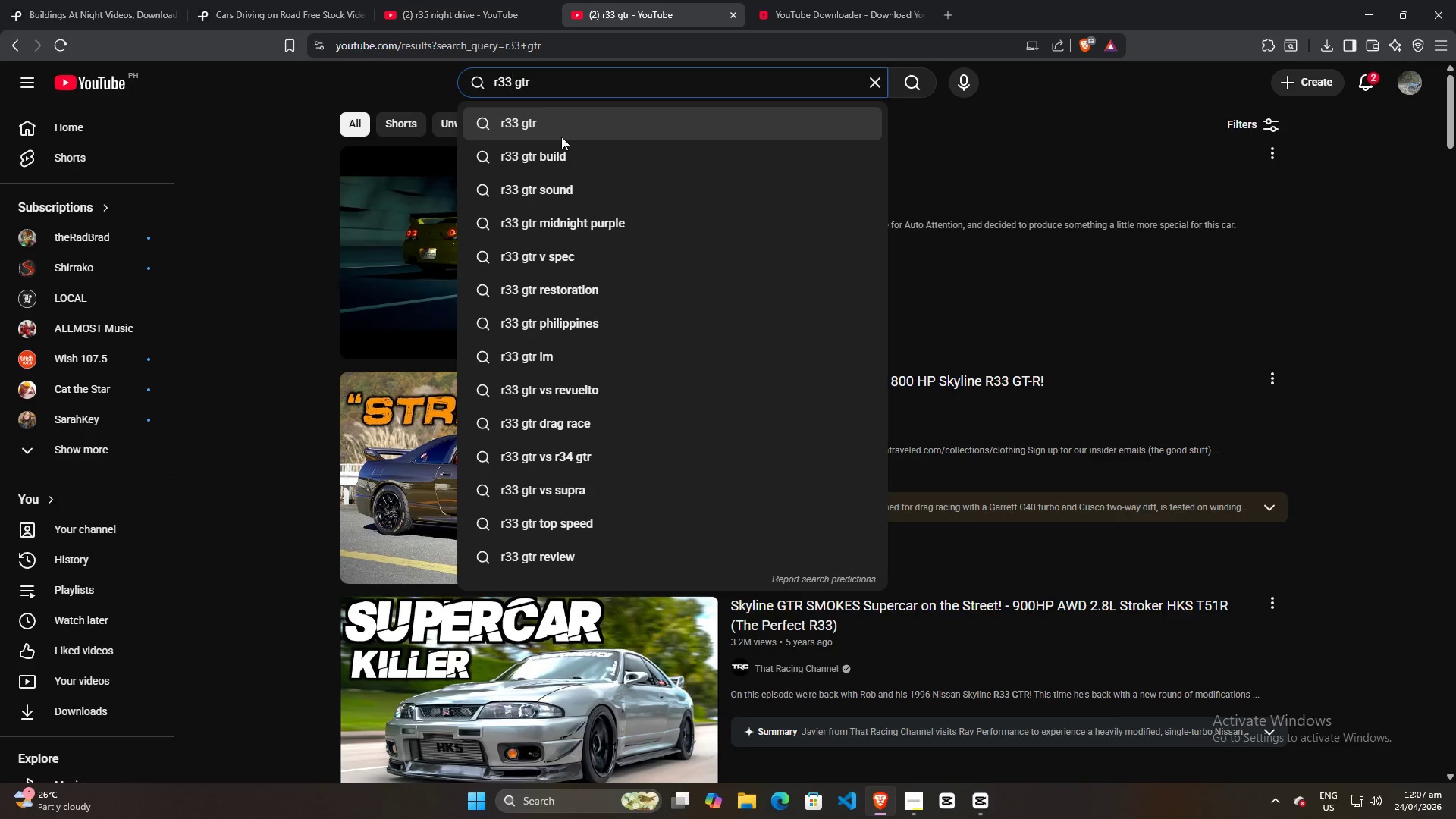 
key(Backspace)
 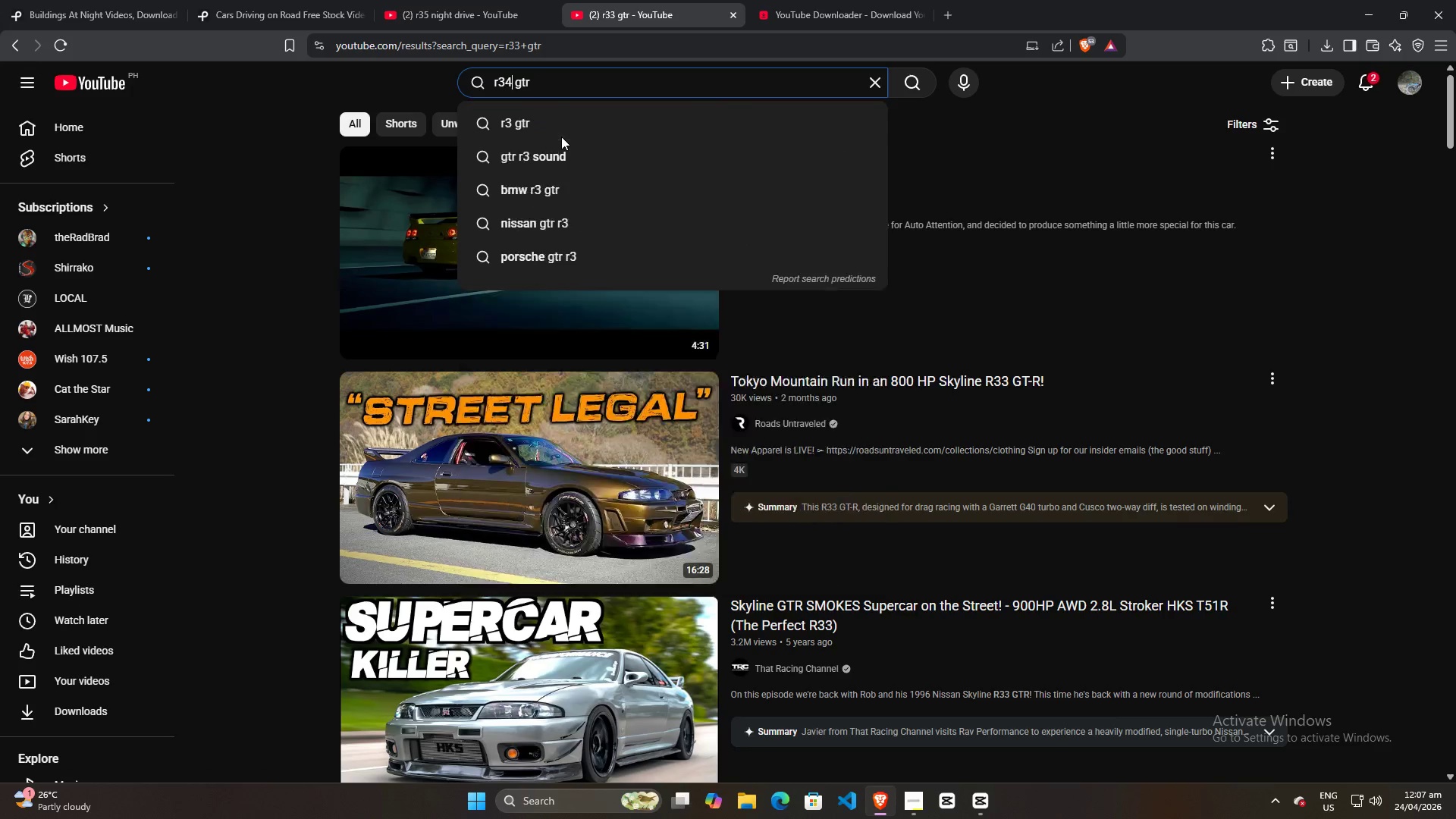 
key(4)
 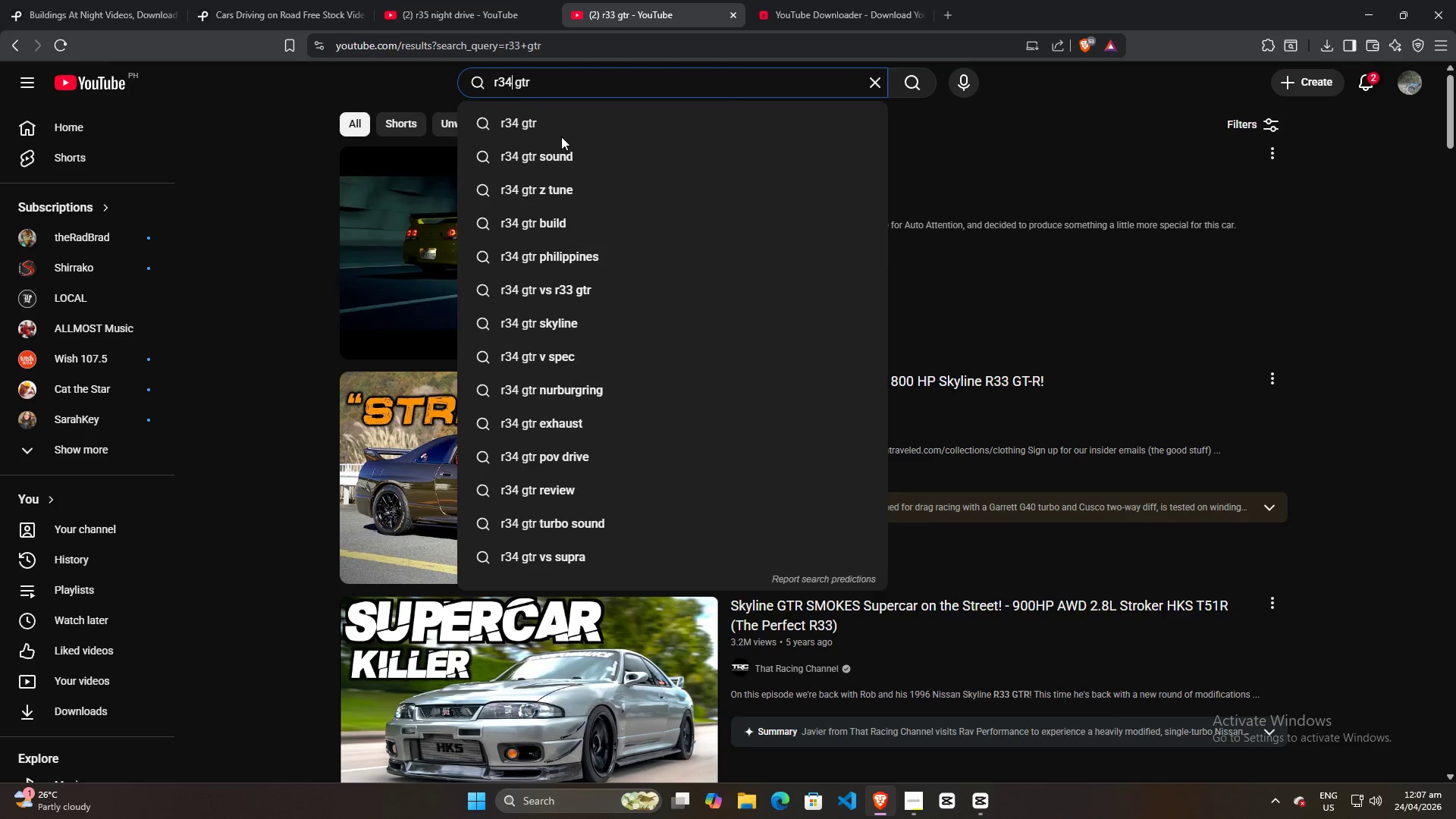 
key(Enter)
 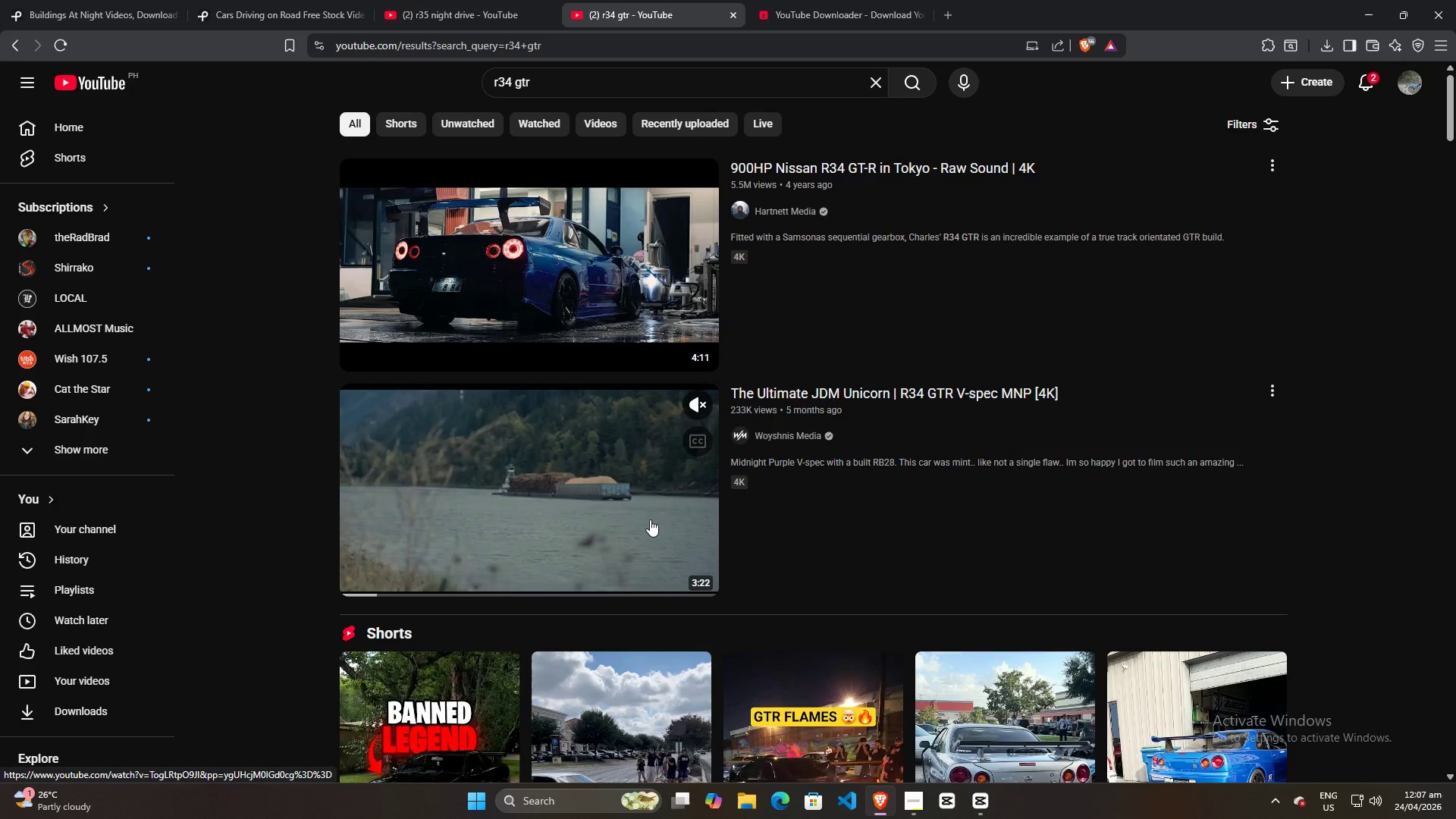 
left_click([510, 86])
 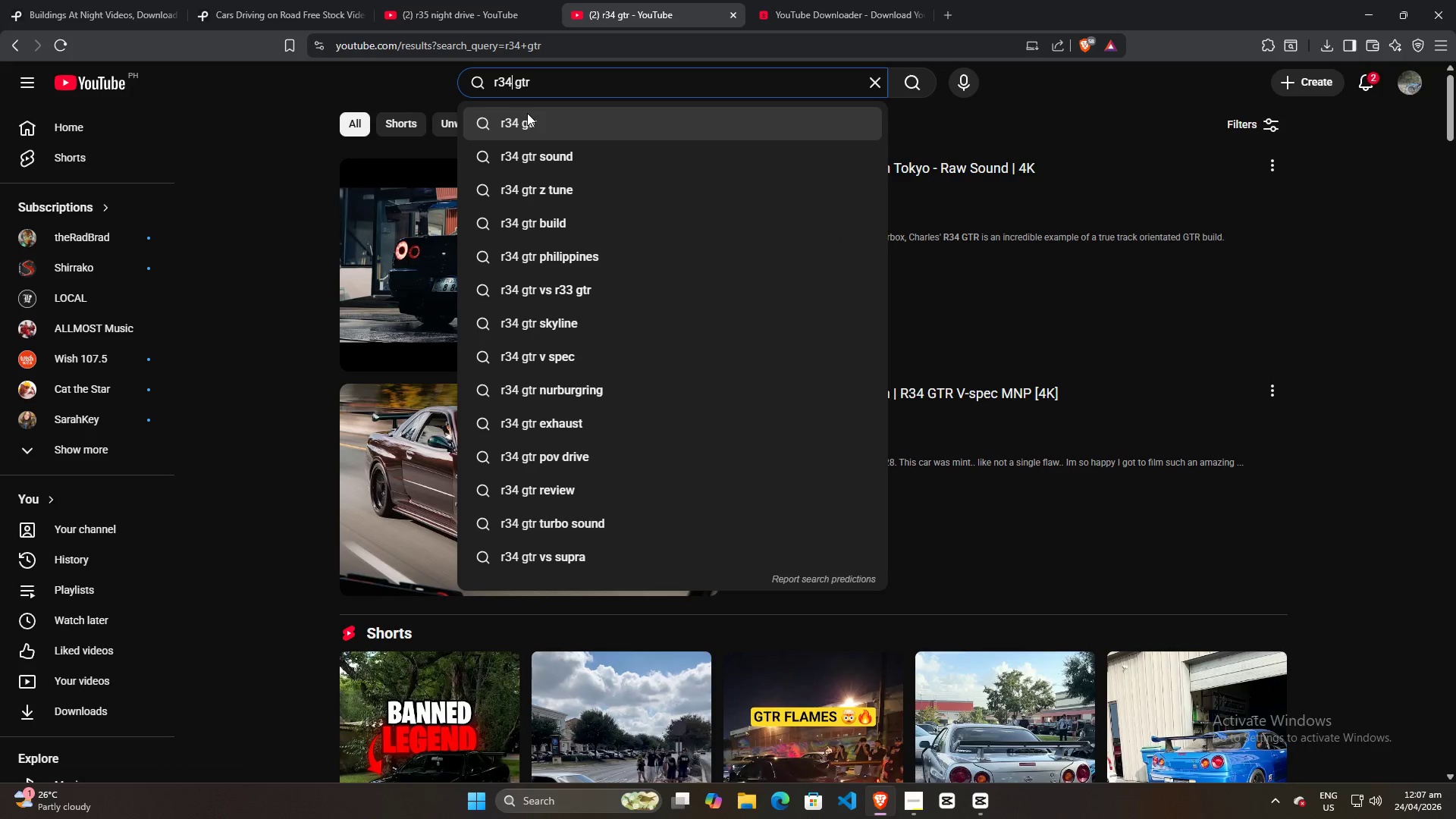 
key(Backspace)
key(Backspace)
type(33)
 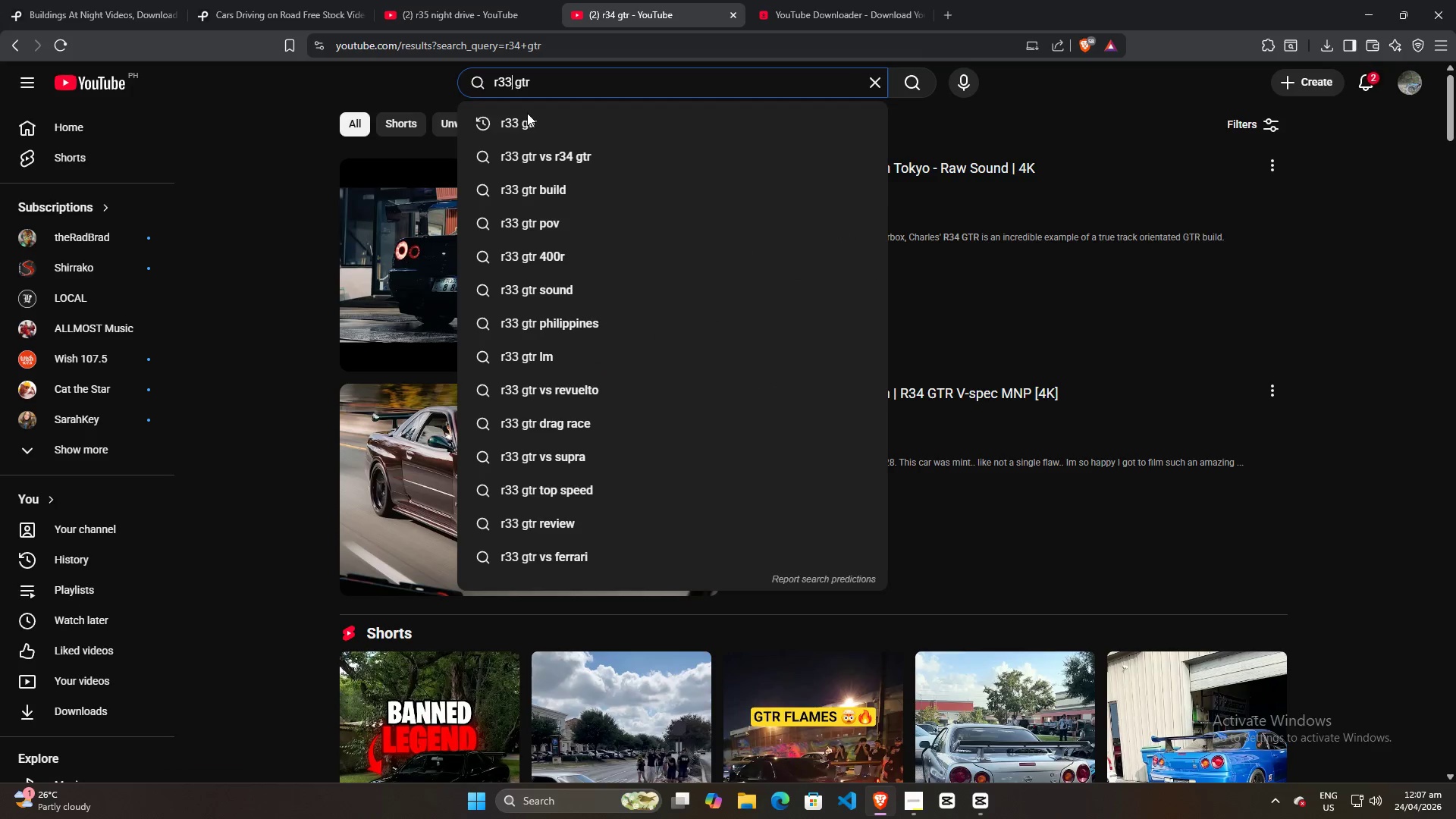 
key(Enter)
 